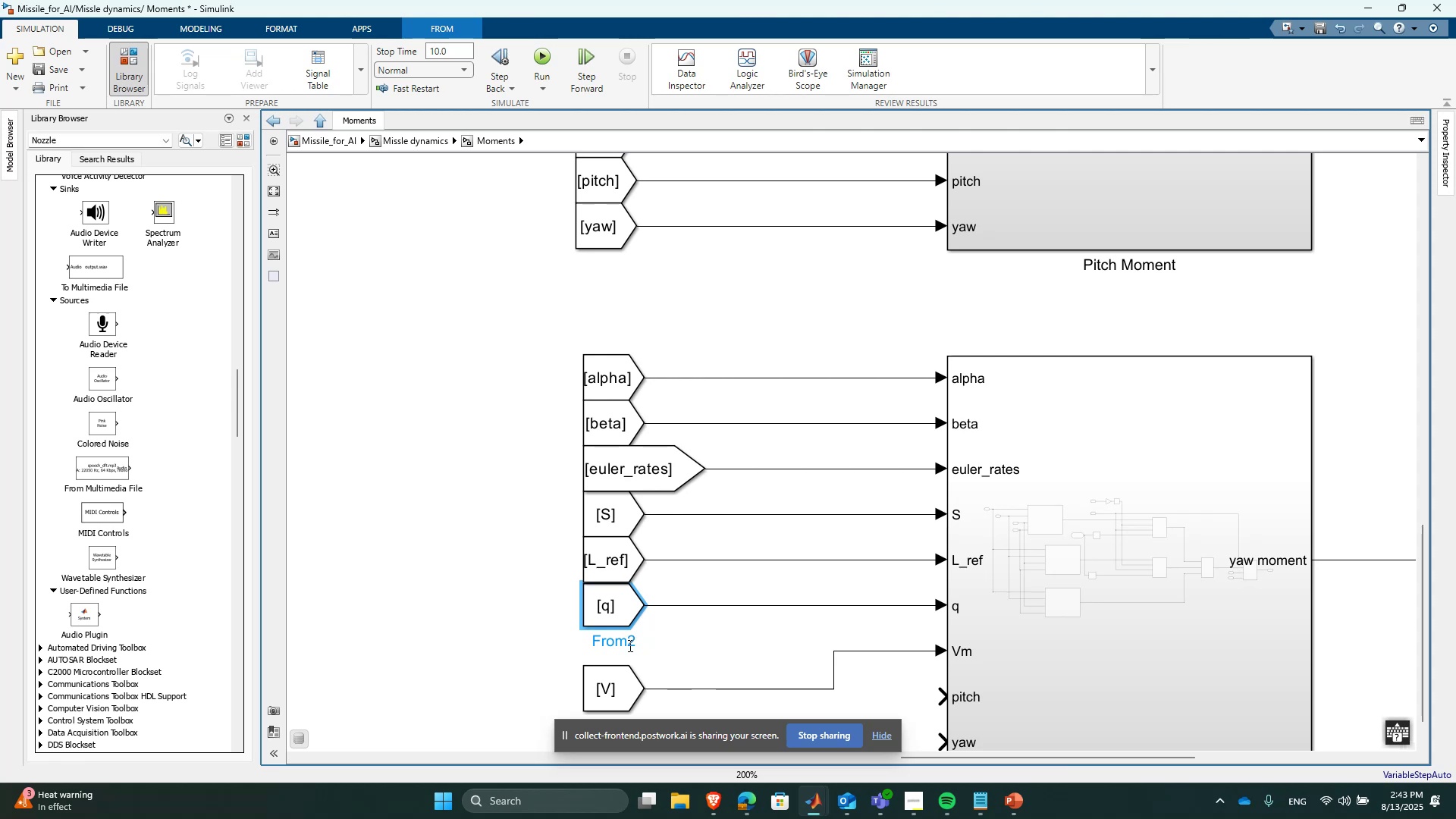 
left_click([637, 691])
 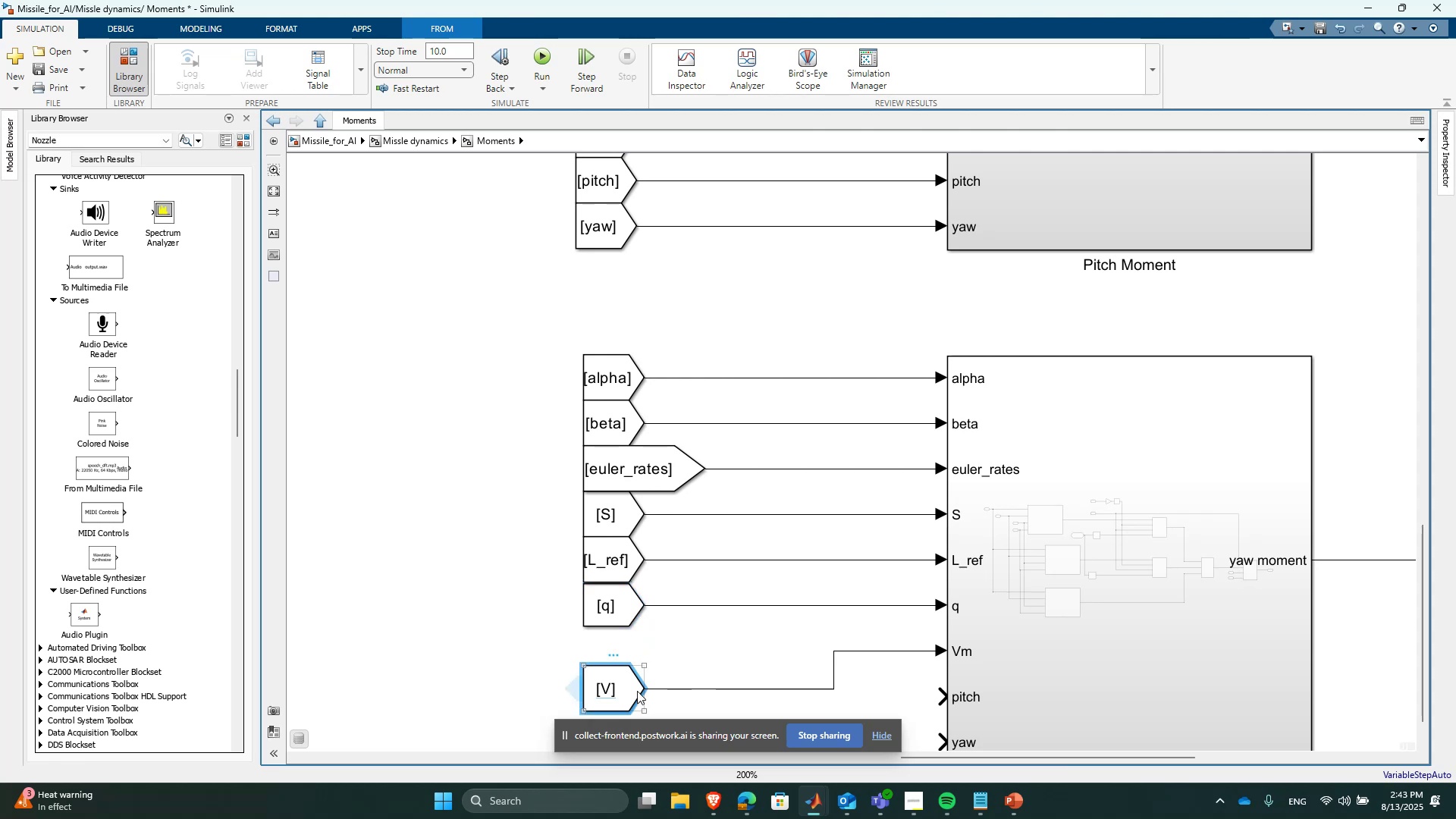 
key(ArrowUp)
 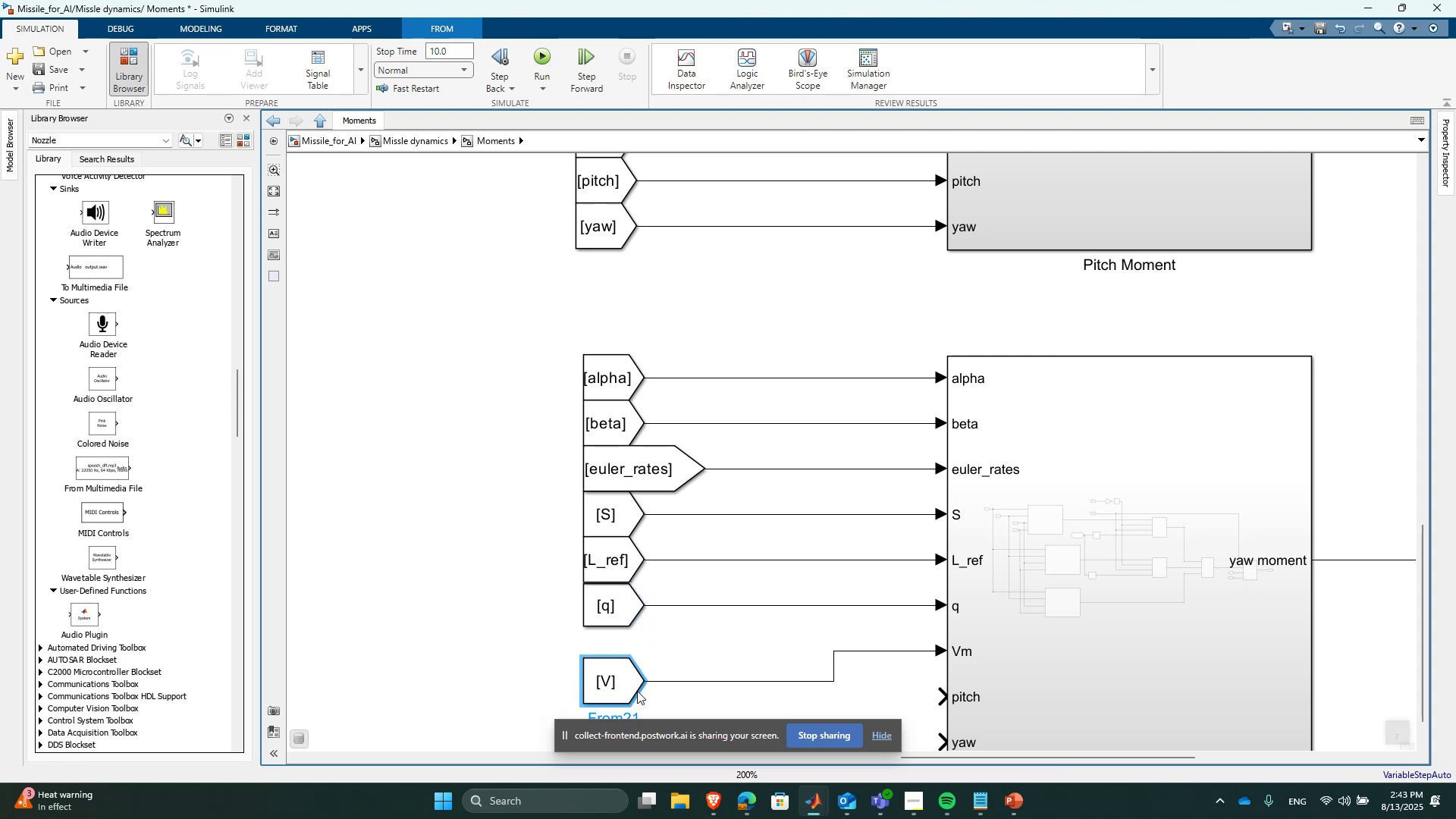 
key(ArrowUp)
 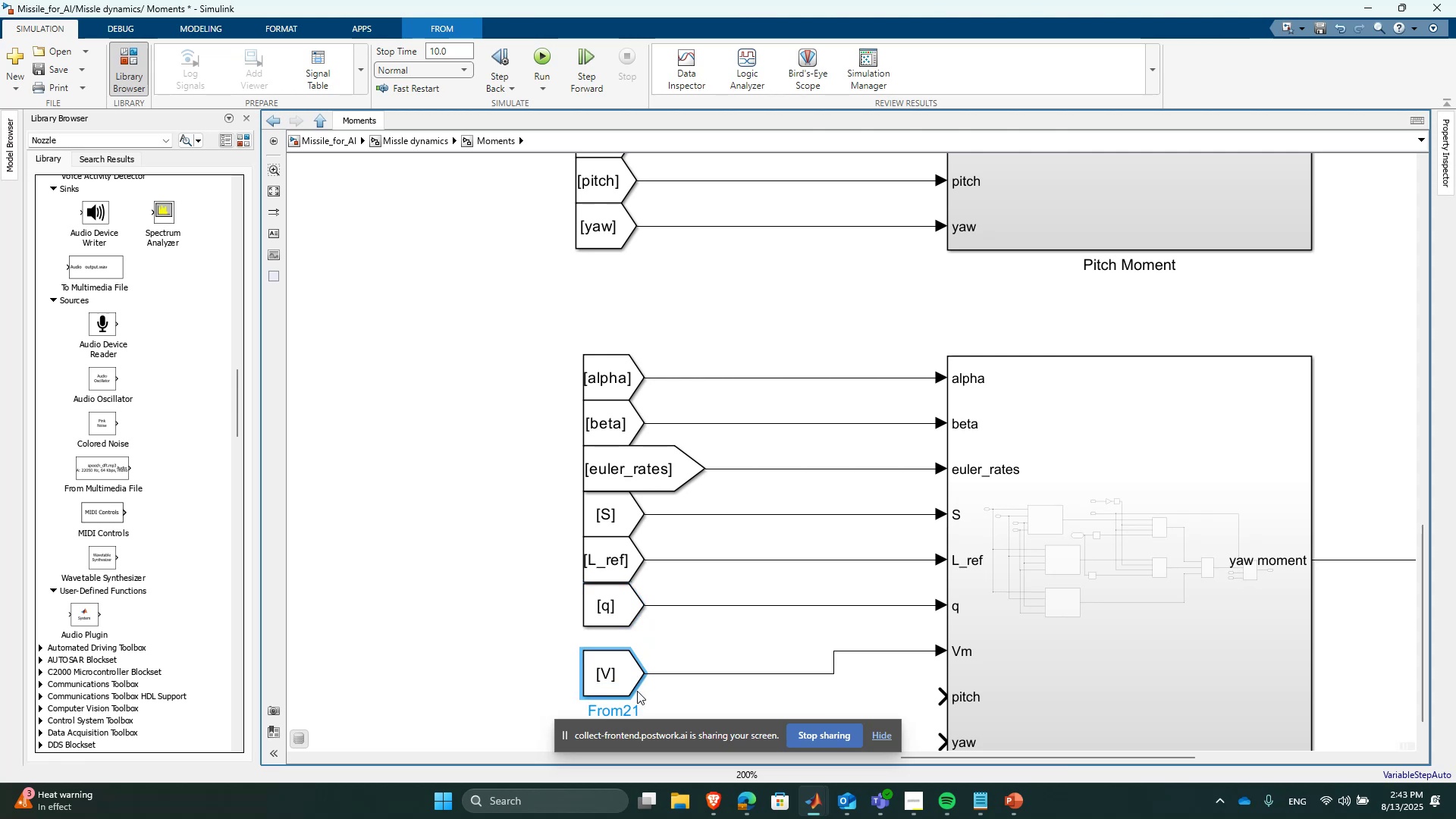 
key(ArrowUp)
 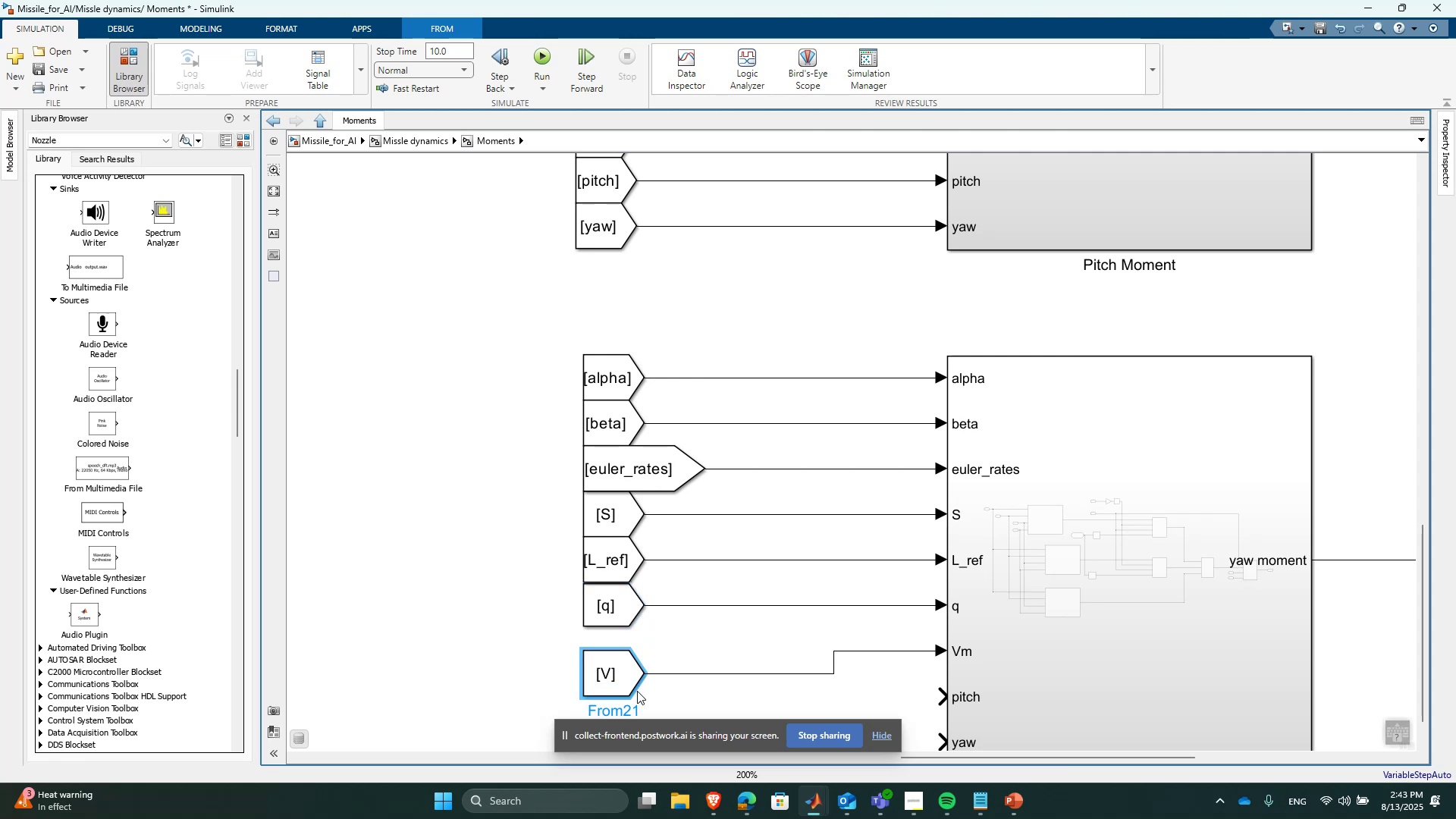 
key(ArrowUp)
 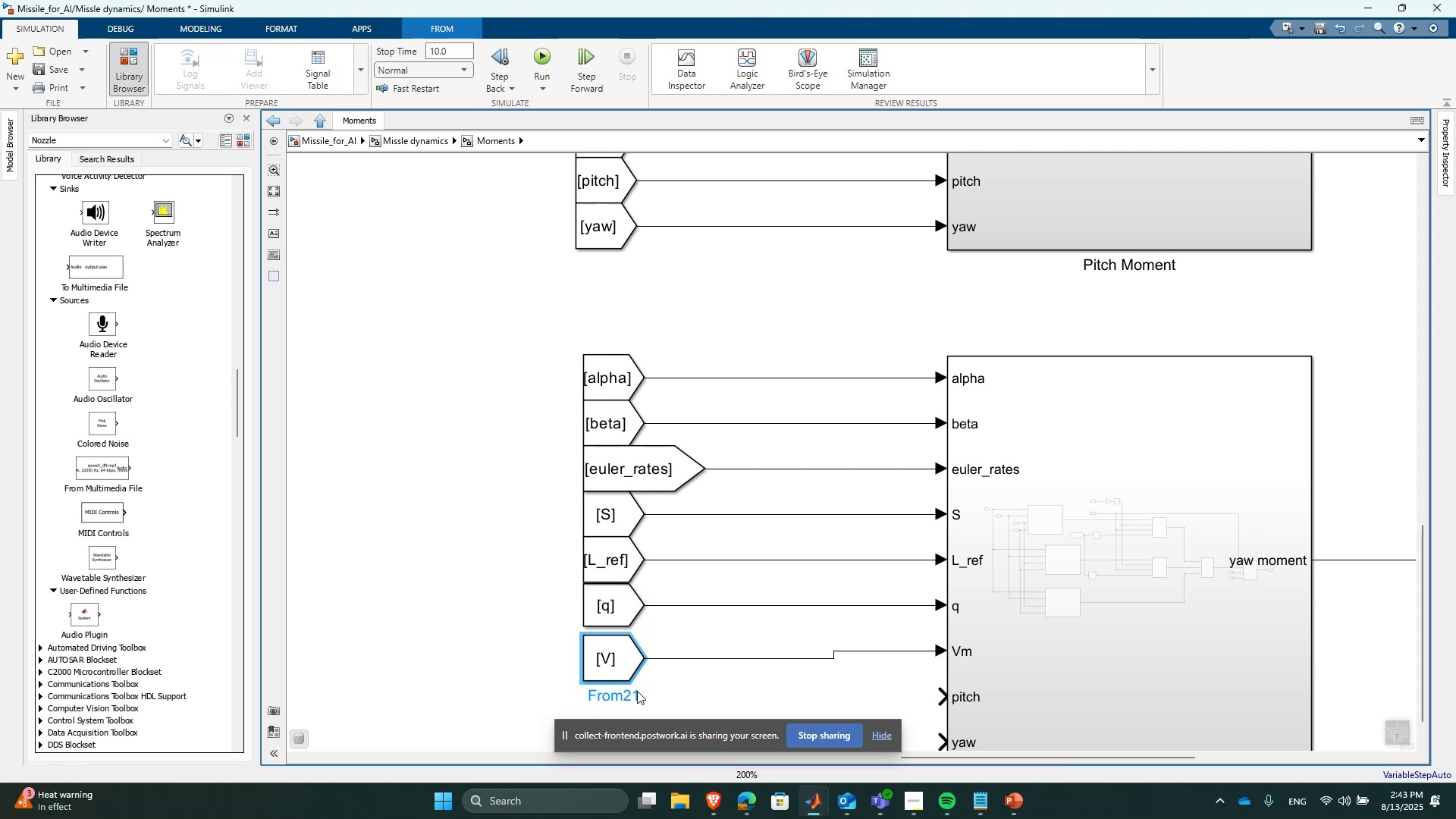 
key(ArrowUp)
 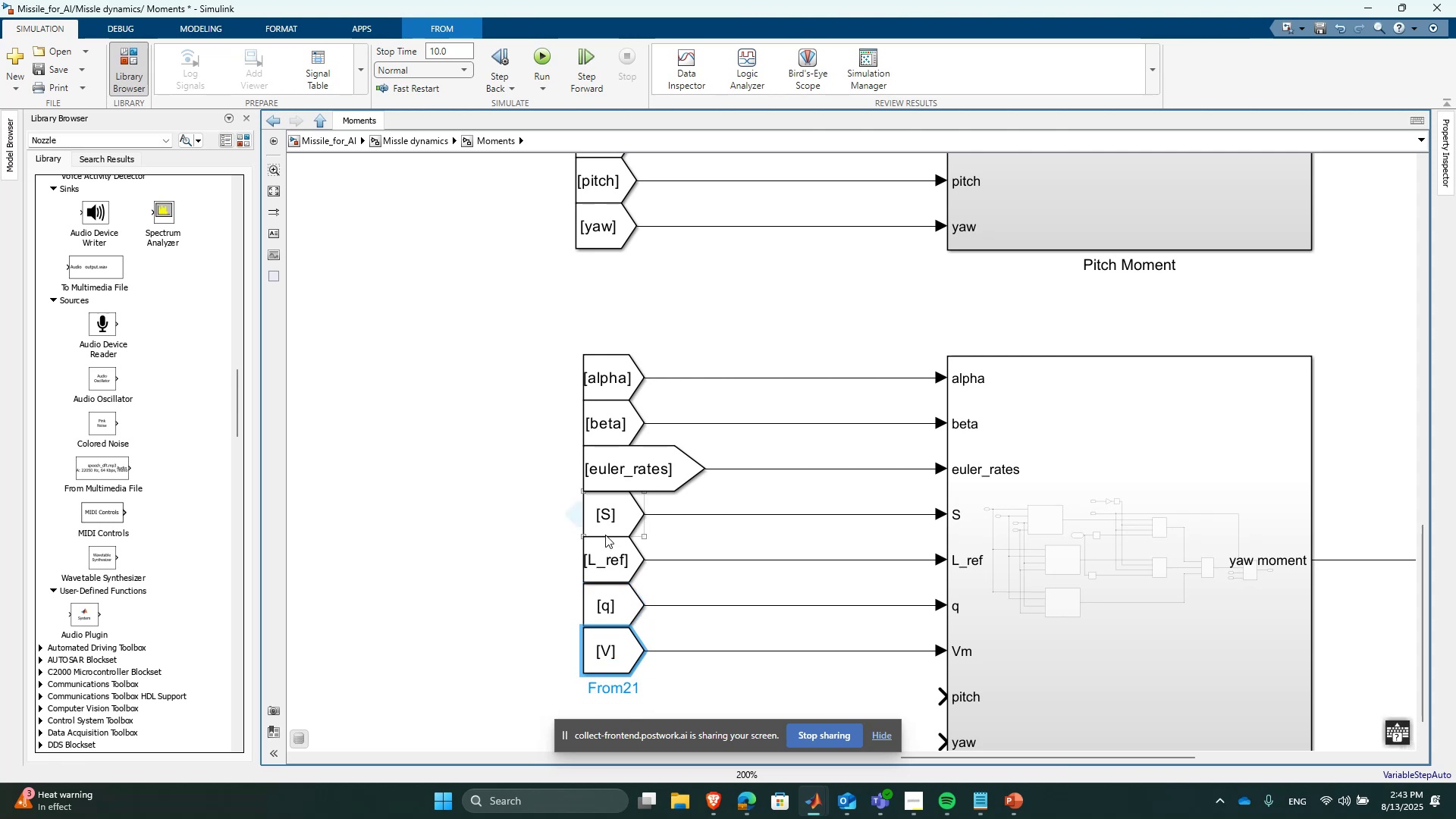 
left_click([725, 703])
 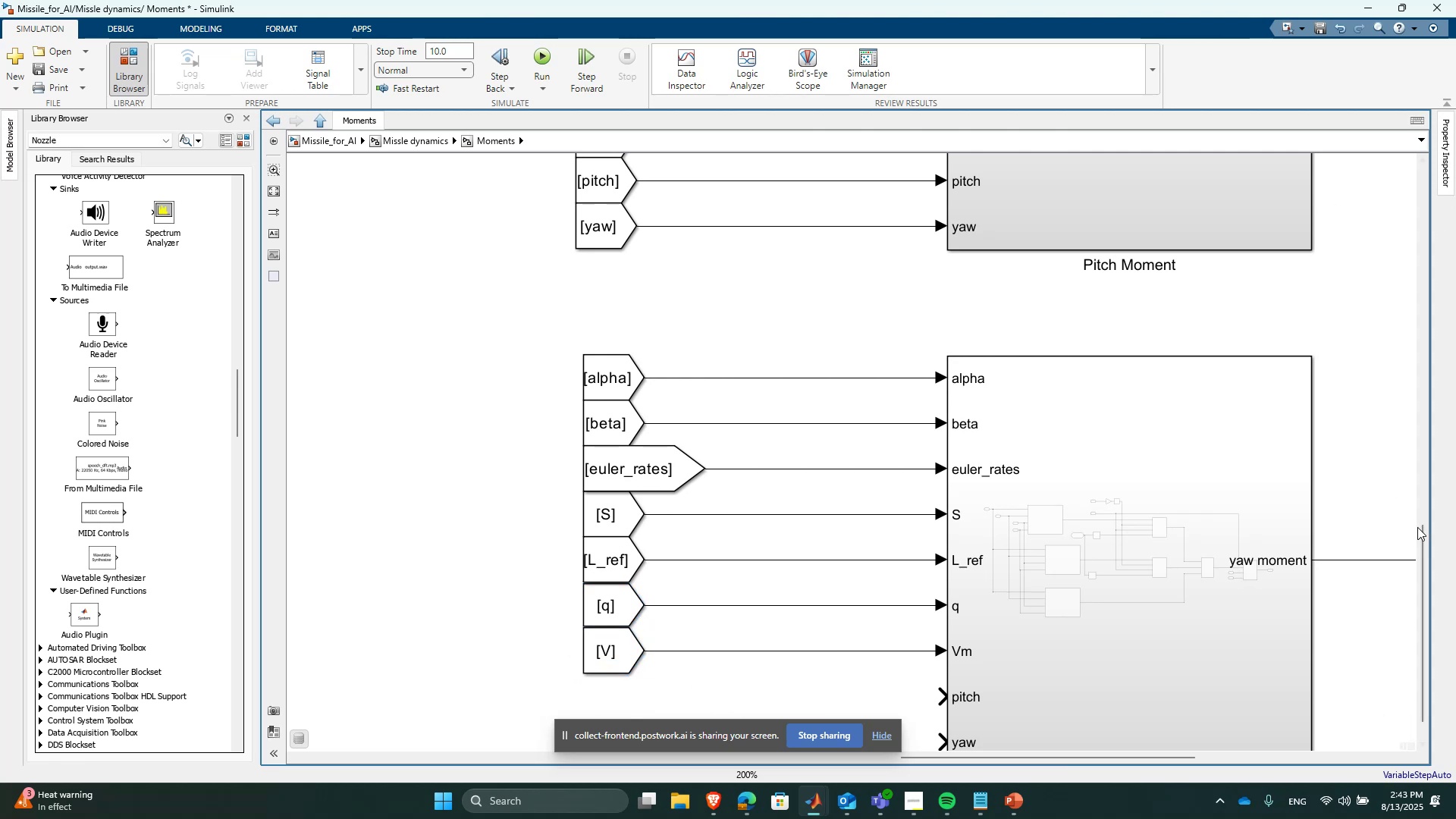 
left_click_drag(start_coordinate=[1417, 527], to_coordinate=[1426, 574])
 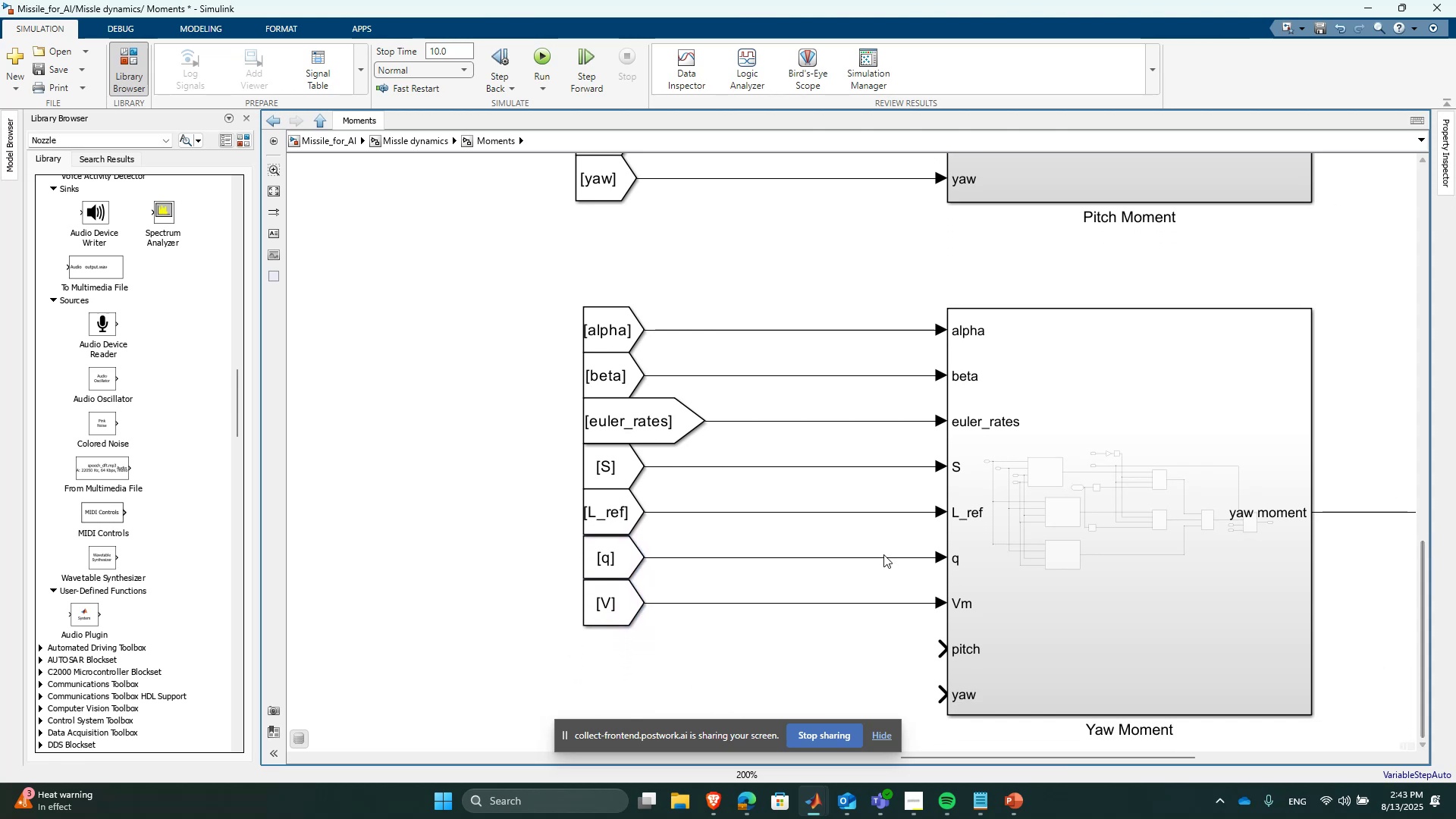 
scroll: coordinate [876, 550], scroll_direction: down, amount: 2.0
 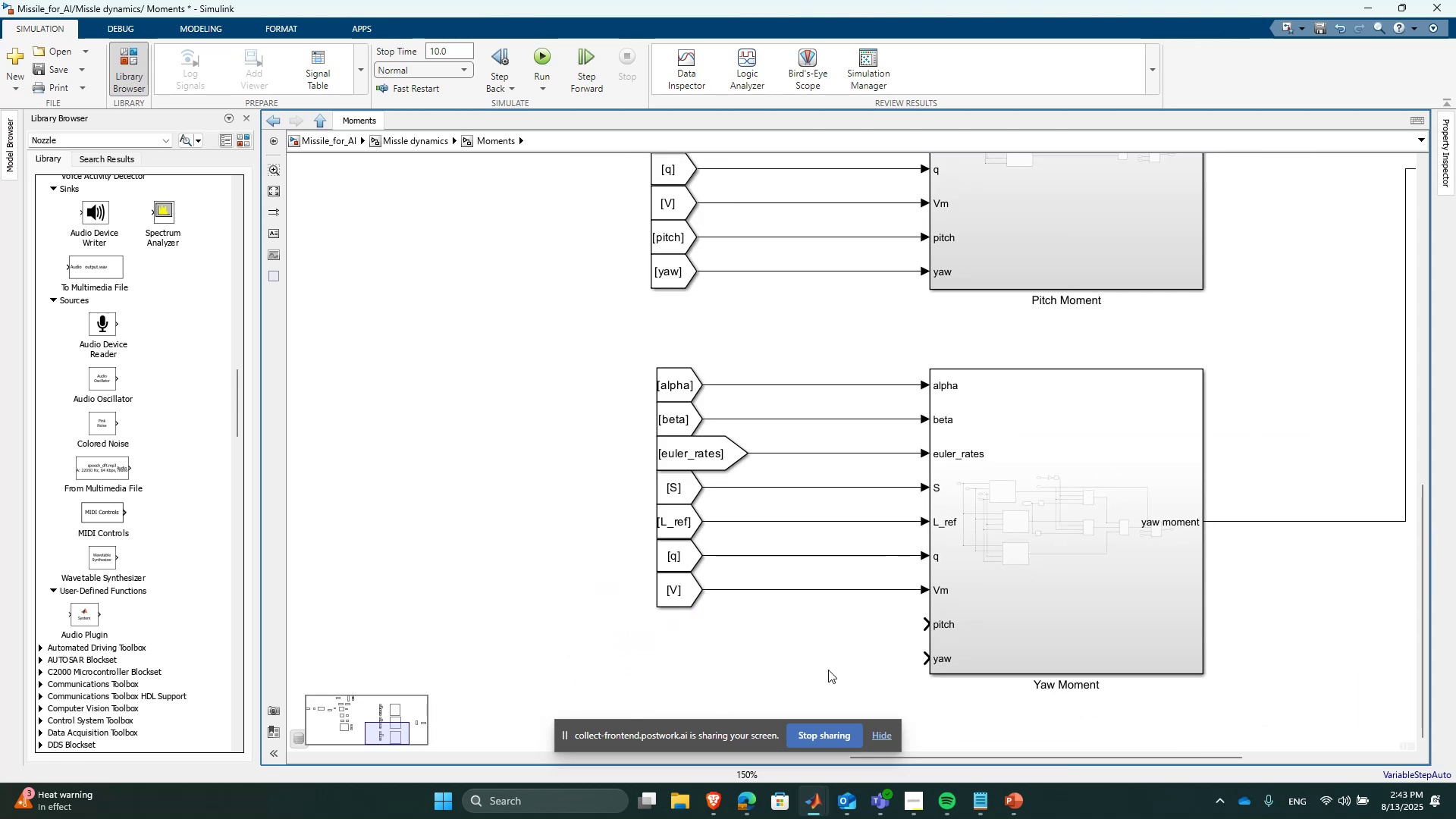 
scroll: coordinate [828, 670], scroll_direction: up, amount: 1.0
 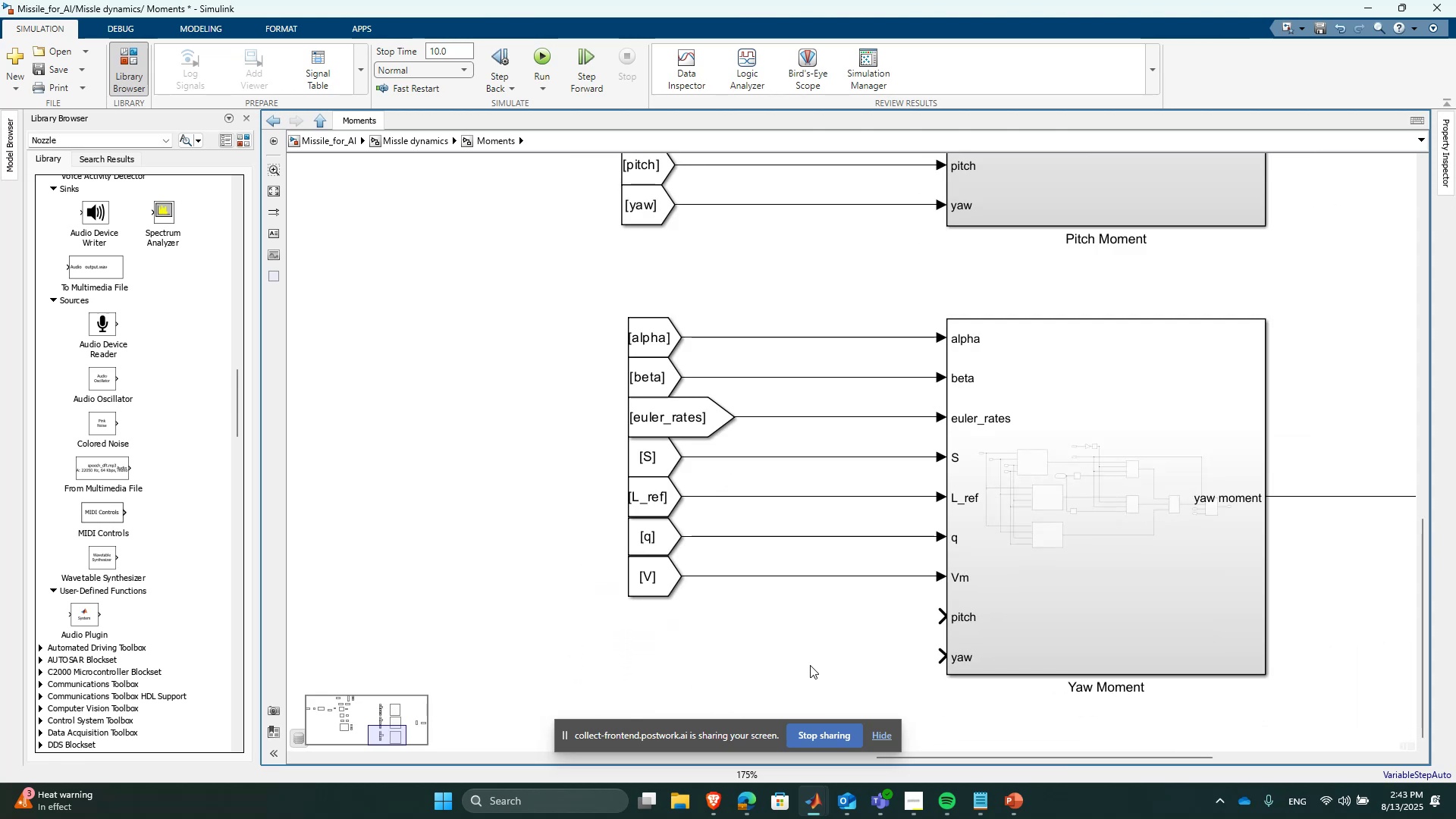 
scroll: coordinate [806, 652], scroll_direction: none, amount: 0.0
 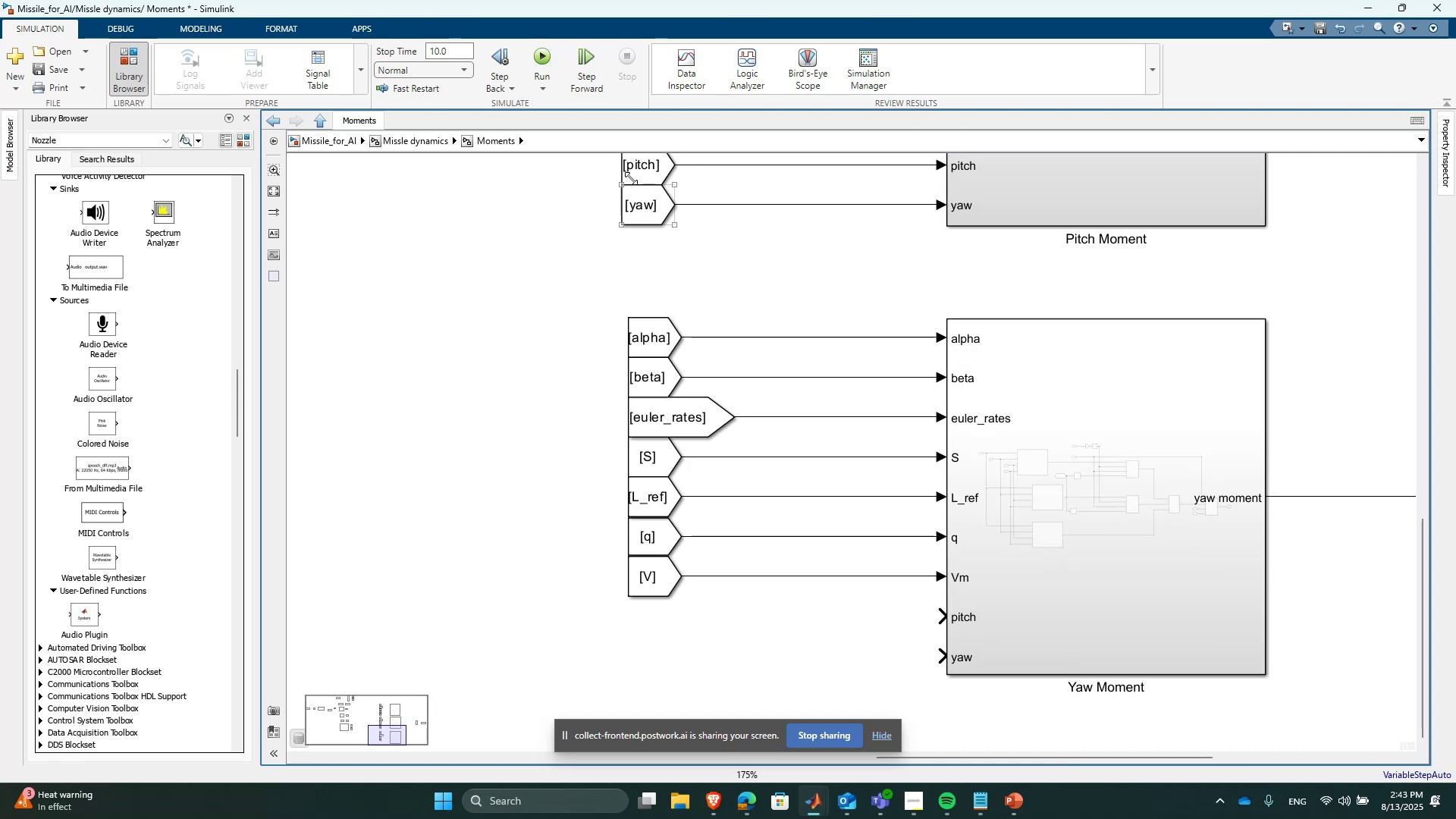 
left_click([639, 177])
 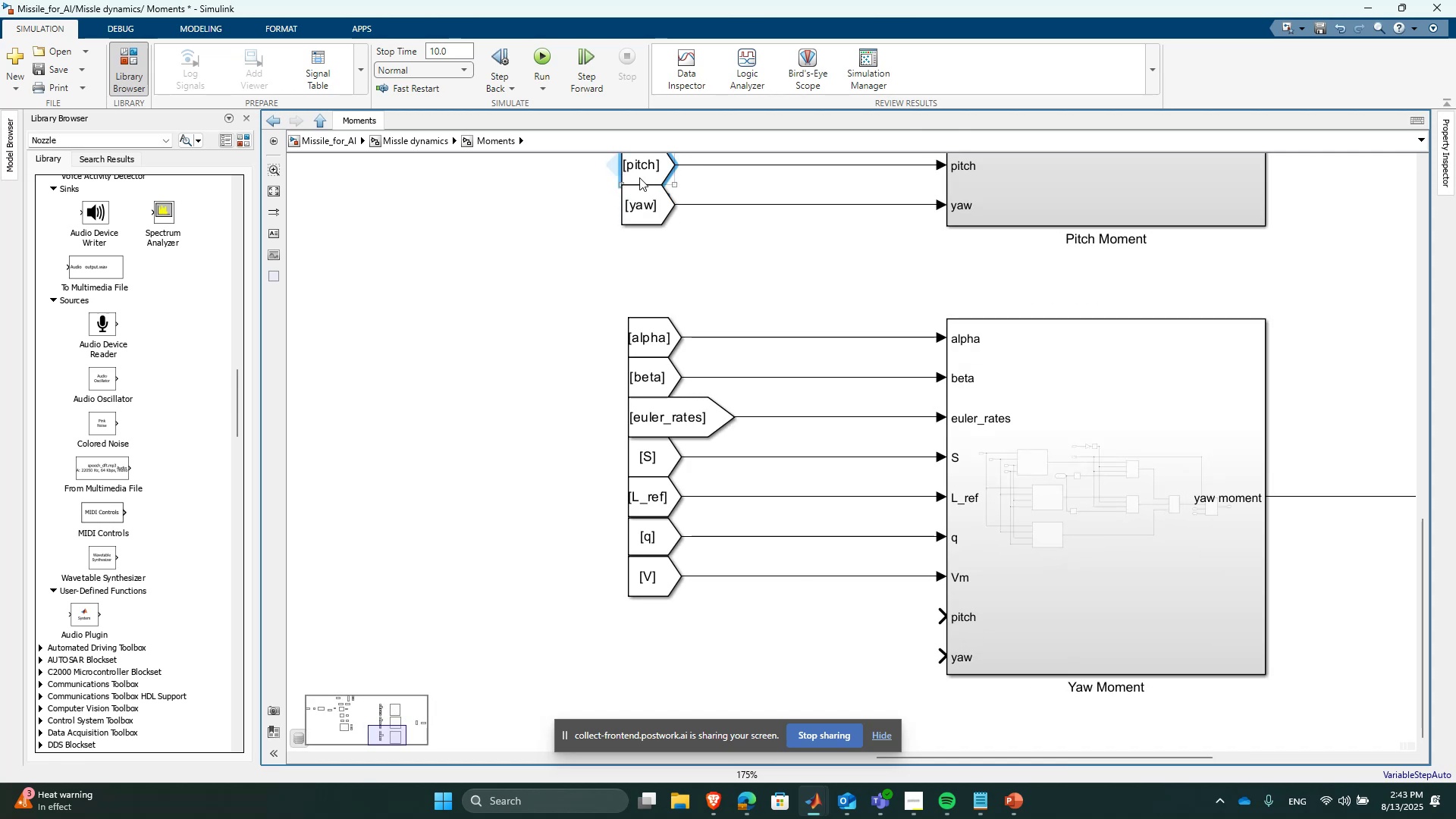 
hold_key(key=ControlLeft, duration=0.88)
left_click([644, 201])
 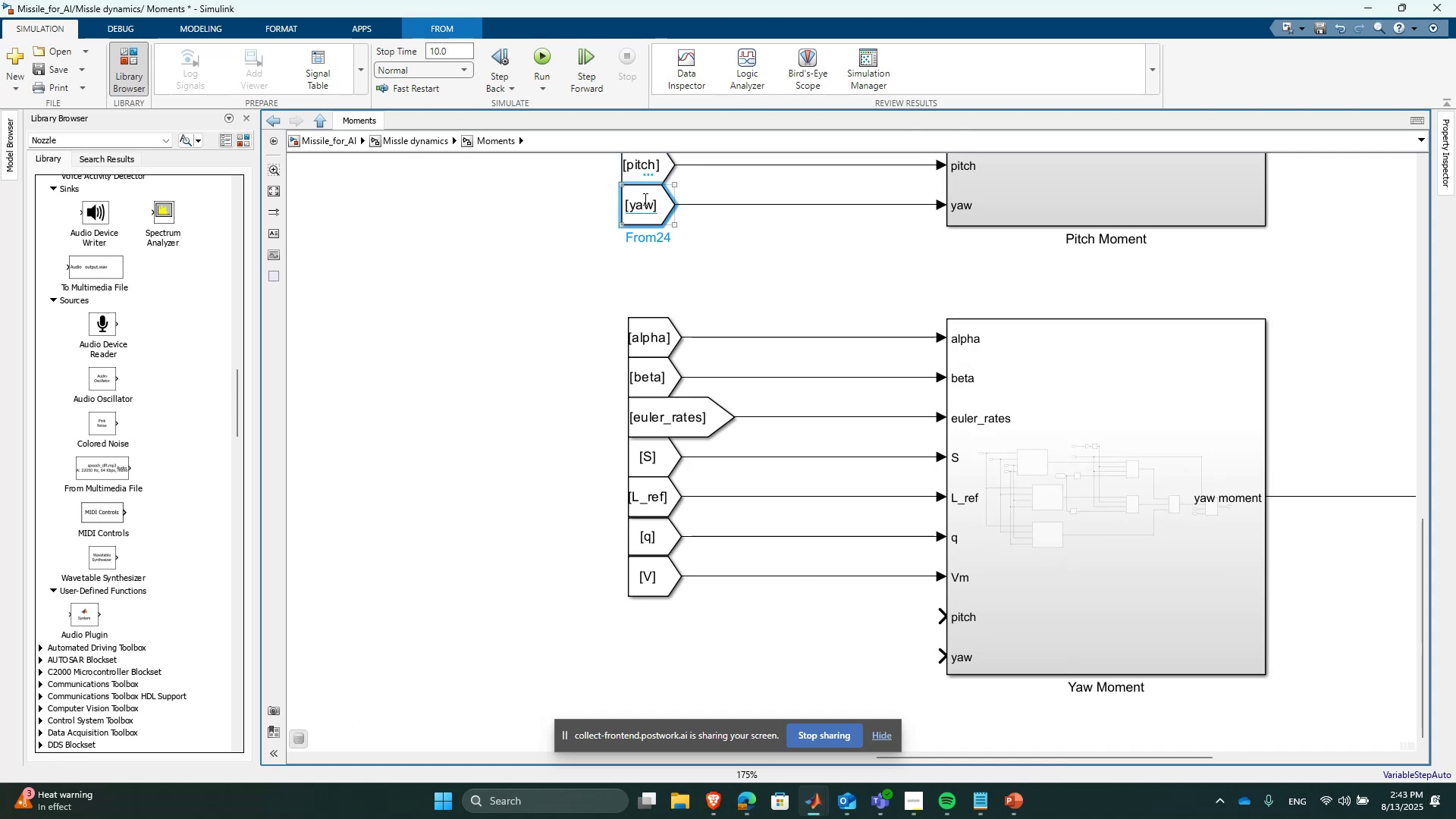 
hold_key(key=ShiftLeft, duration=0.52)
left_click([644, 164])
 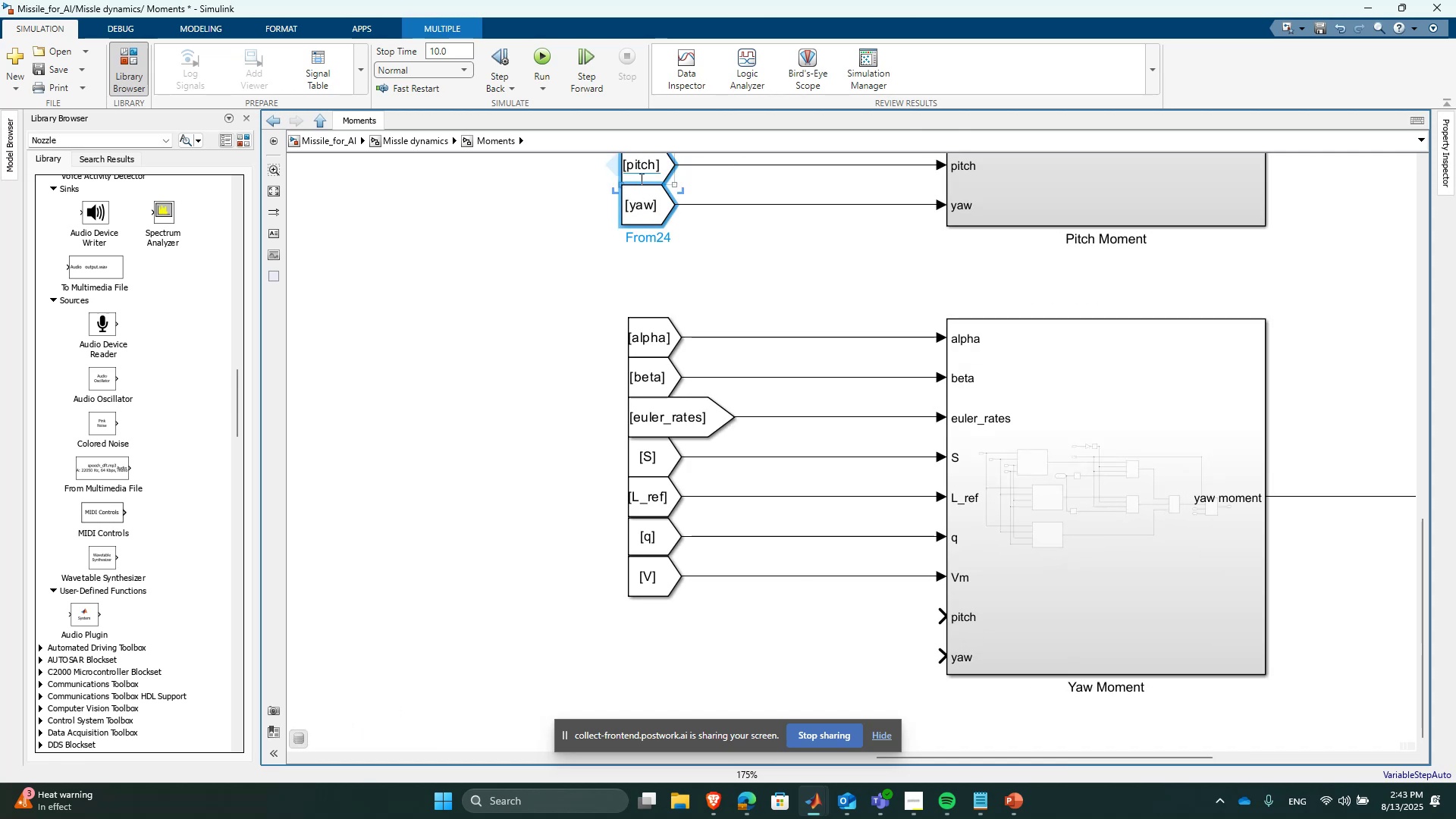 
left_click([653, 247])
 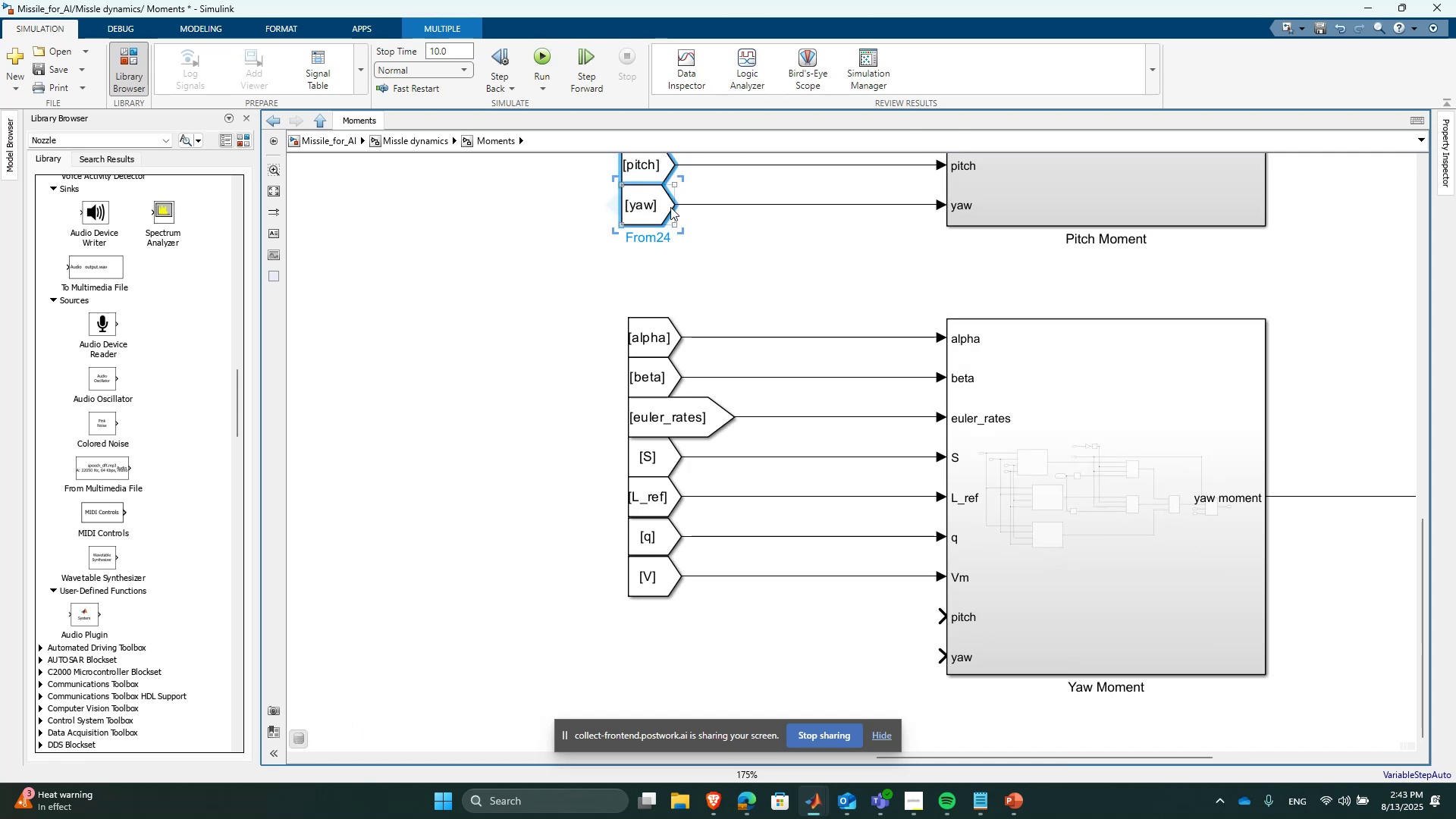 
left_click([706, 195])
 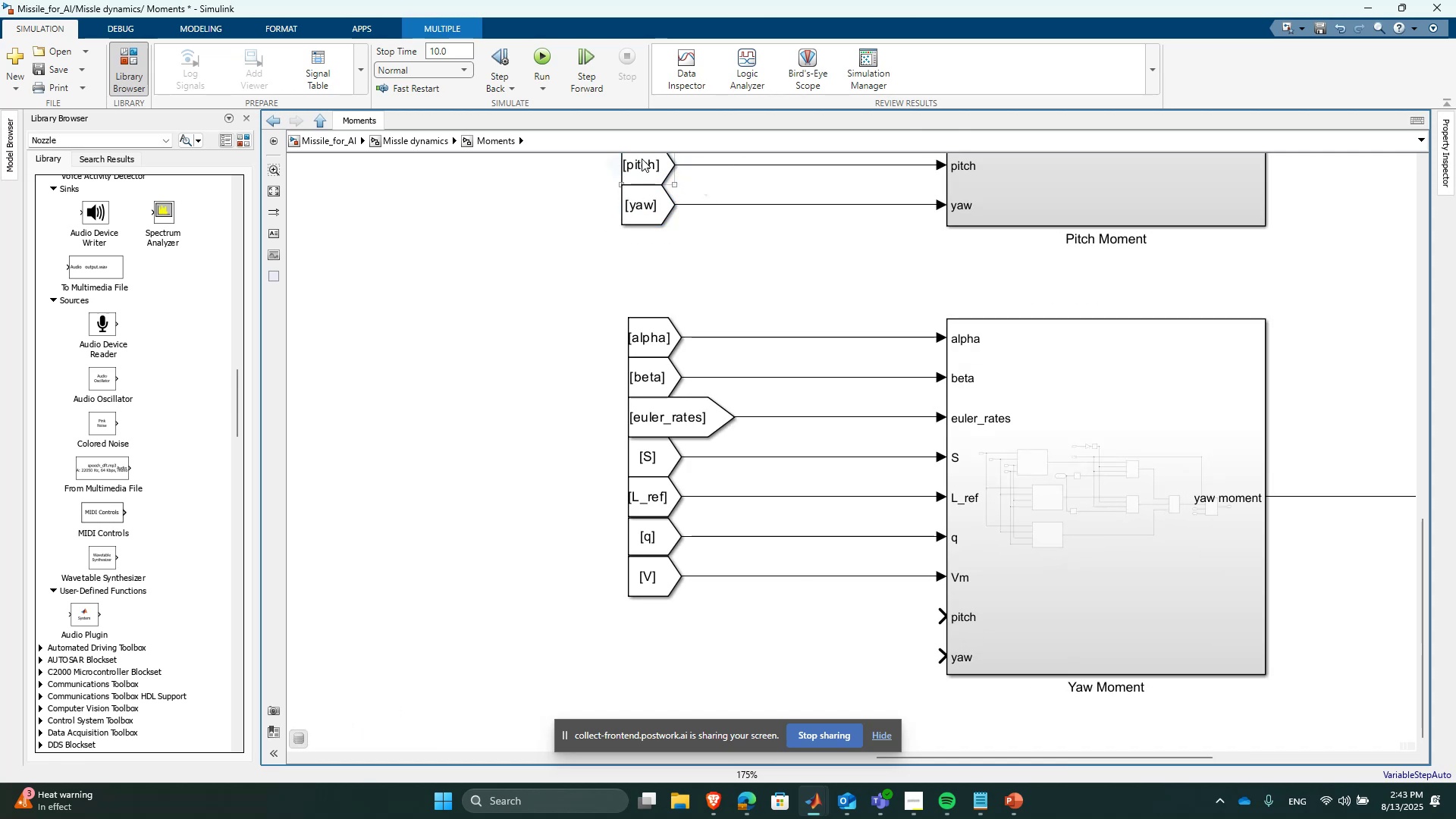 
hold_key(key=ControlLeft, duration=0.53)
triple_click([642, 194])
 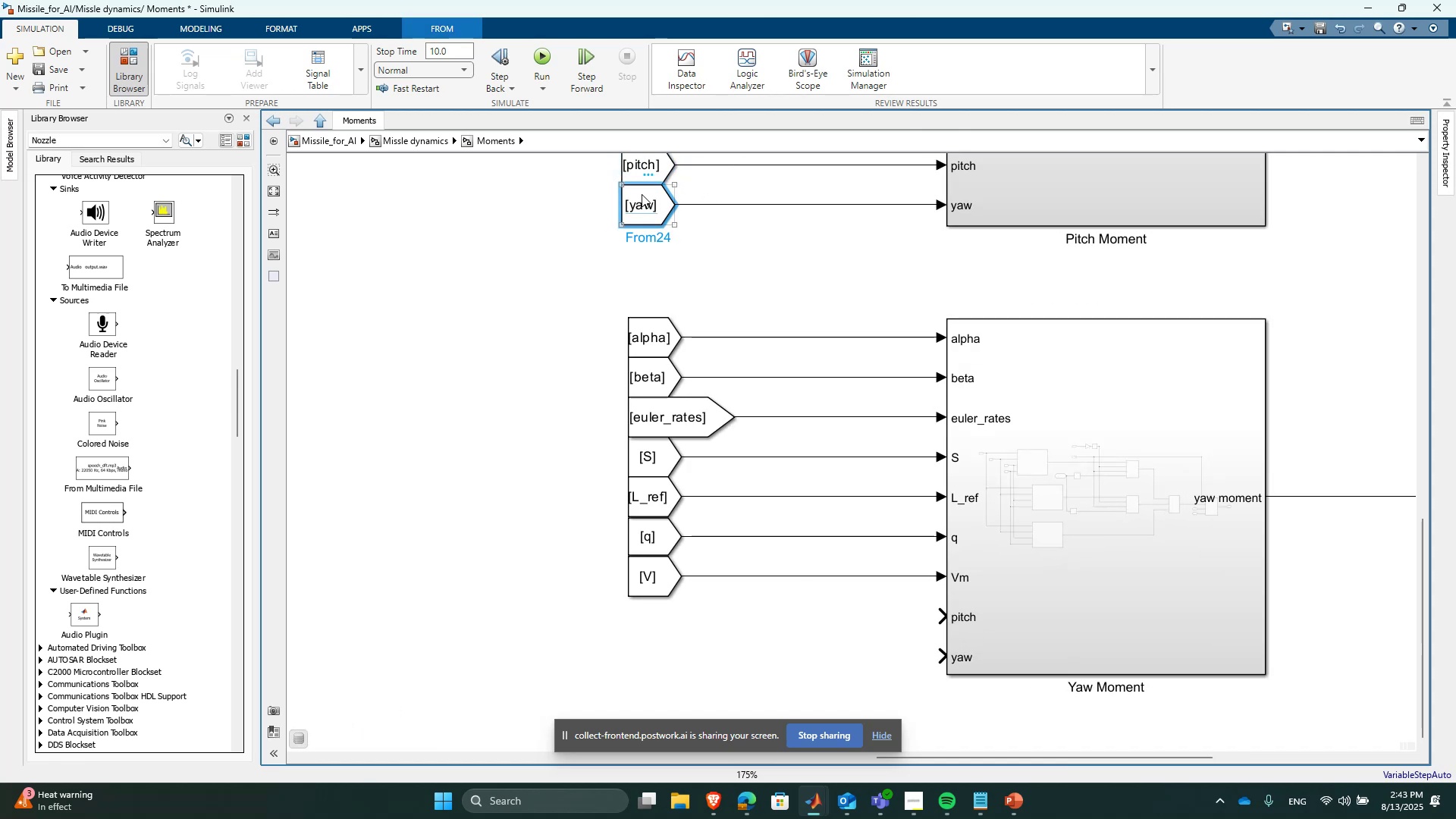 
key(Shift+ShiftLeft)
 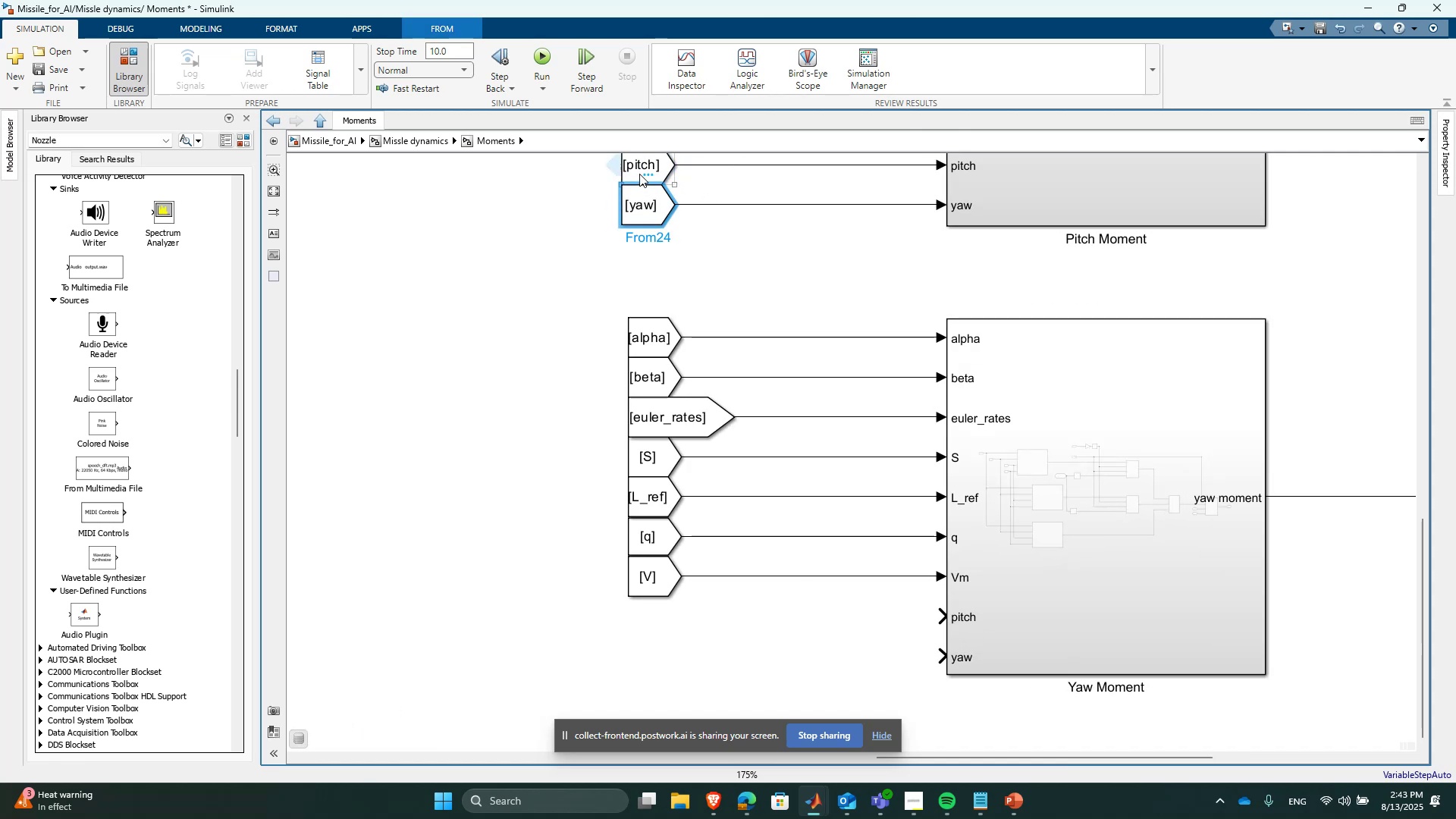 
left_click([639, 173])
 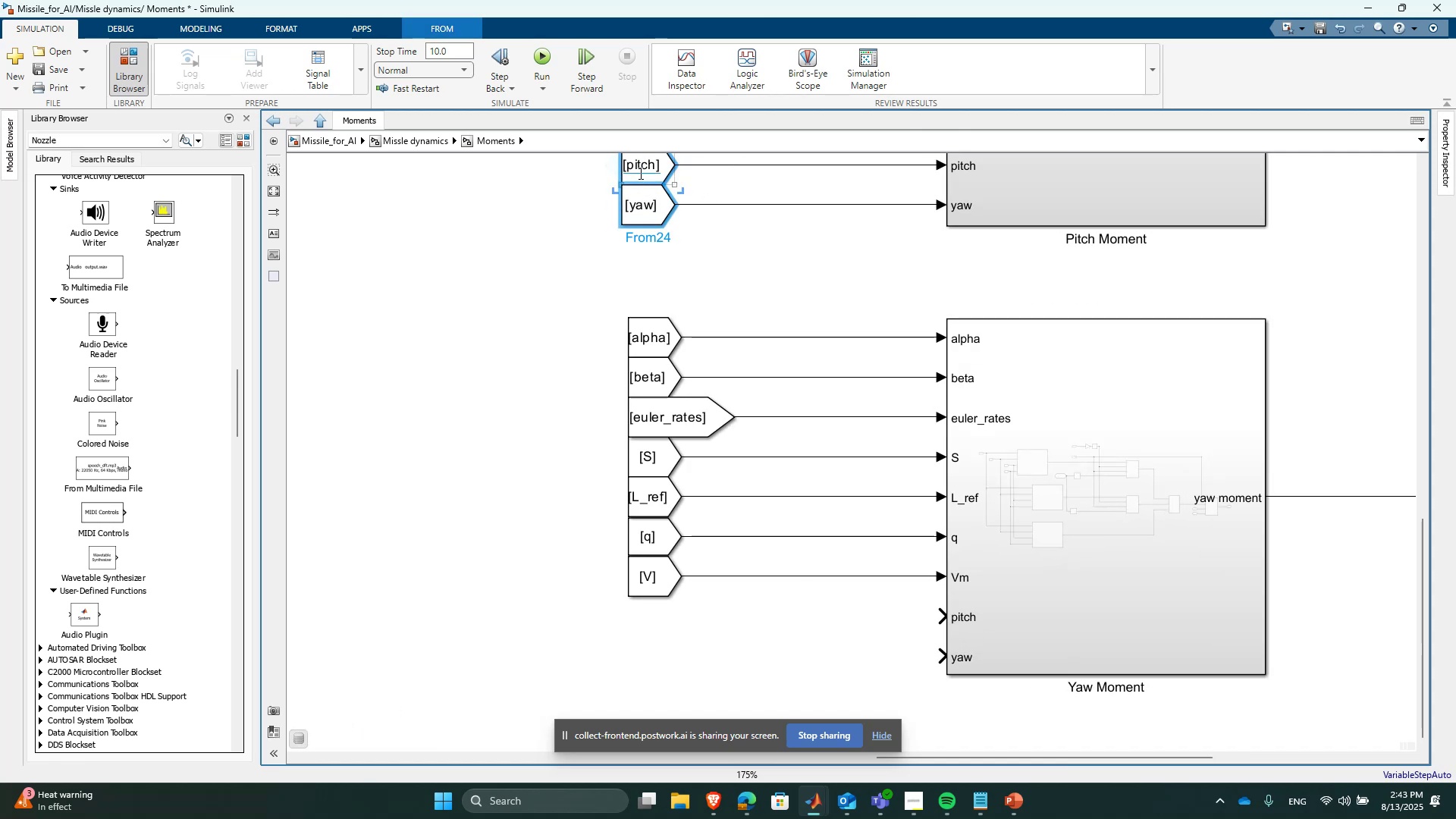 
key(Control+C)
 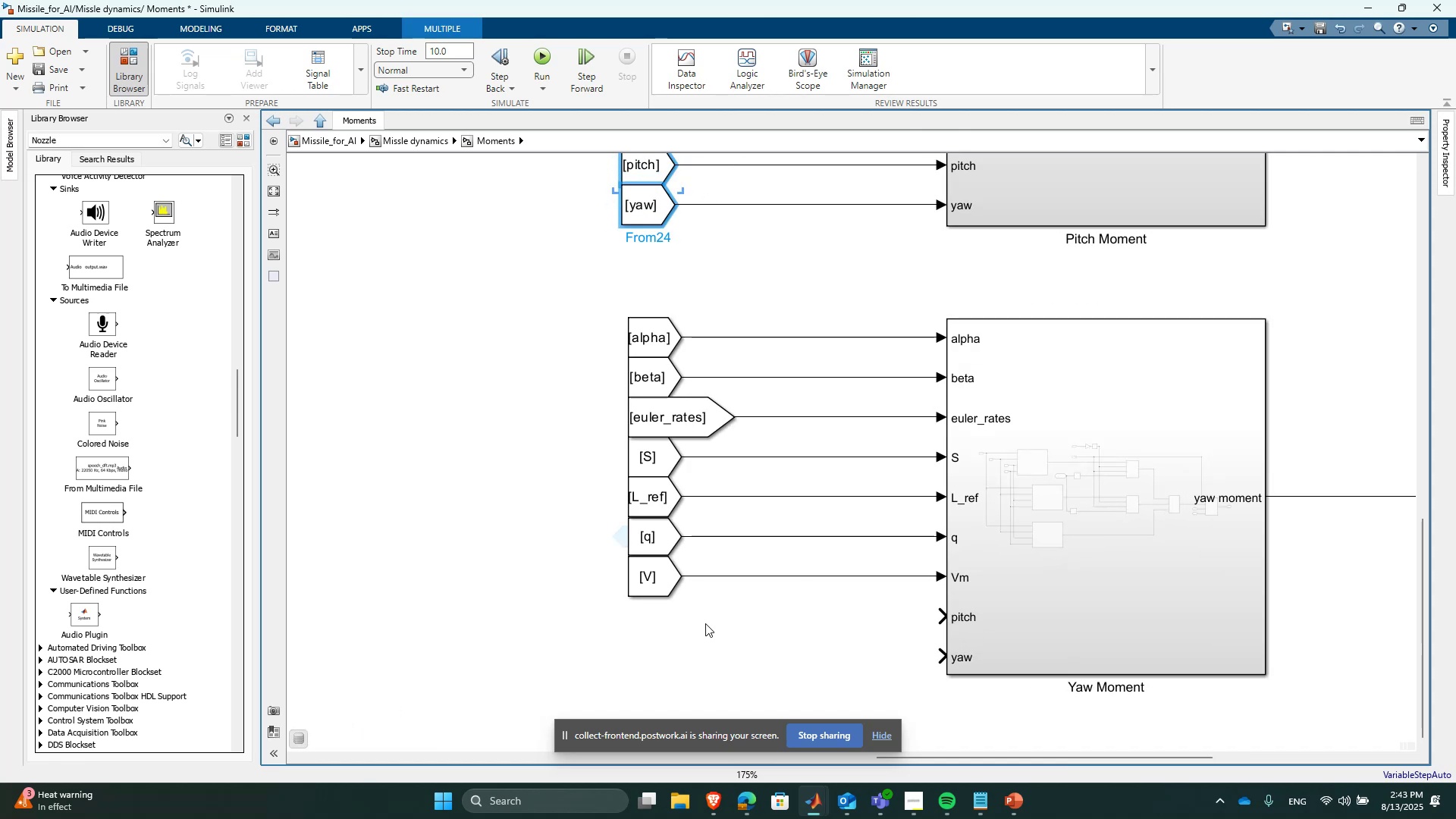 
key(Control+ControlLeft)
 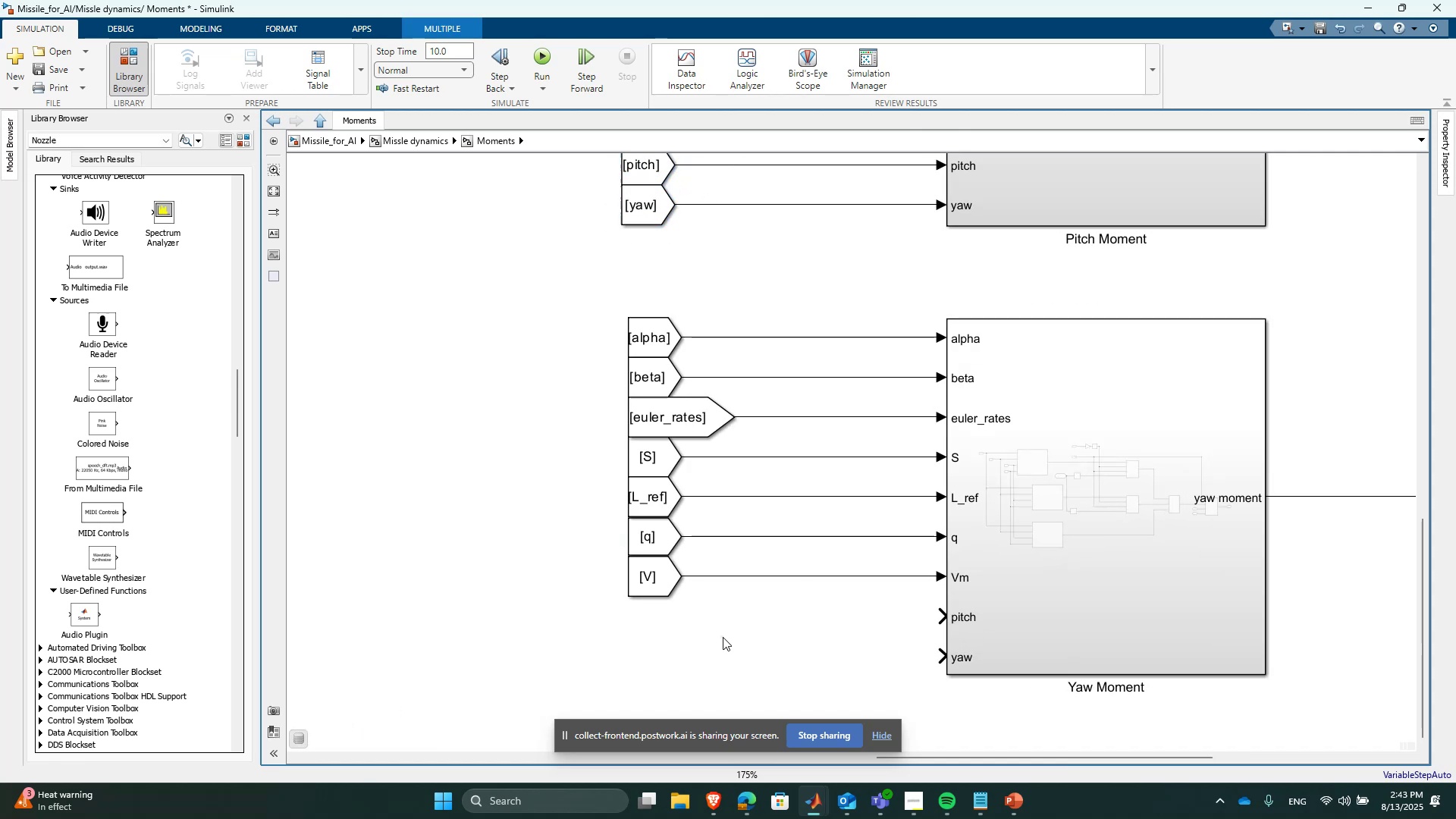 
key(Control+V)
 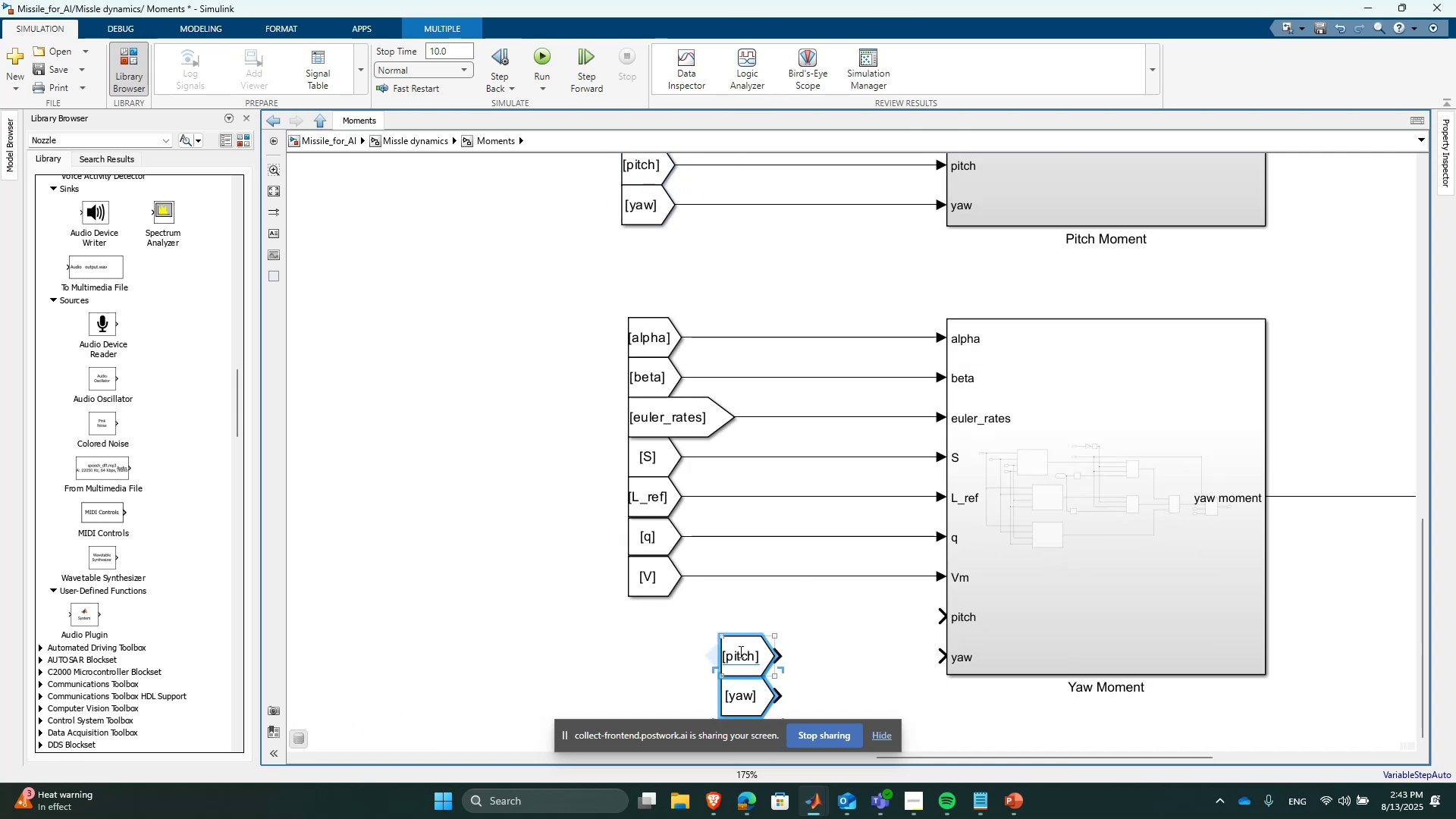 
left_click_drag(start_coordinate=[735, 644], to_coordinate=[650, 603])
 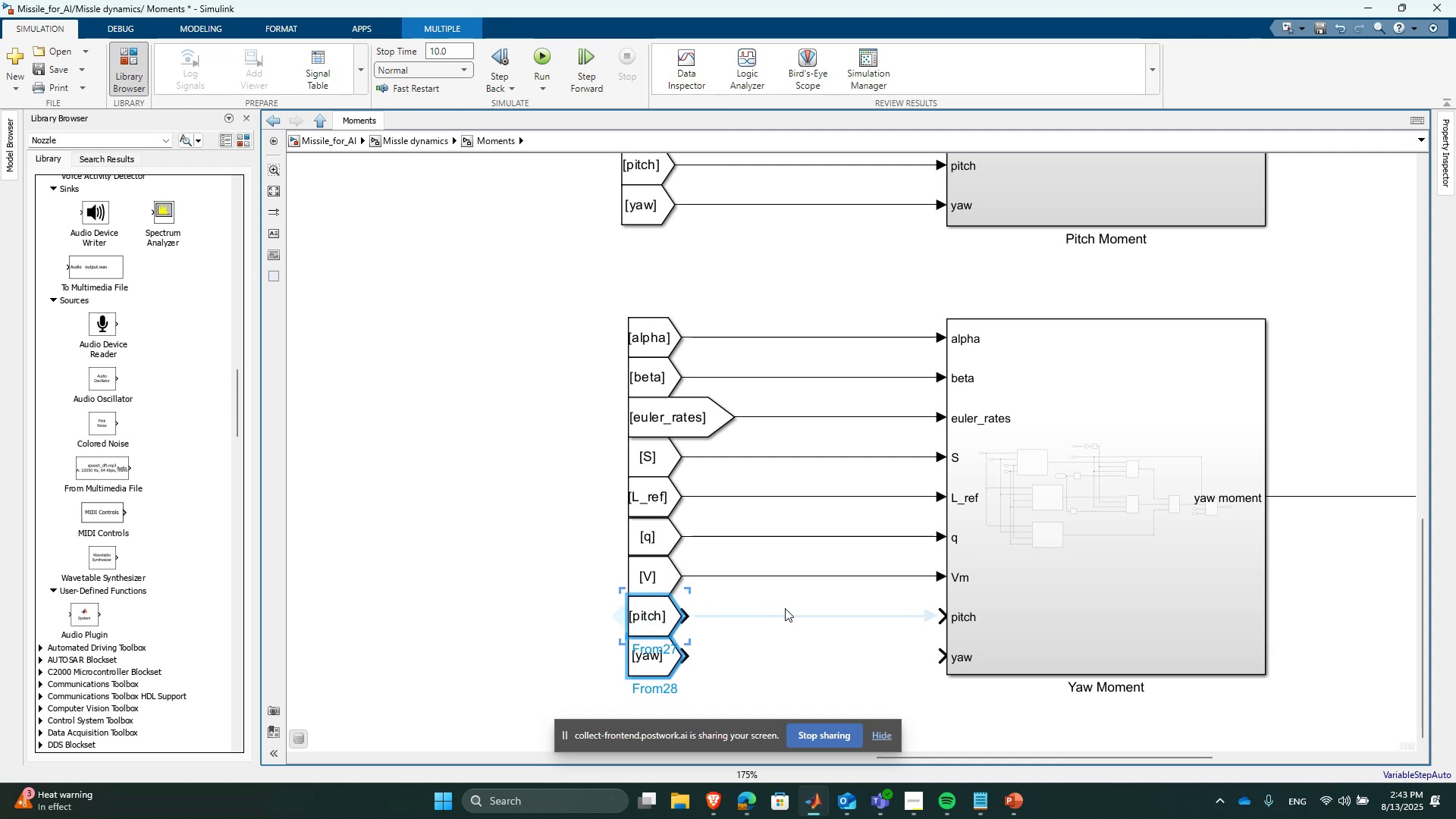 
left_click([798, 617])
 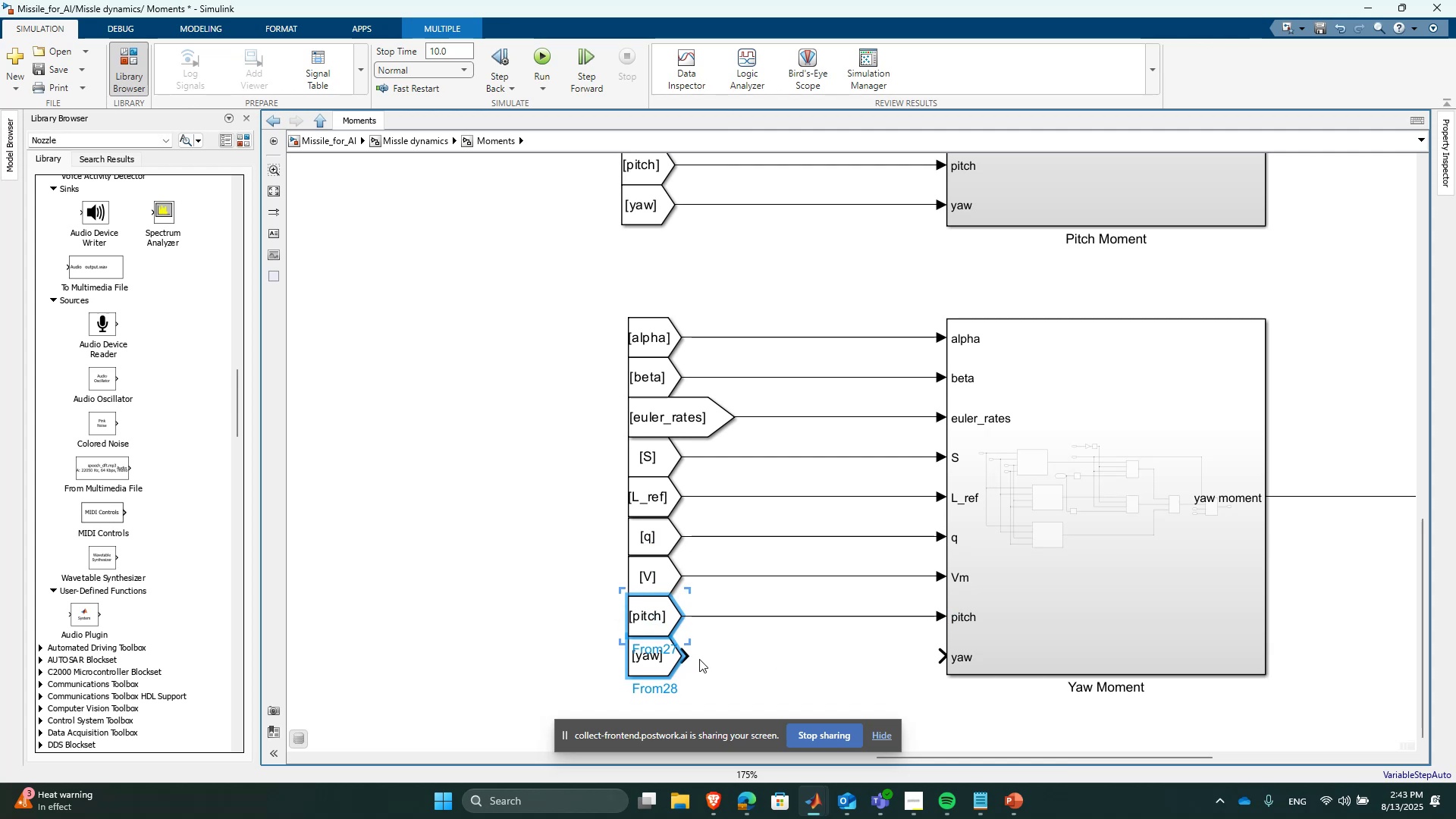 
left_click_drag(start_coordinate=[684, 657], to_coordinate=[945, 657])
 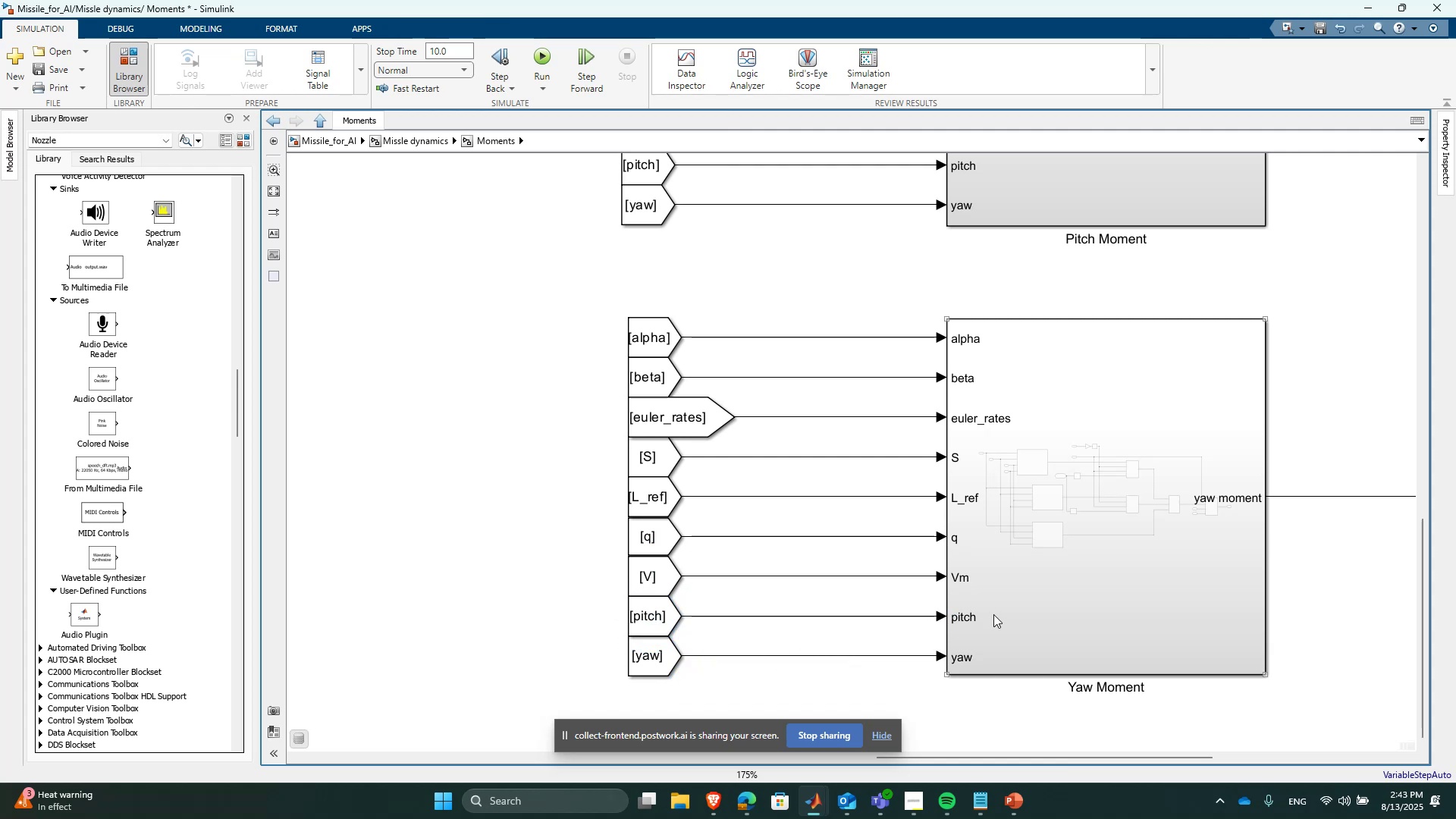 
double_click([993, 614])
 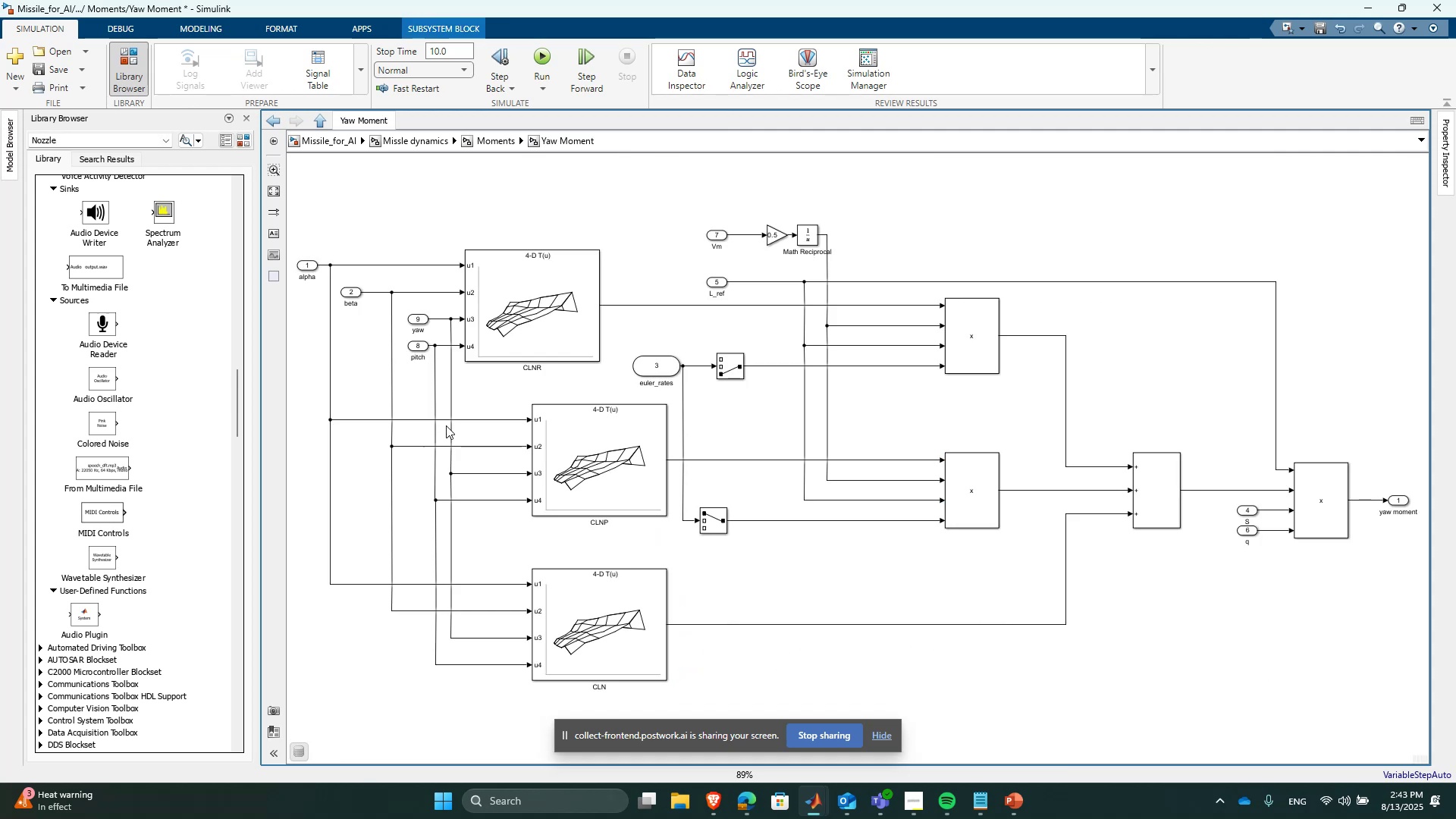 
scroll: coordinate [1141, 542], scroll_direction: down, amount: 1.0
 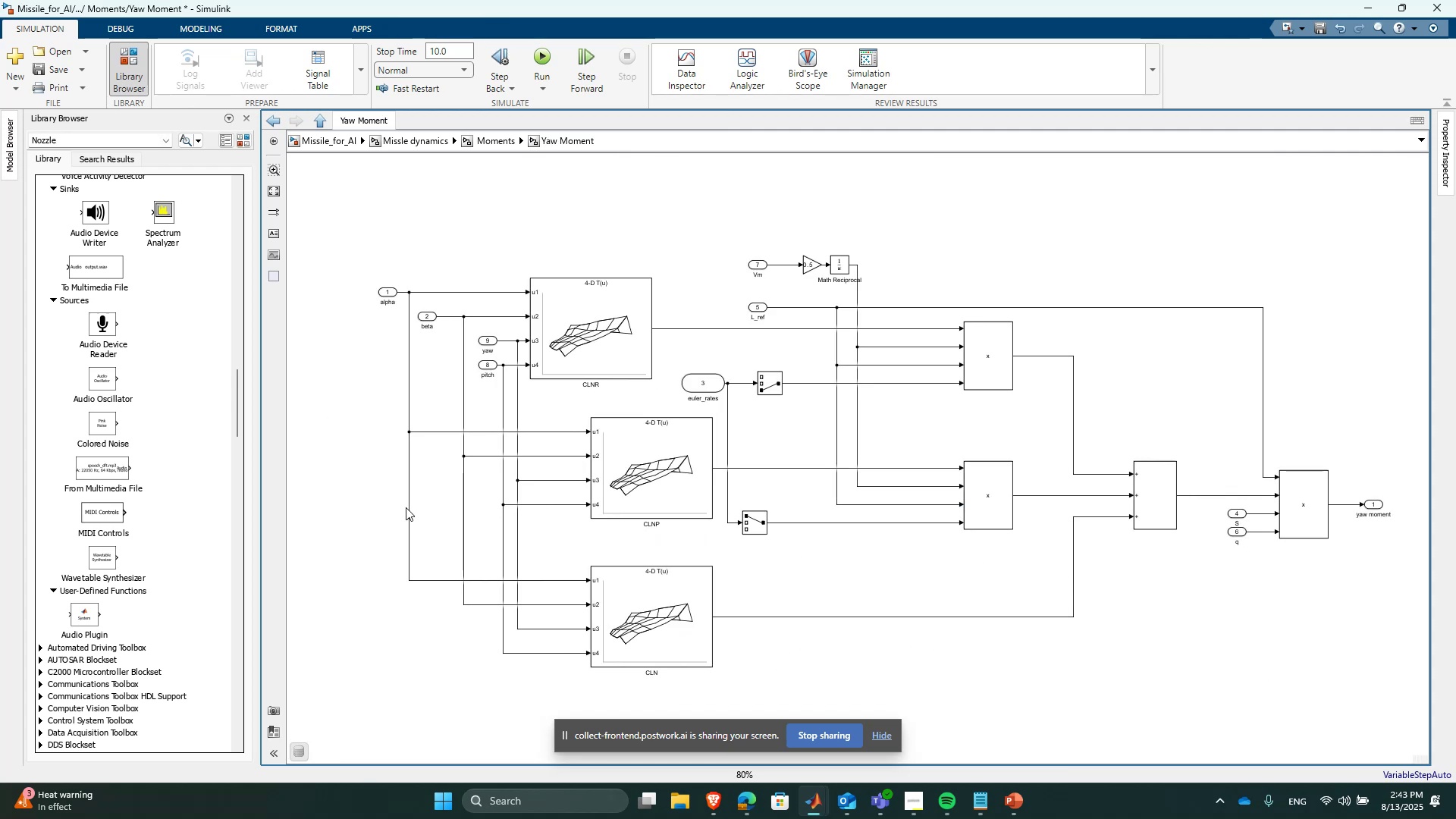 
scroll: coordinate [329, 492], scroll_direction: up, amount: 1.0
 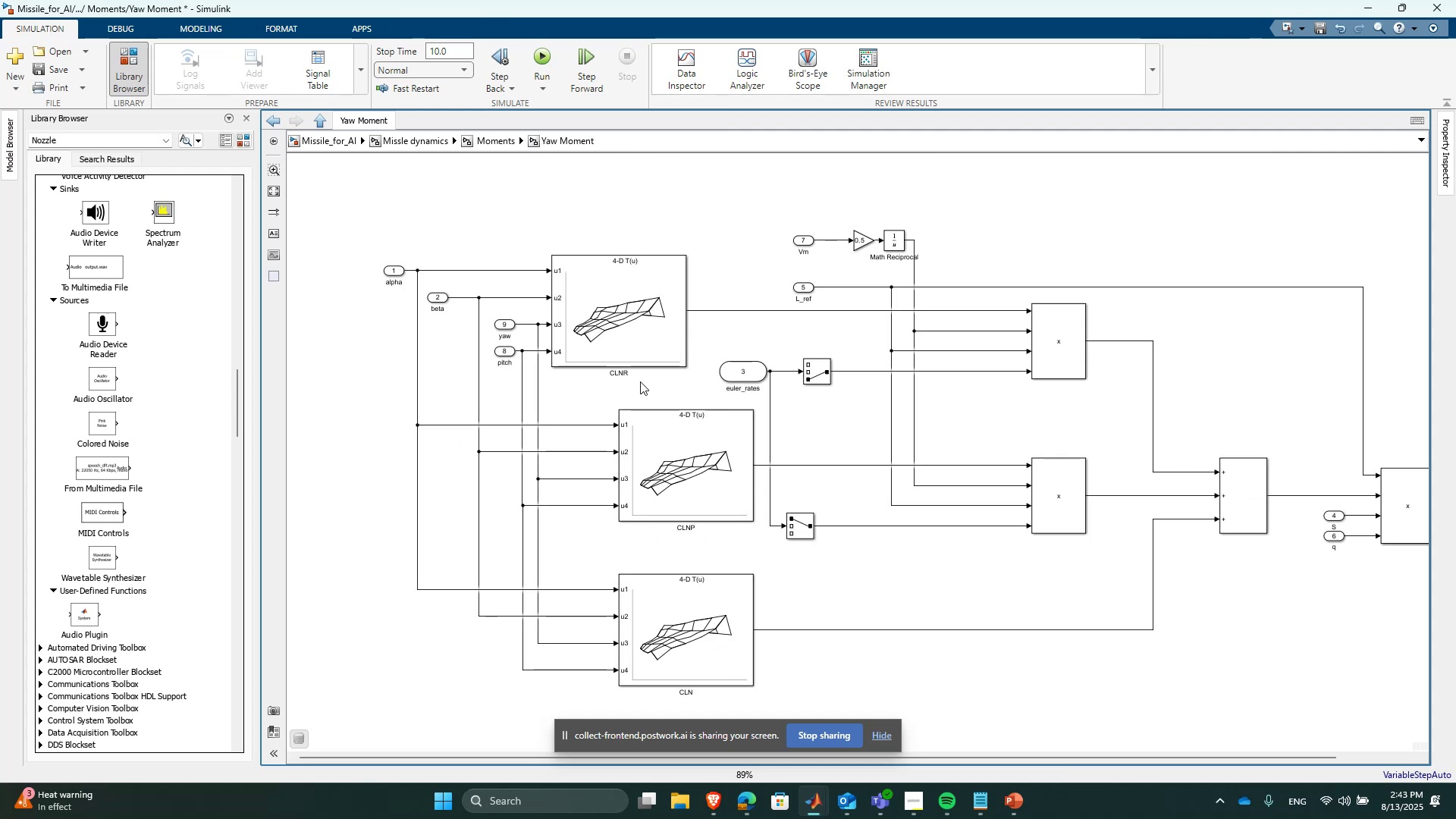 
double_click([635, 351])
 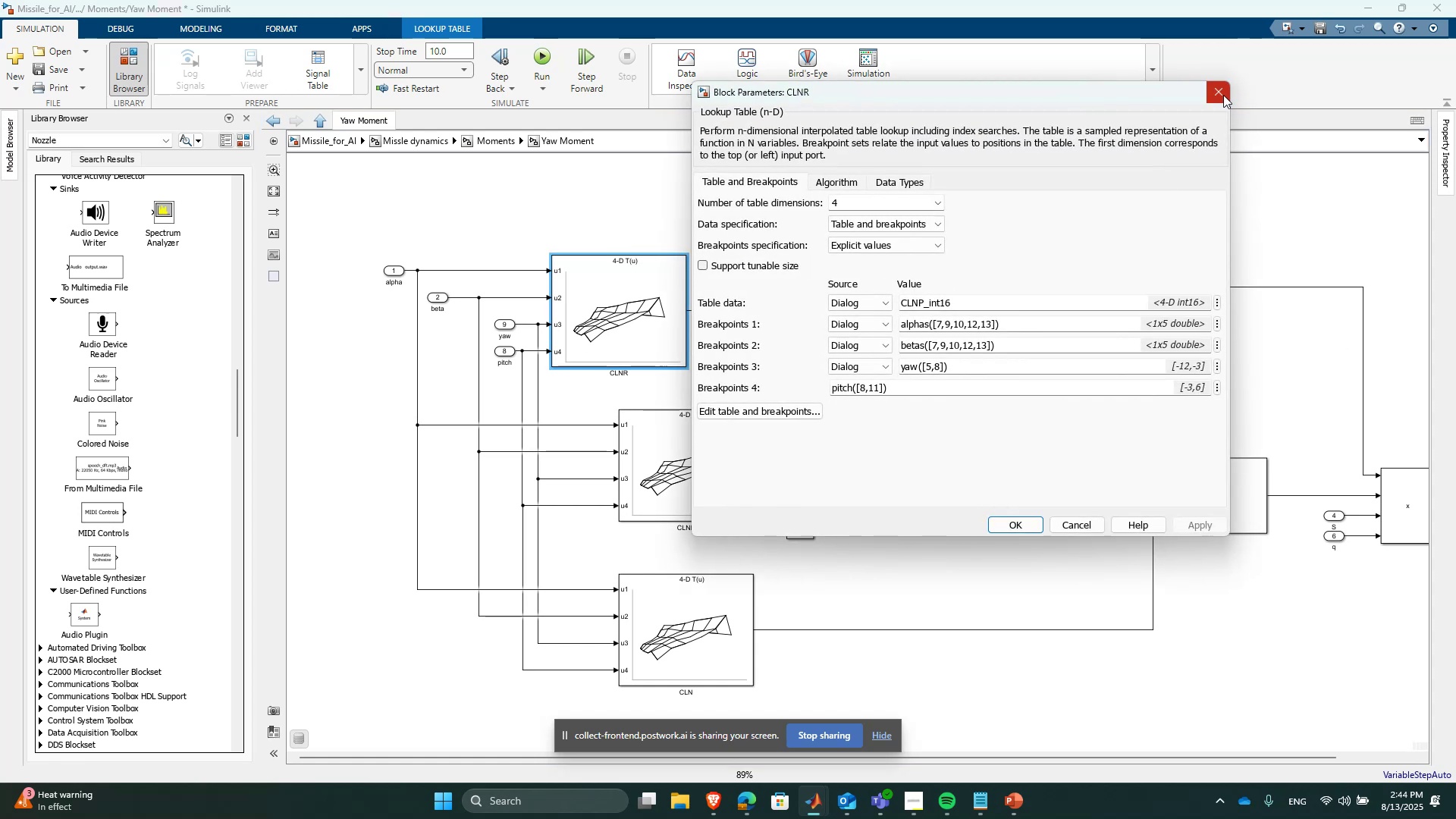 
left_click([1221, 89])
 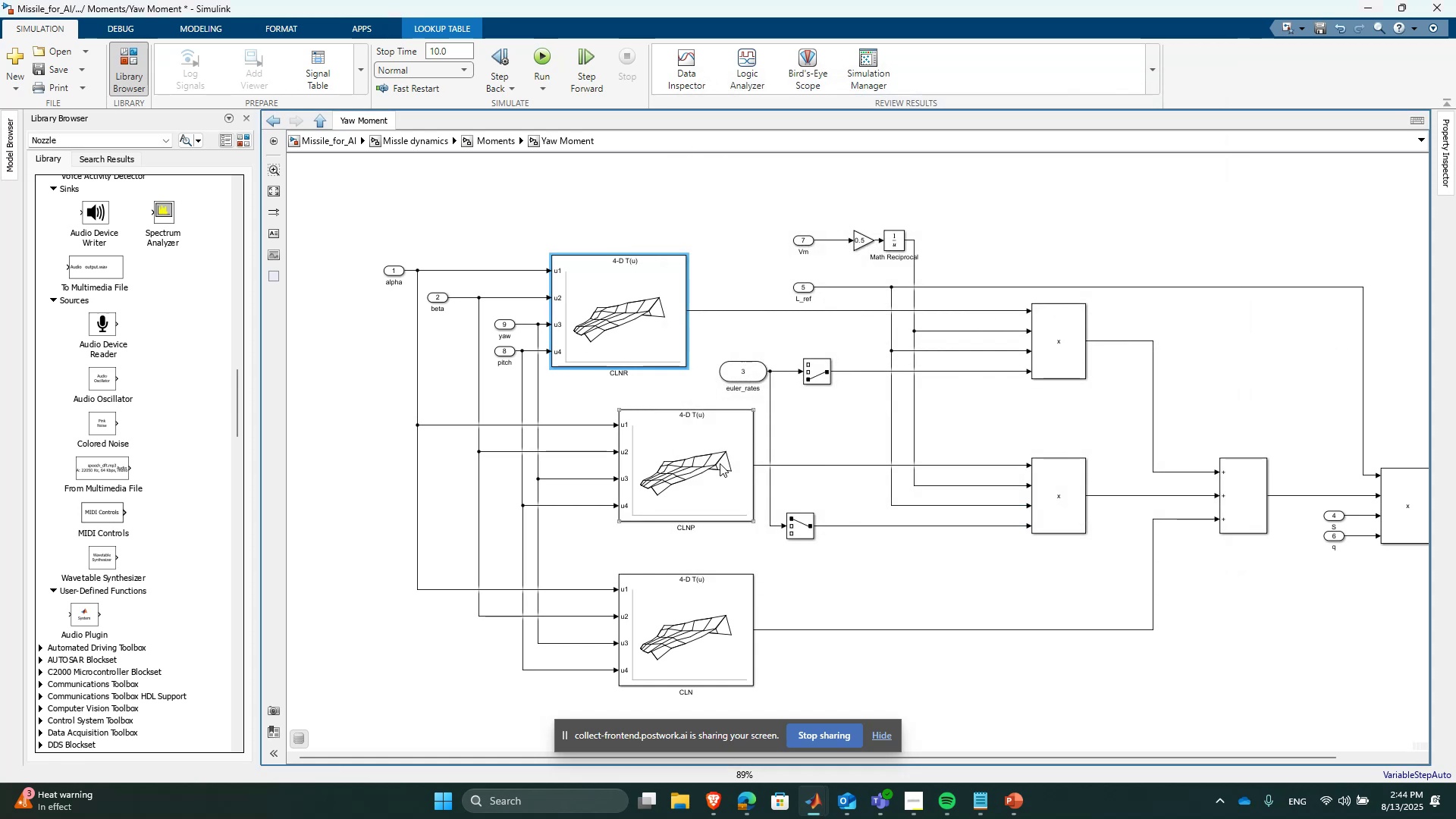 
double_click([720, 463])
 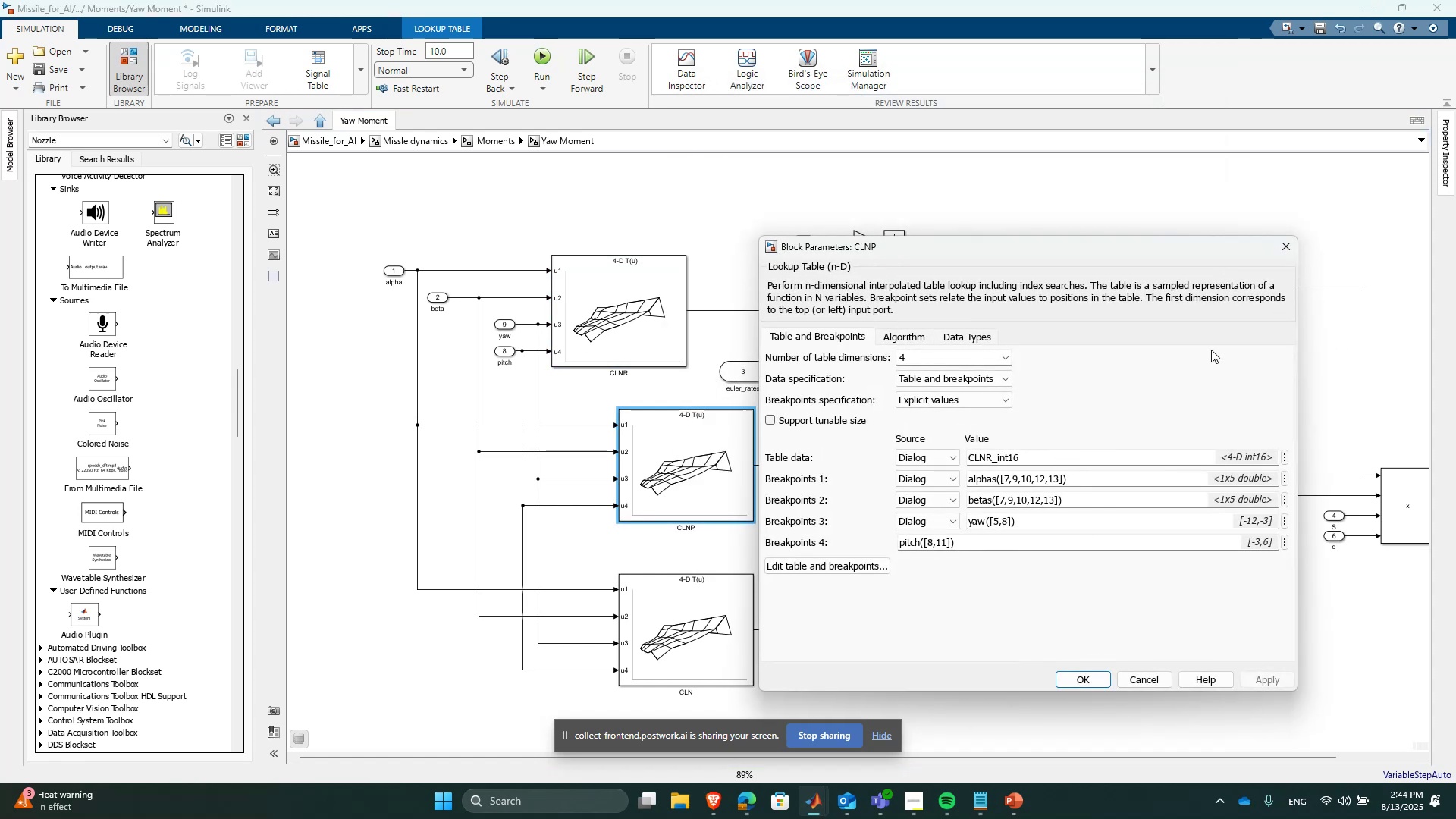 
left_click([1285, 249])
 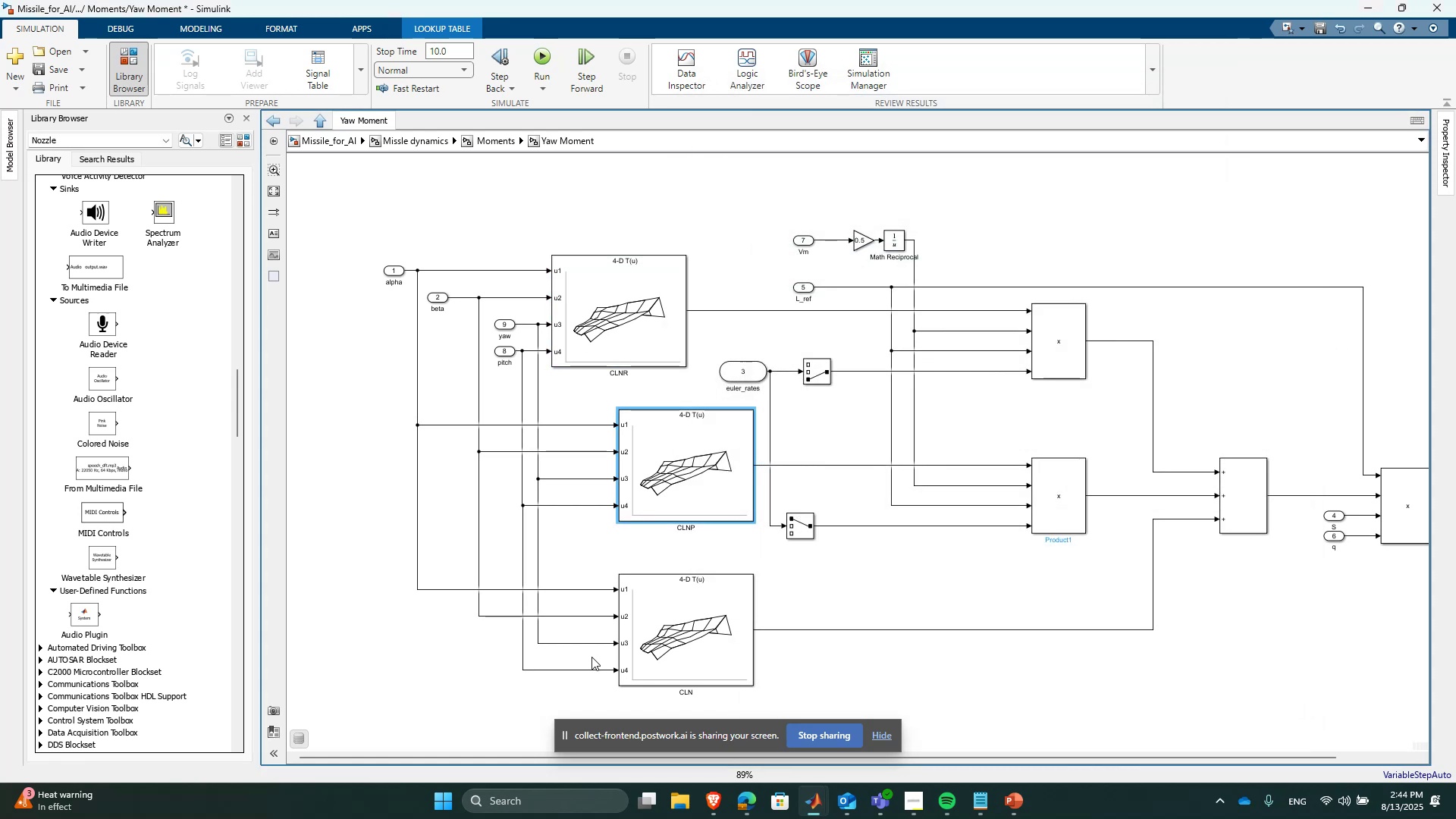 
scroll: coordinate [650, 599], scroll_direction: up, amount: 1.0
 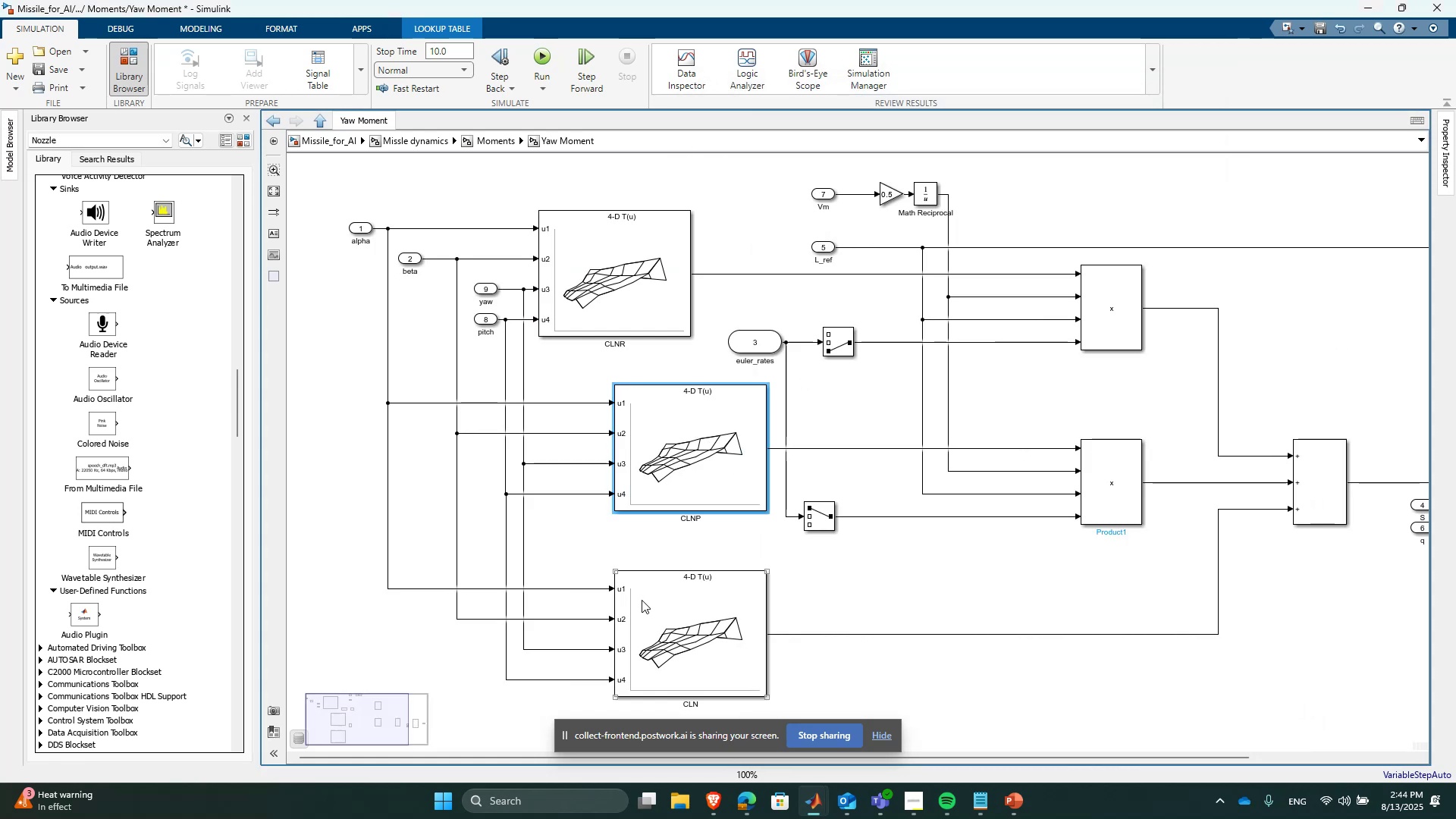 
key(Space)
 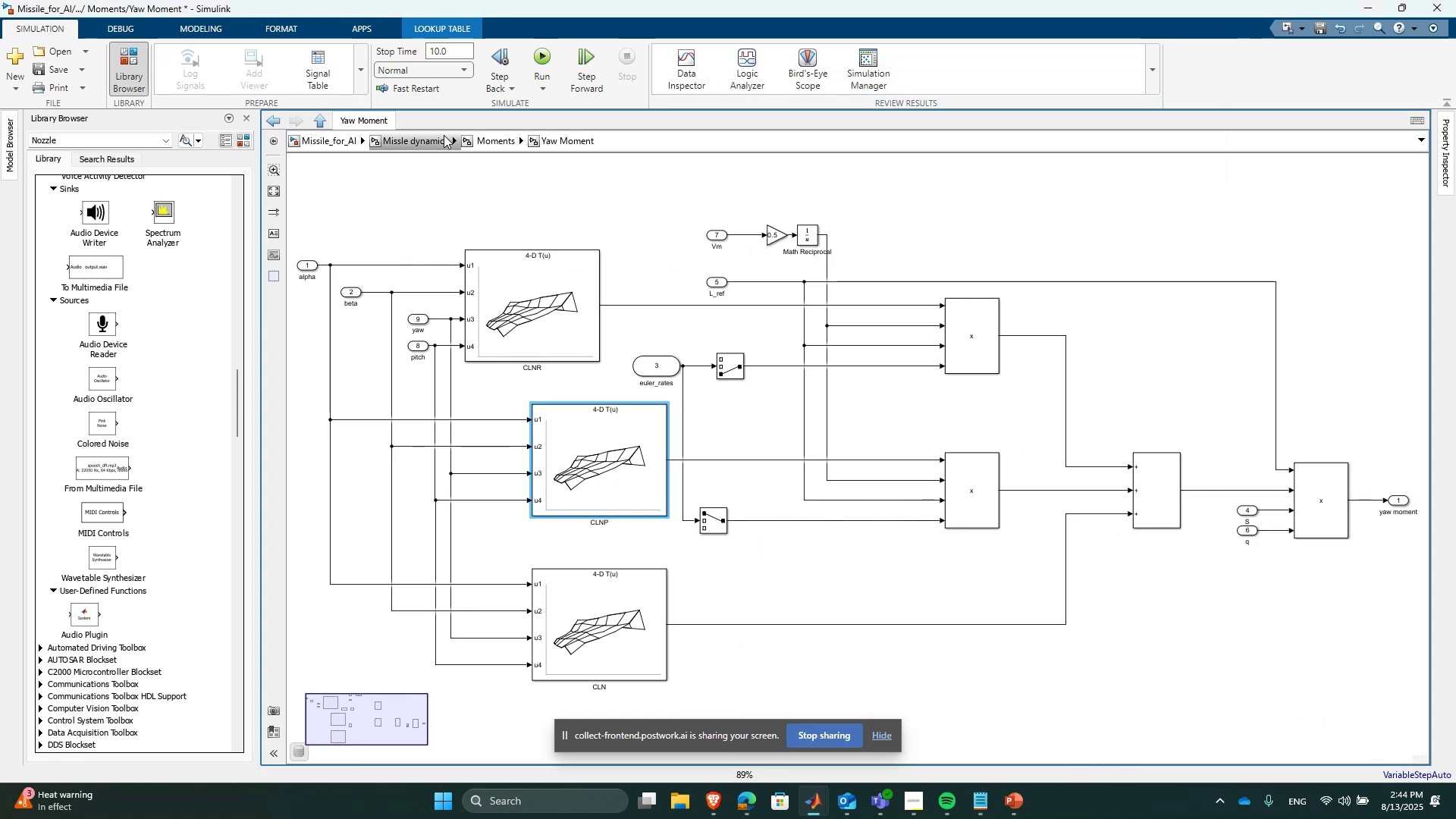 
left_click([484, 146])
 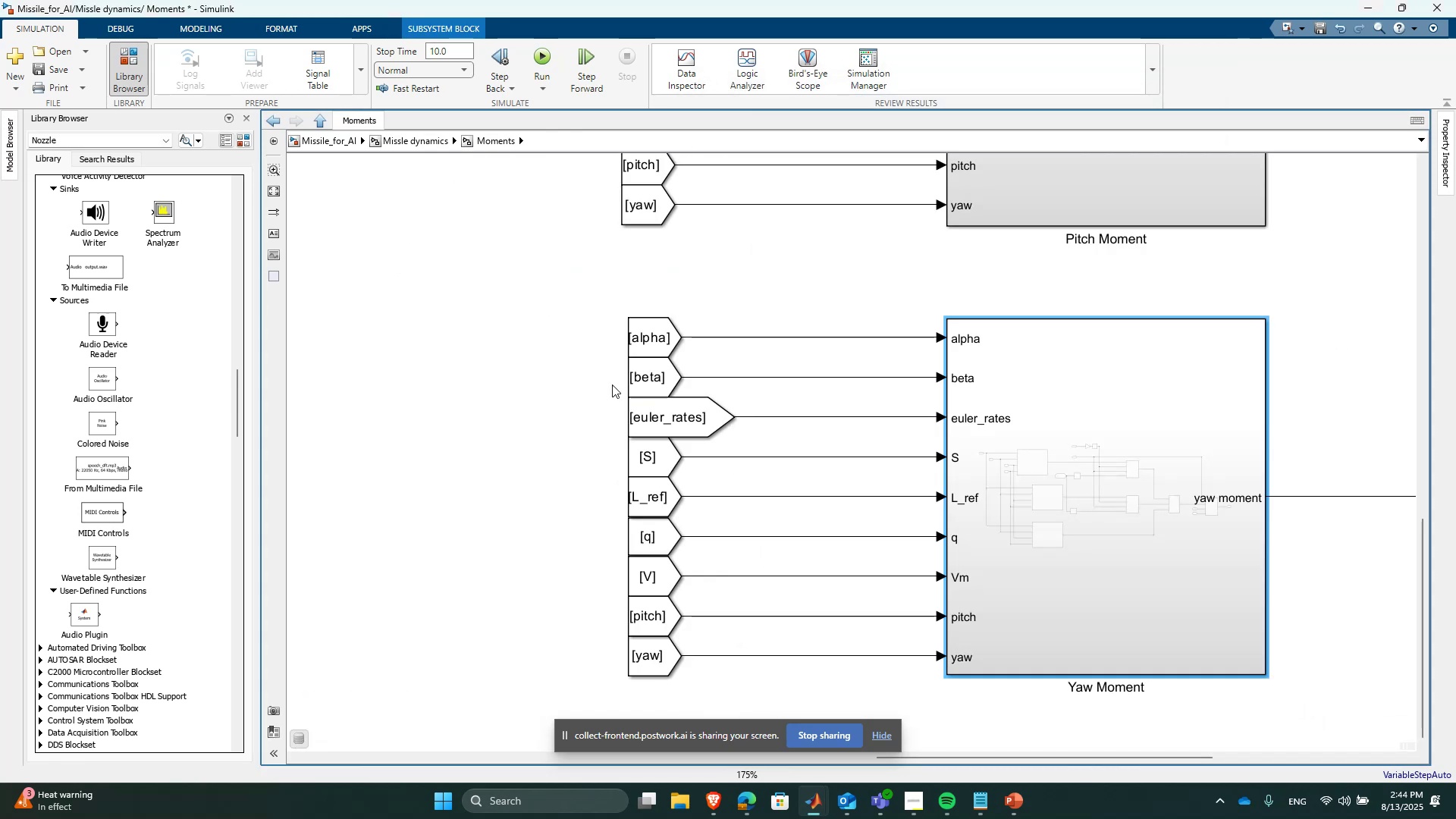 
key(Space)
 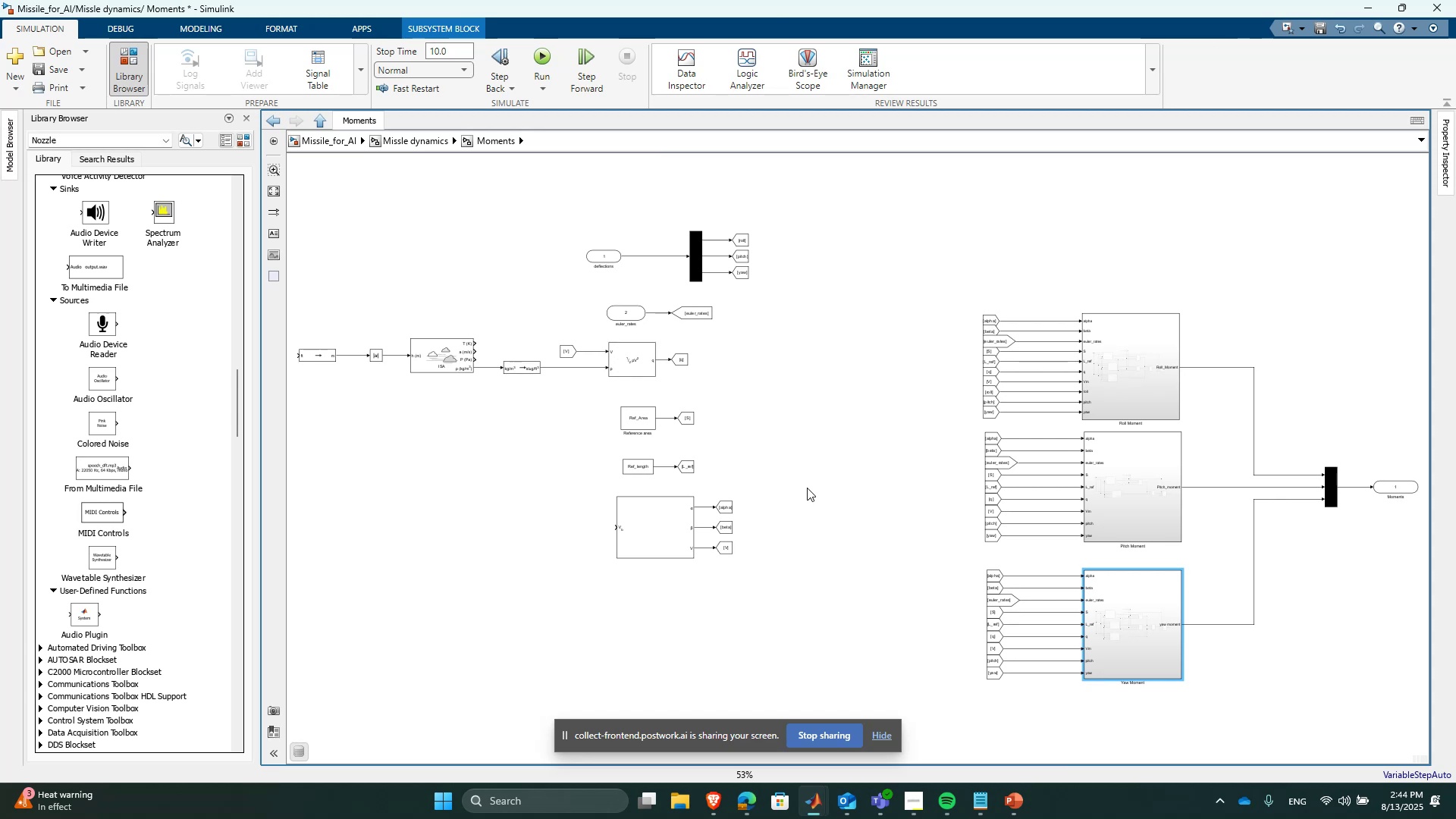 
scroll: coordinate [924, 556], scroll_direction: down, amount: 3.0
 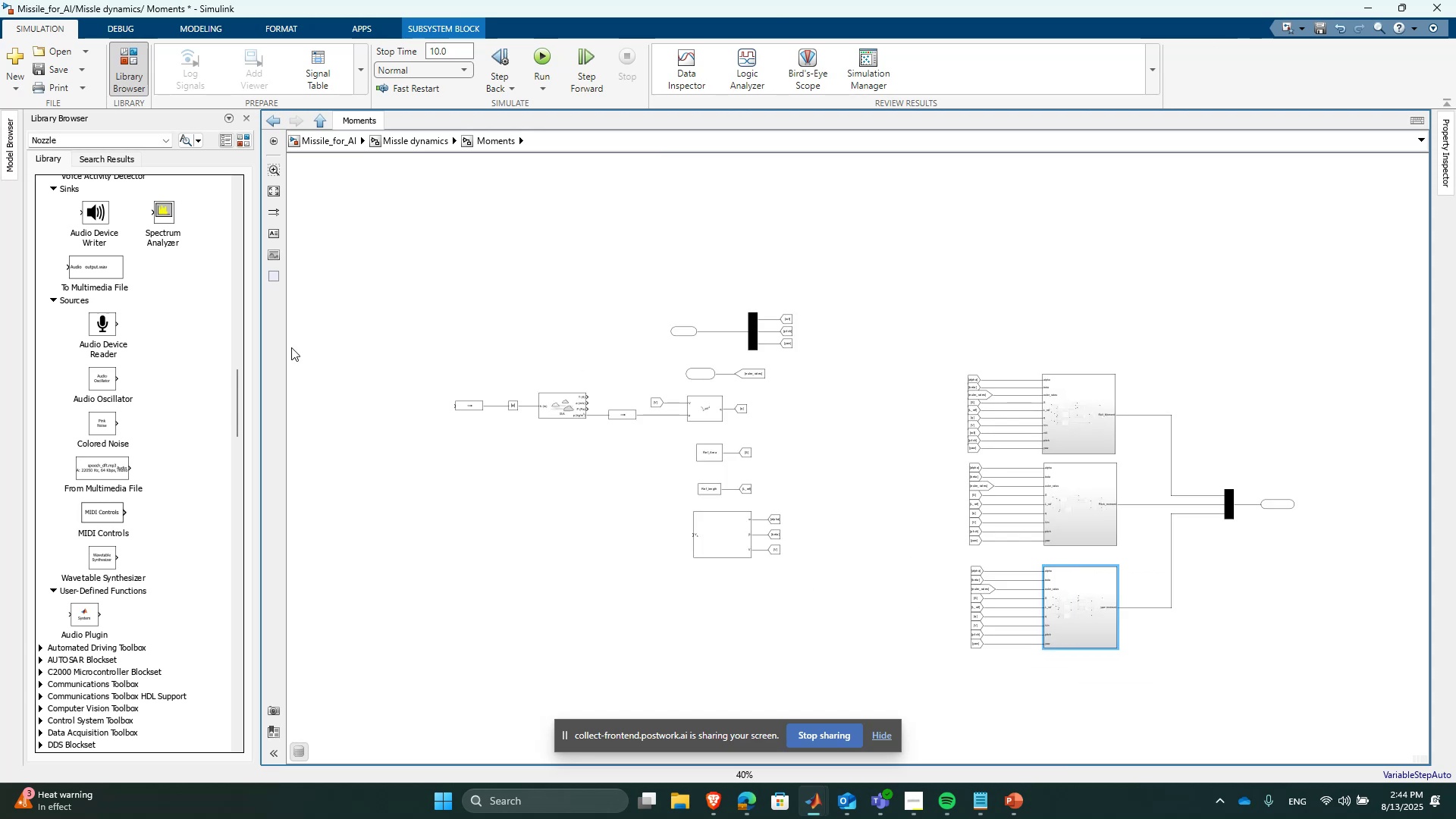 
scroll: coordinate [389, 416], scroll_direction: up, amount: 2.0
 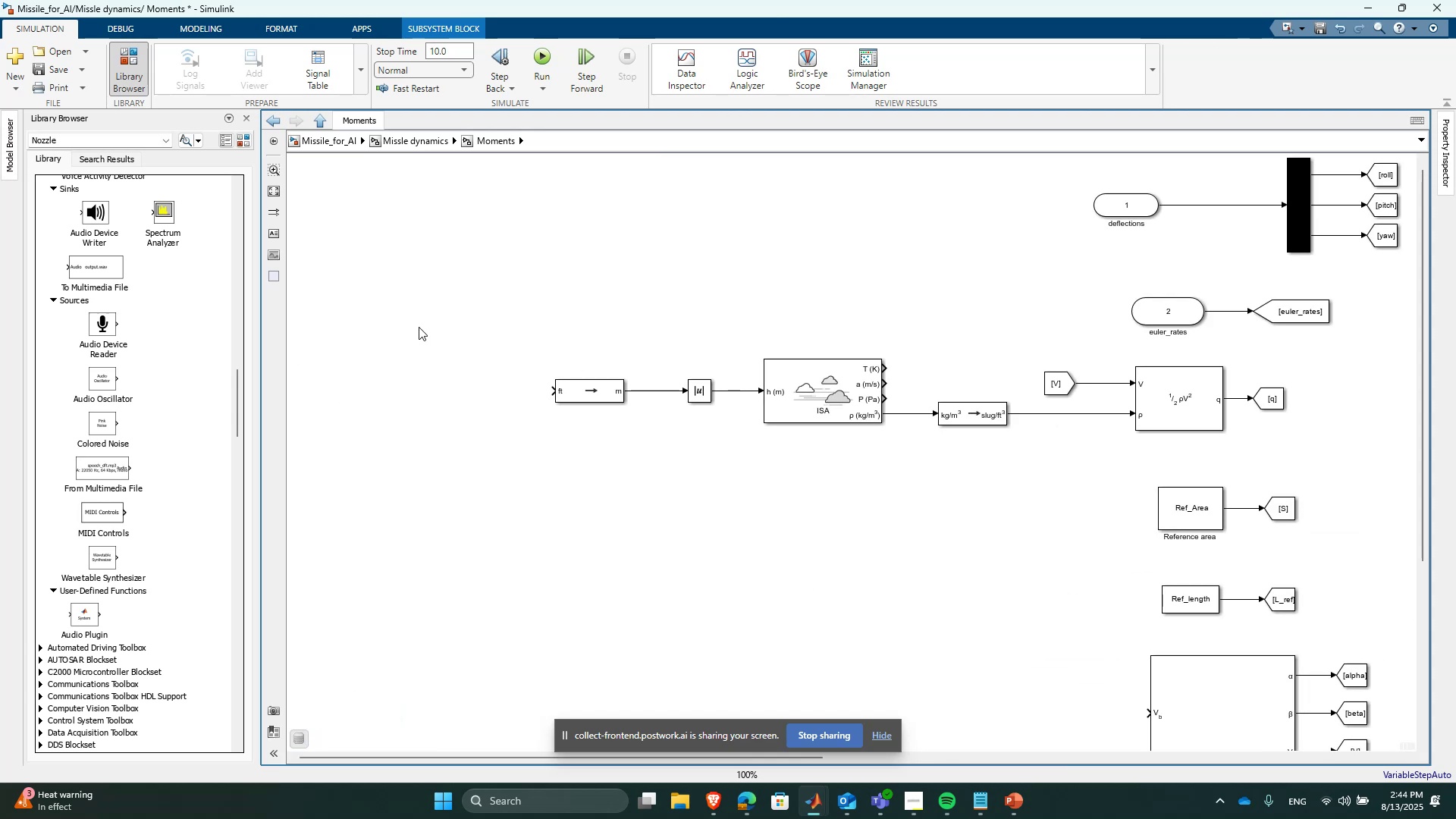 
left_click([412, 149])
 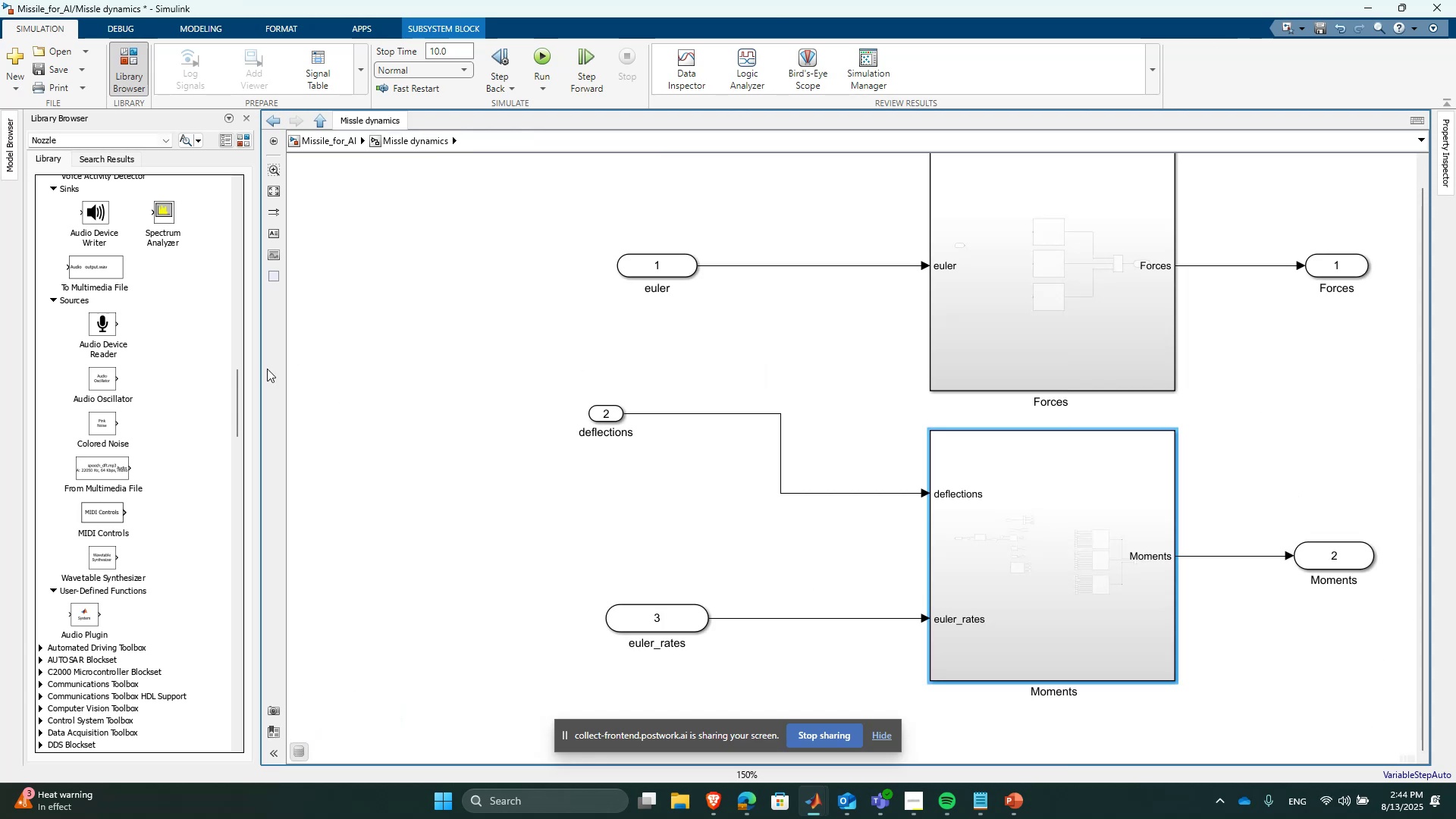 
scroll: coordinate [519, 460], scroll_direction: up, amount: 2.0
 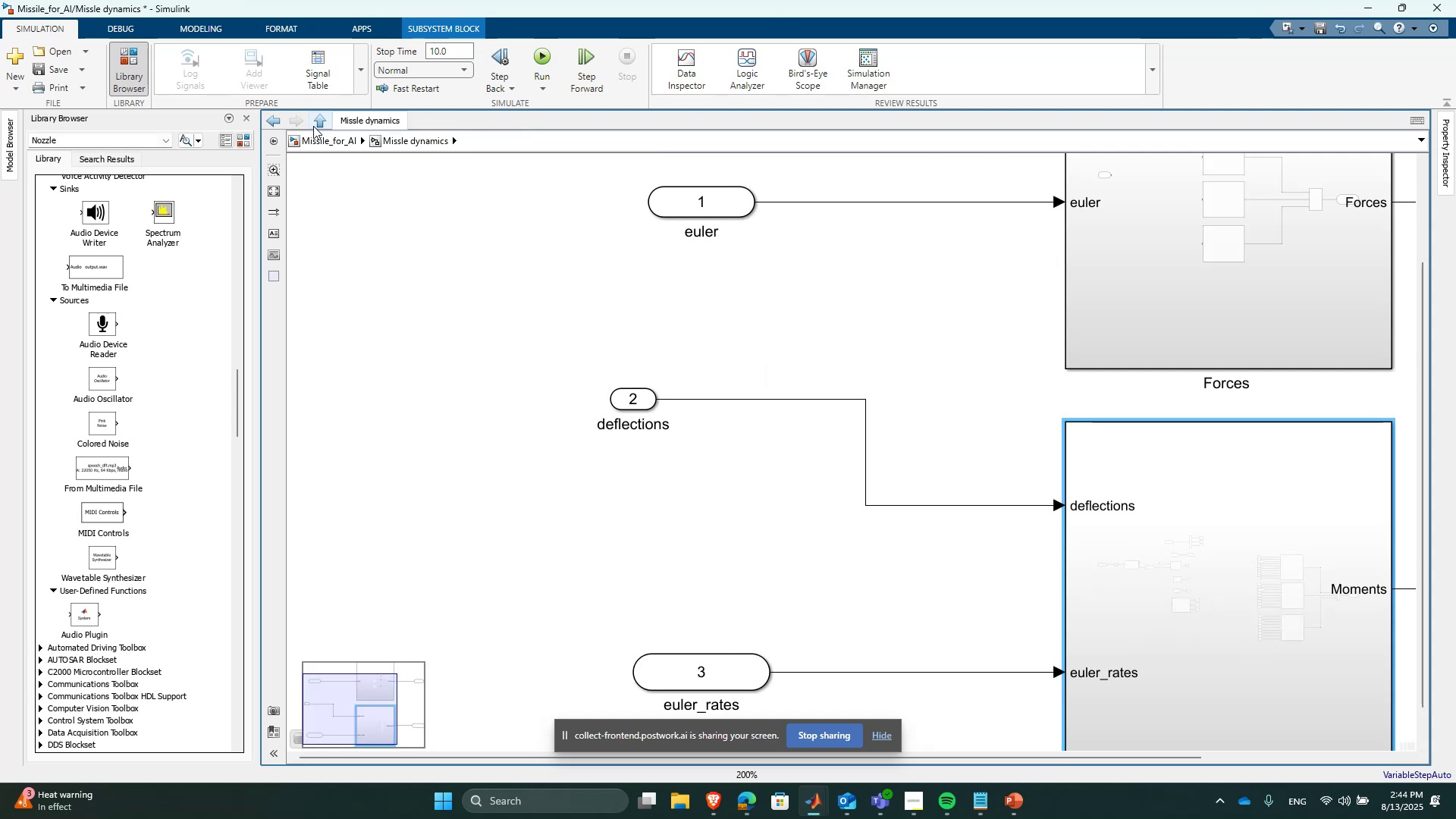 
left_click([318, 136])
 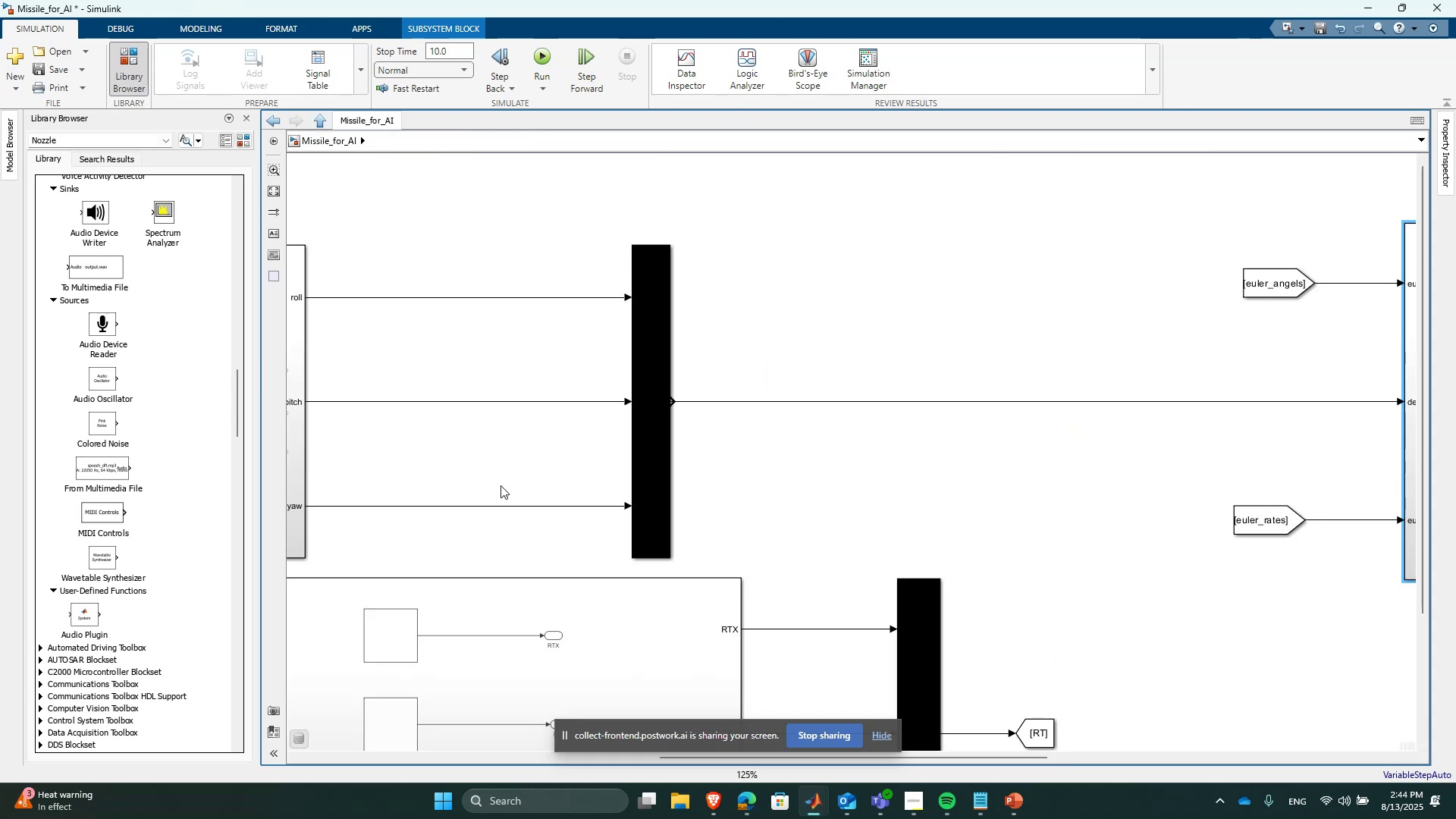 
scroll: coordinate [679, 488], scroll_direction: down, amount: 3.0
 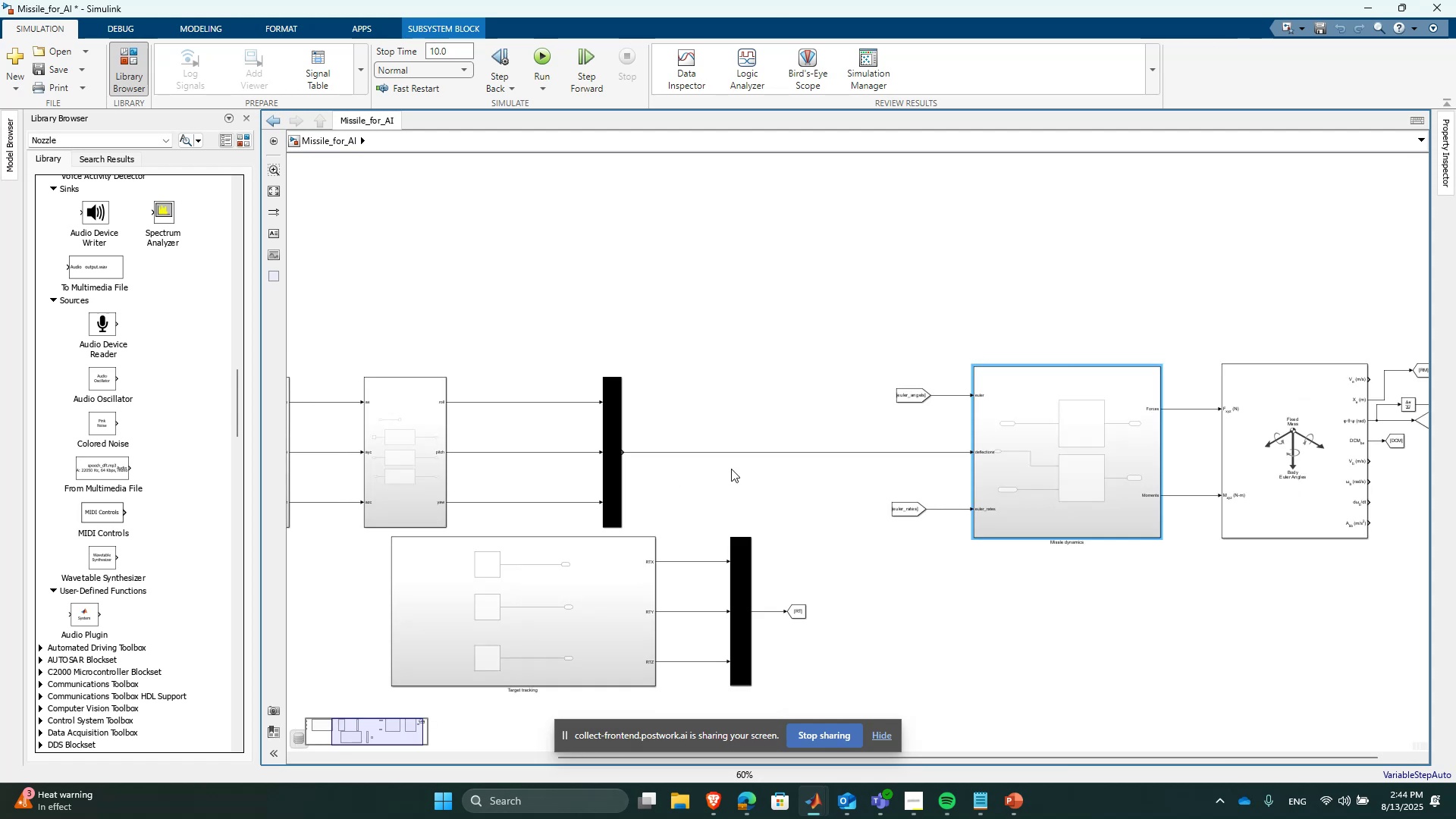 
scroll: coordinate [731, 469], scroll_direction: up, amount: 1.0
 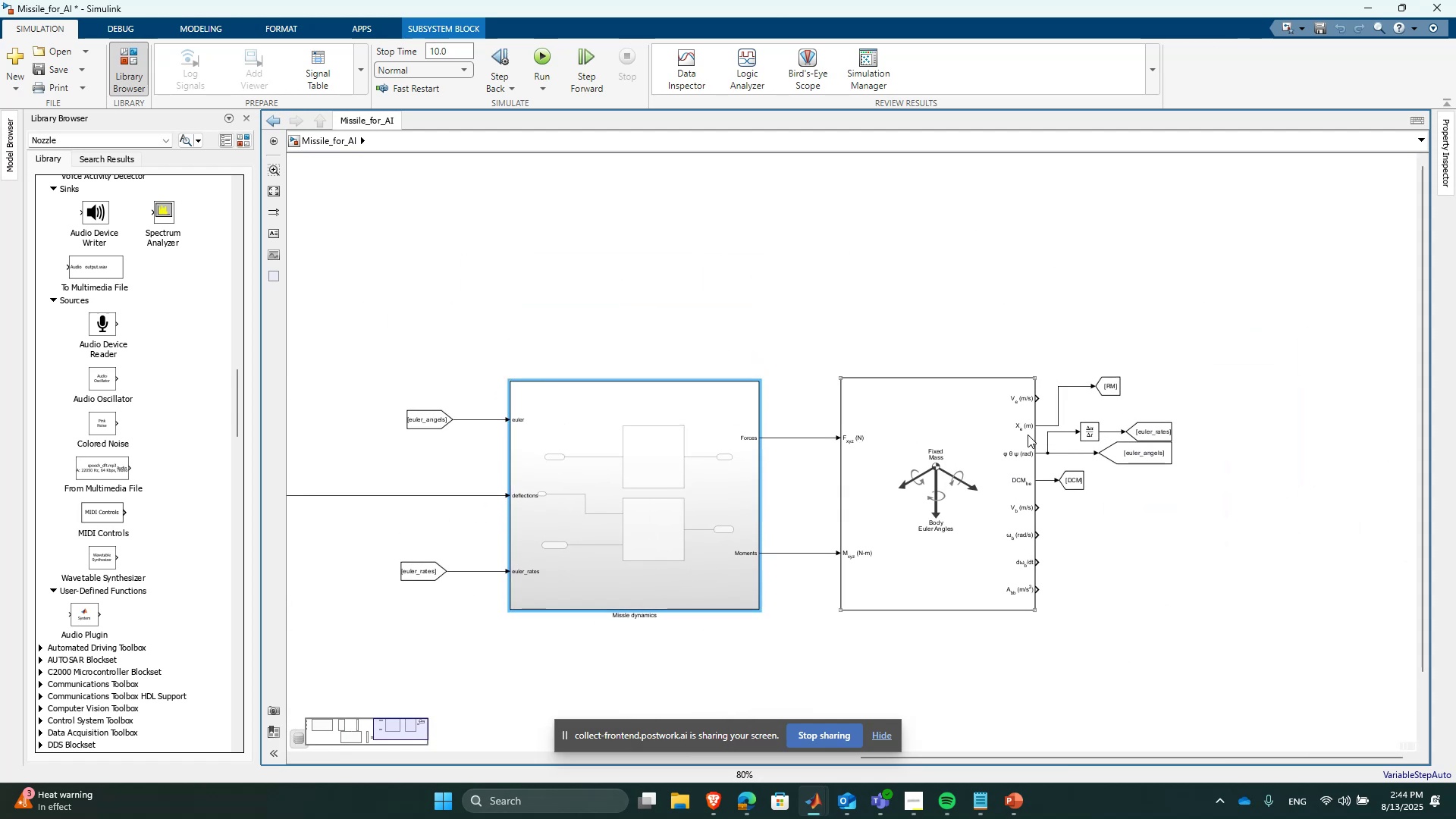 
scroll: coordinate [1131, 402], scroll_direction: down, amount: 1.0
 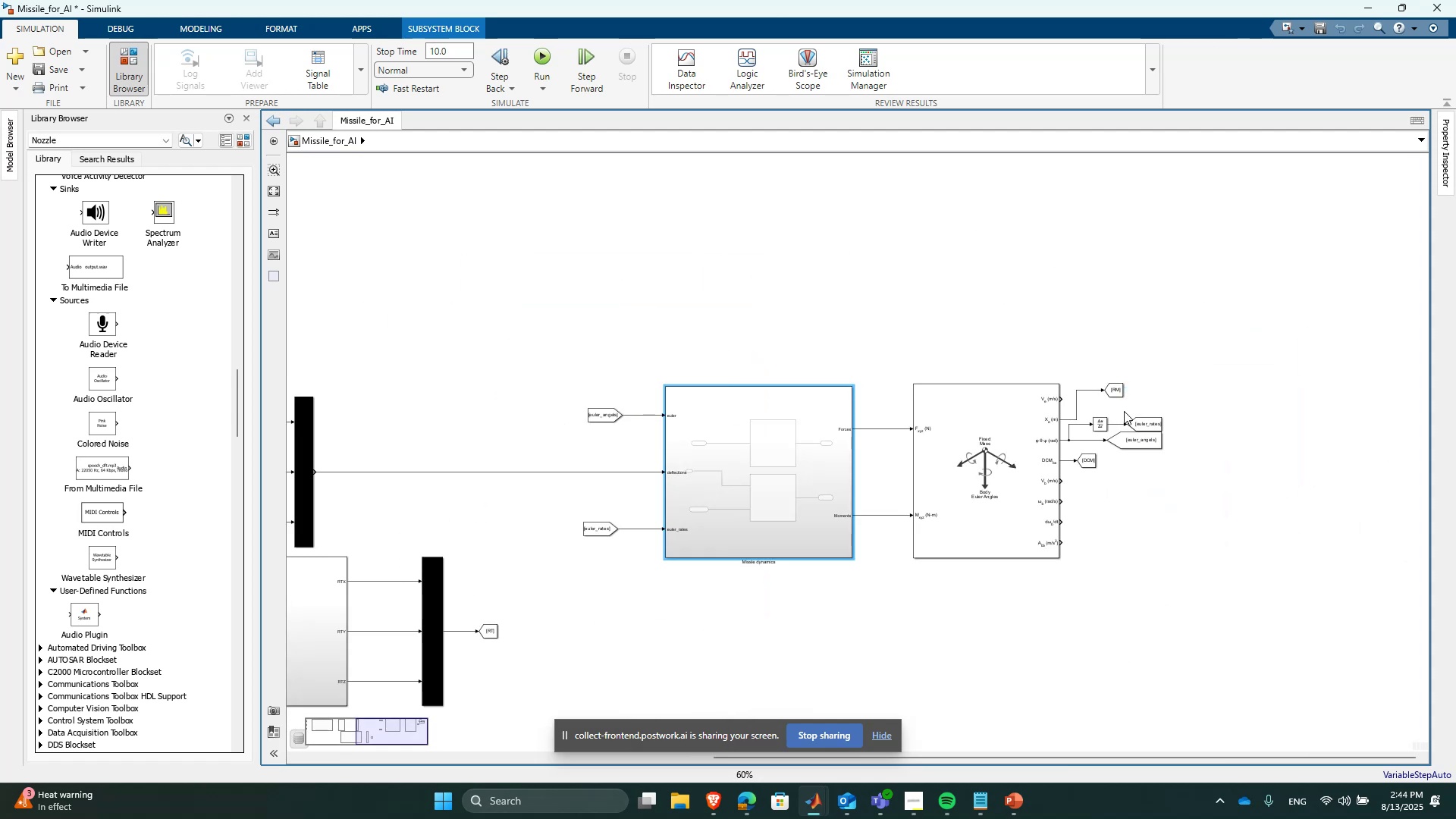 
left_click([1114, 390])
 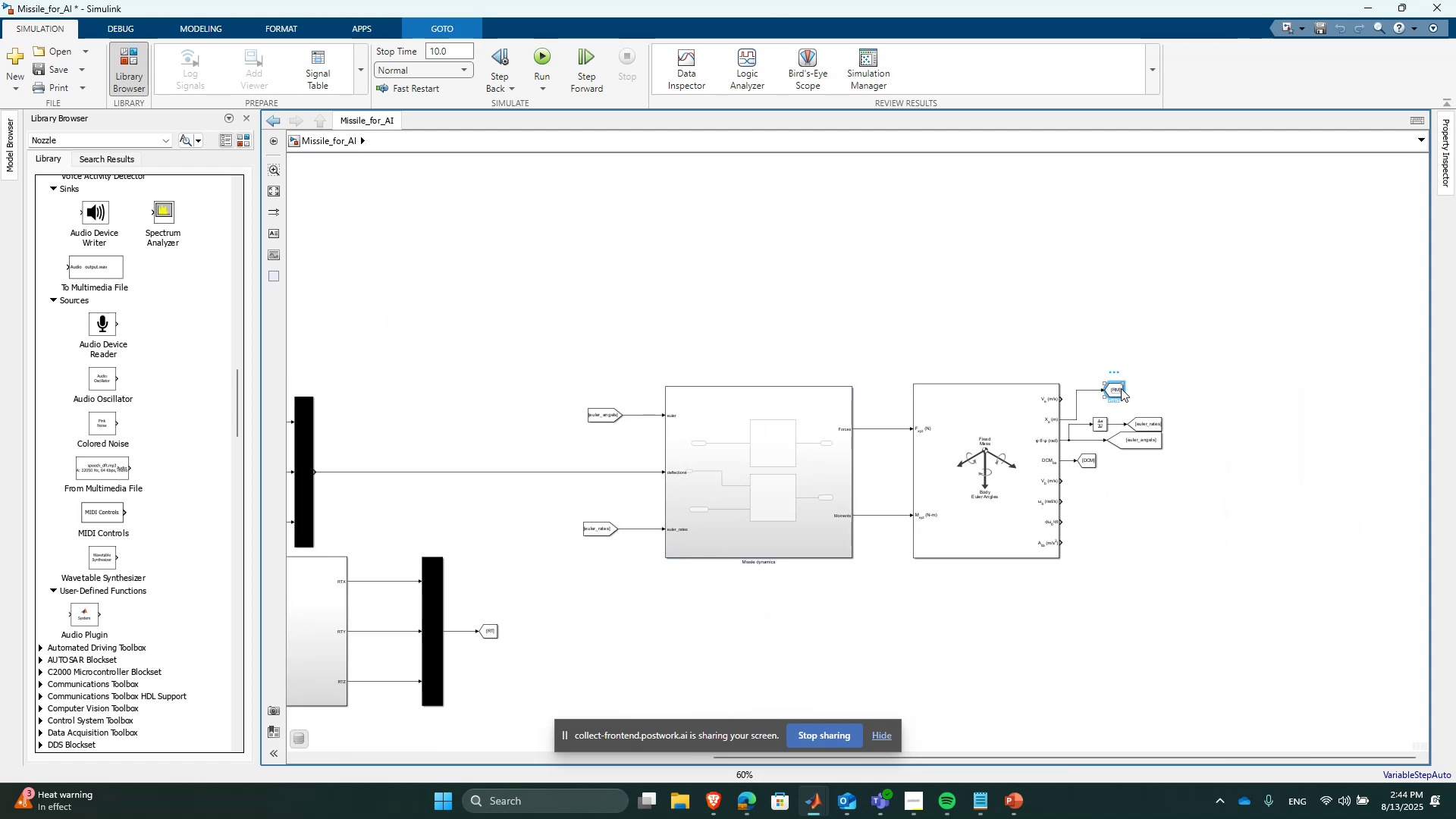 
left_click_drag(start_coordinate=[1127, 388], to_coordinate=[602, 440])
 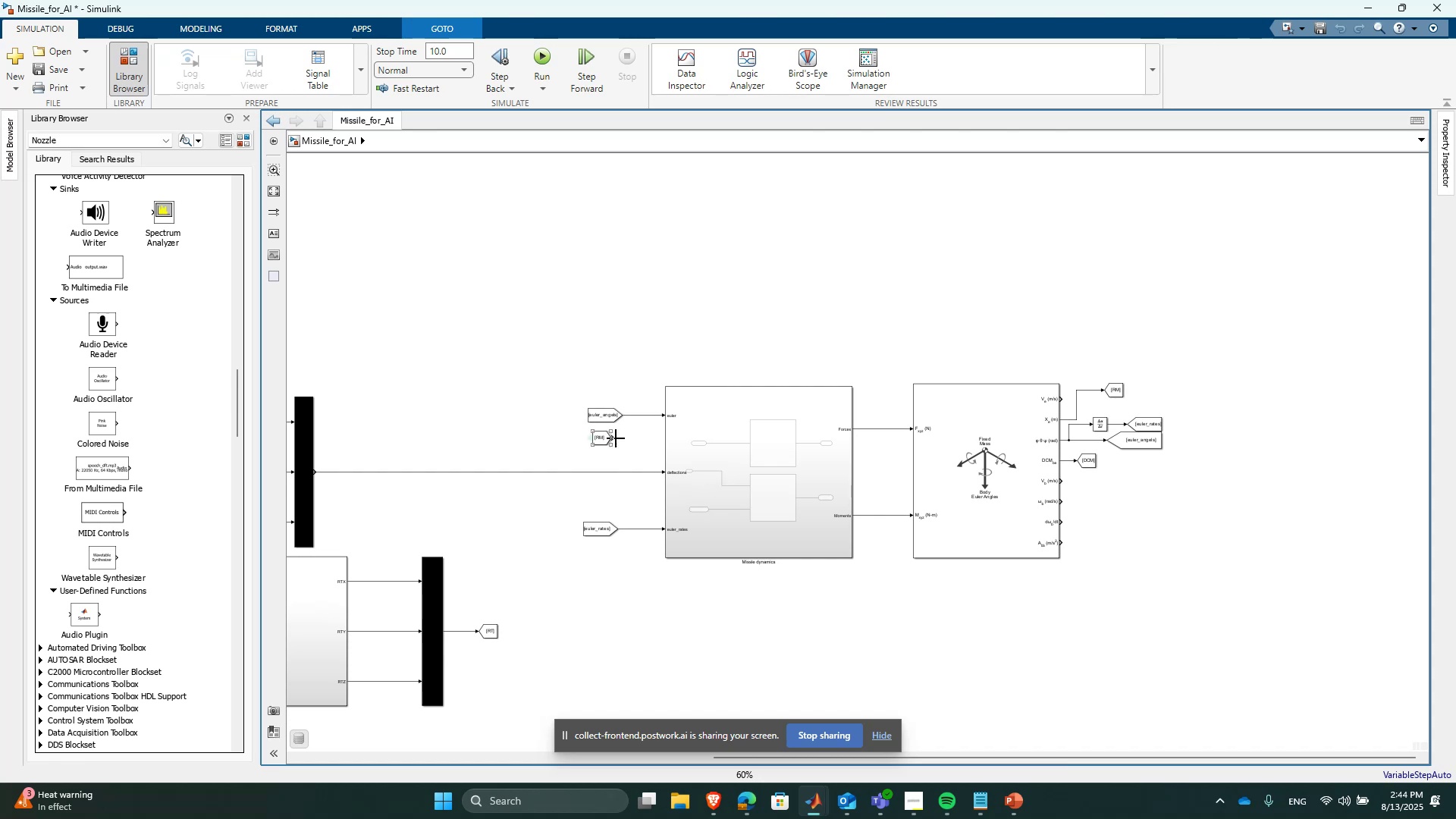 
left_click_drag(start_coordinate=[617, 438], to_coordinate=[665, 438])
 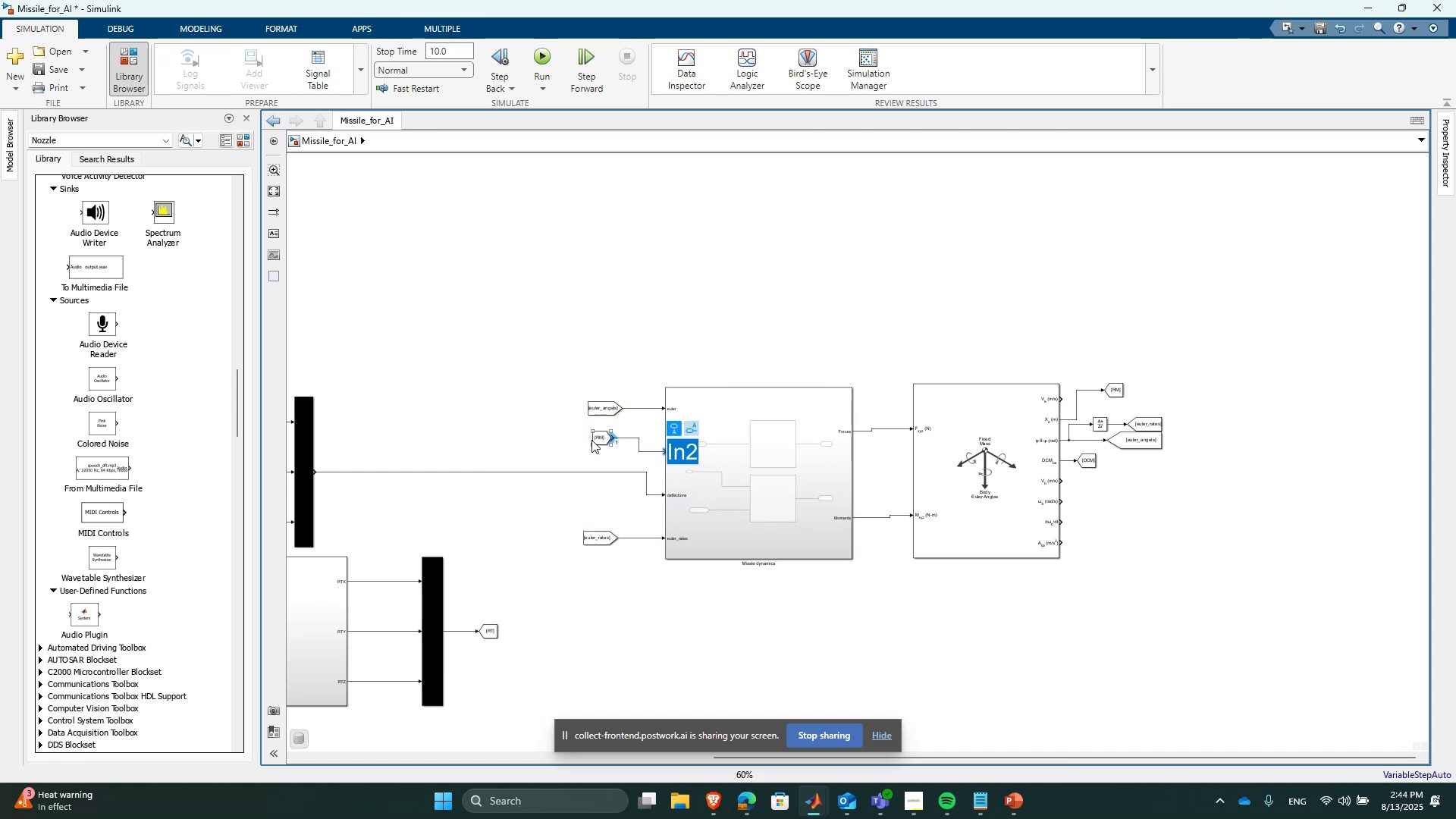 
left_click_drag(start_coordinate=[592, 439], to_coordinate=[591, 452])
 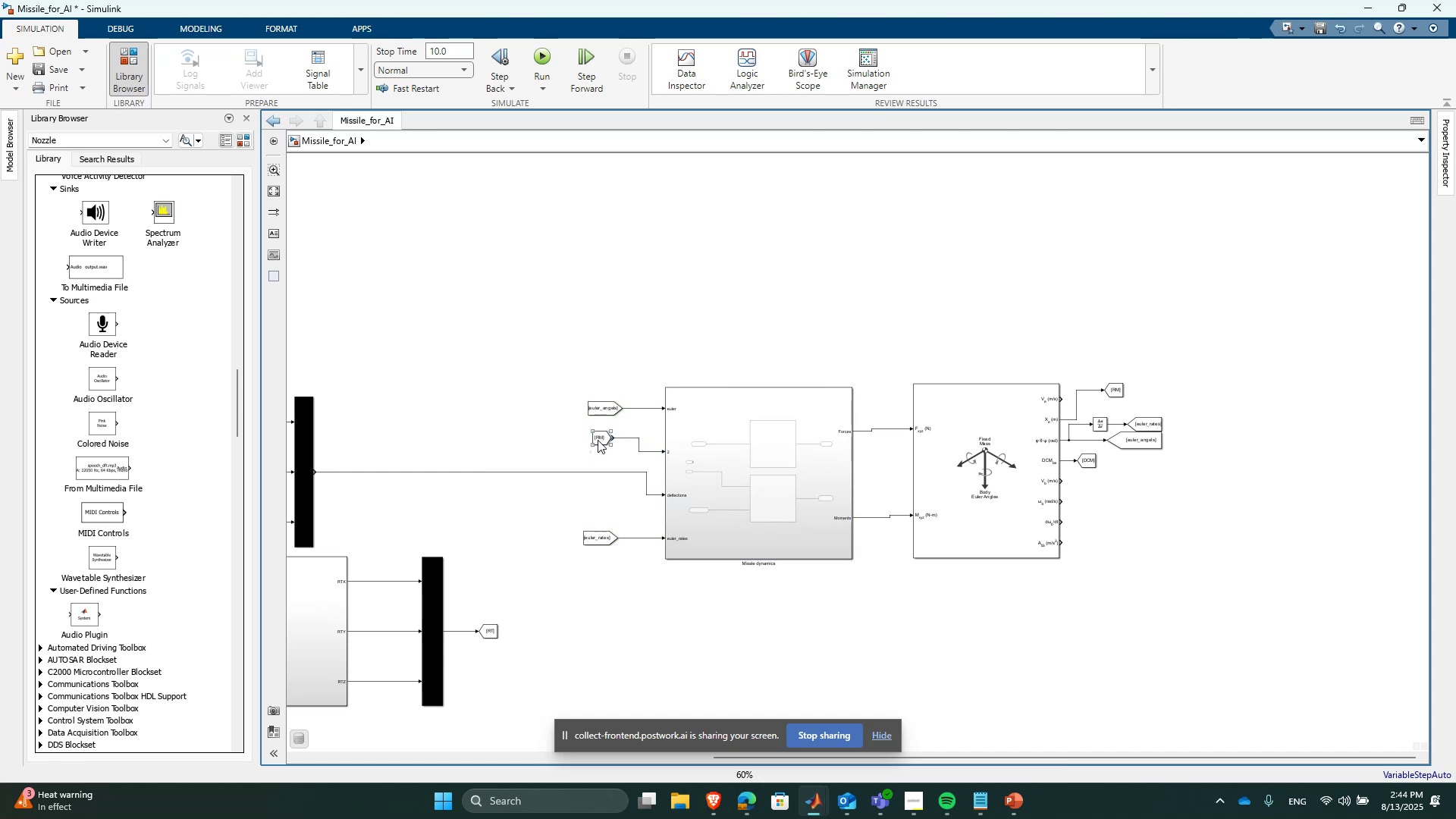 
left_click_drag(start_coordinate=[598, 438], to_coordinate=[598, 453])
 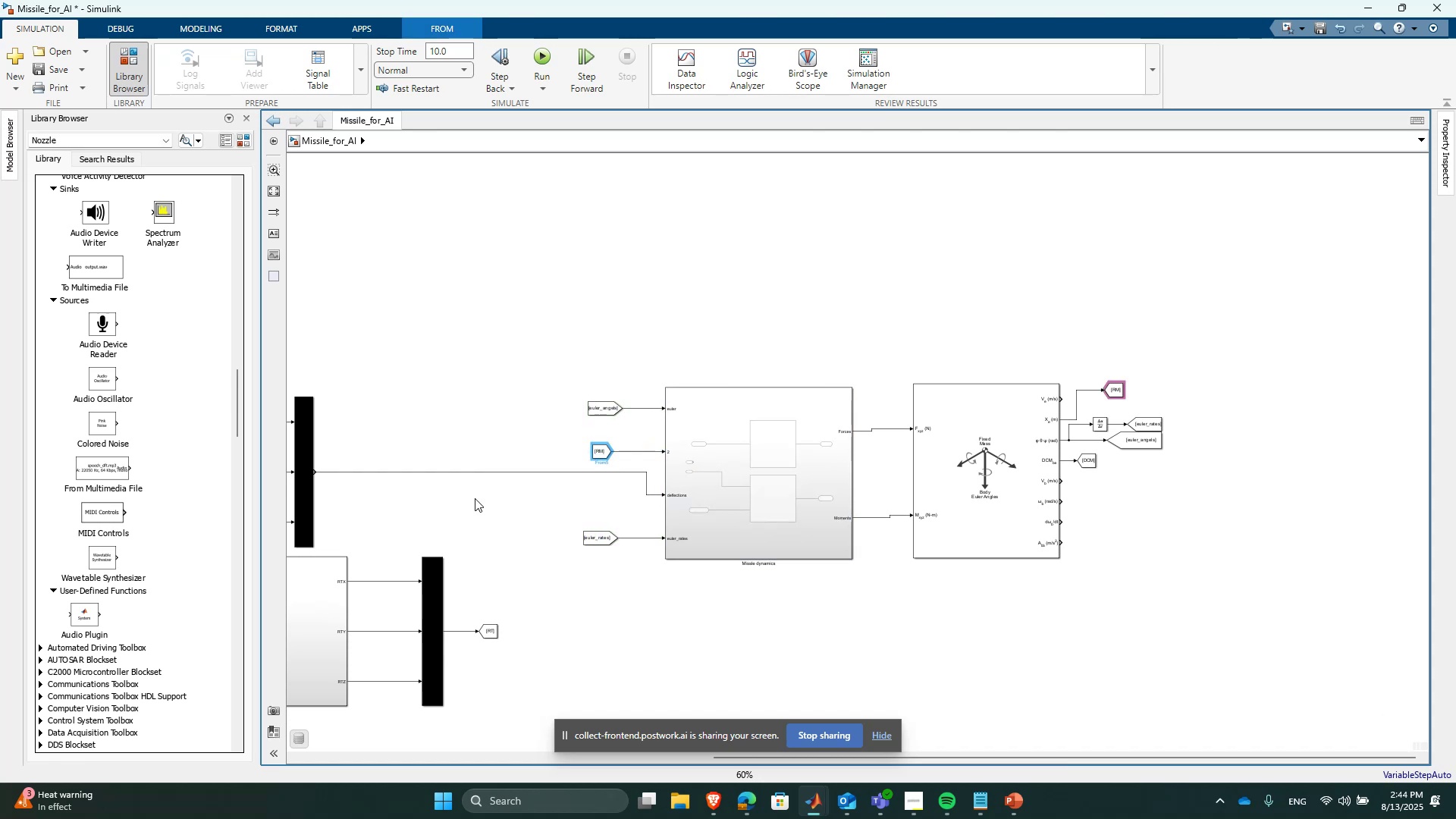 
scroll: coordinate [646, 507], scroll_direction: down, amount: 1.0
 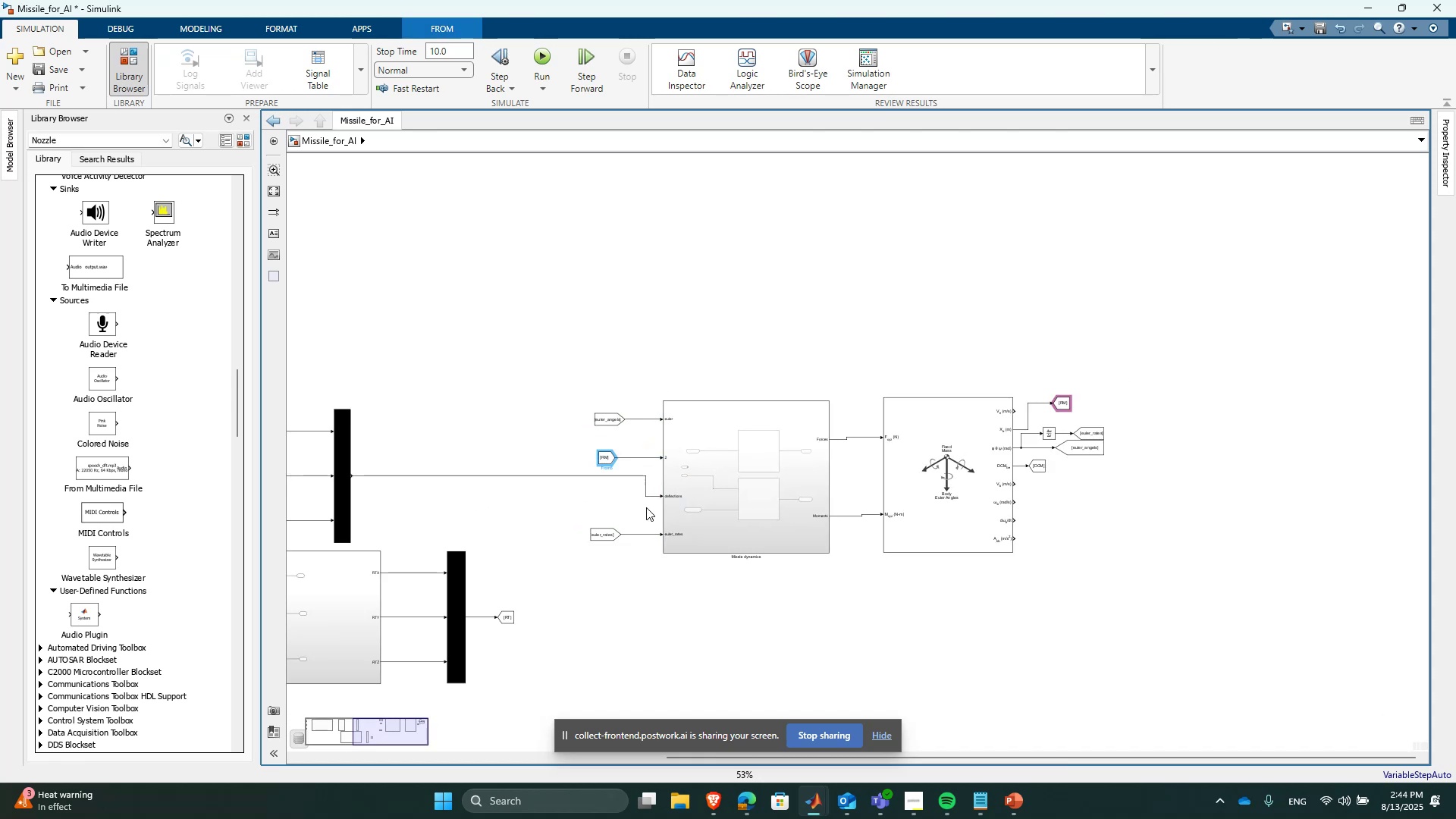 
scroll: coordinate [632, 515], scroll_direction: up, amount: 1.0
 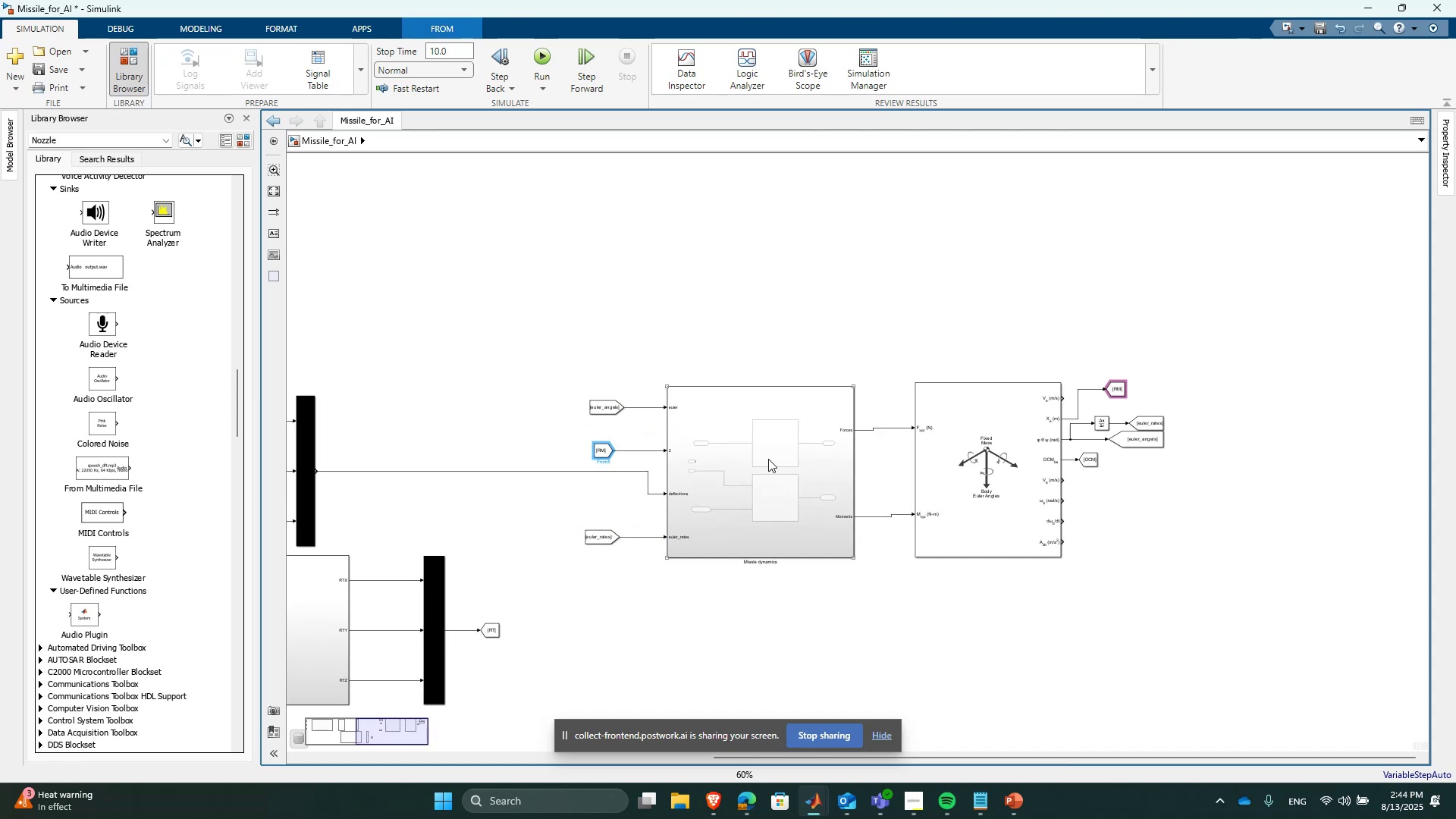 
left_click([768, 459])
 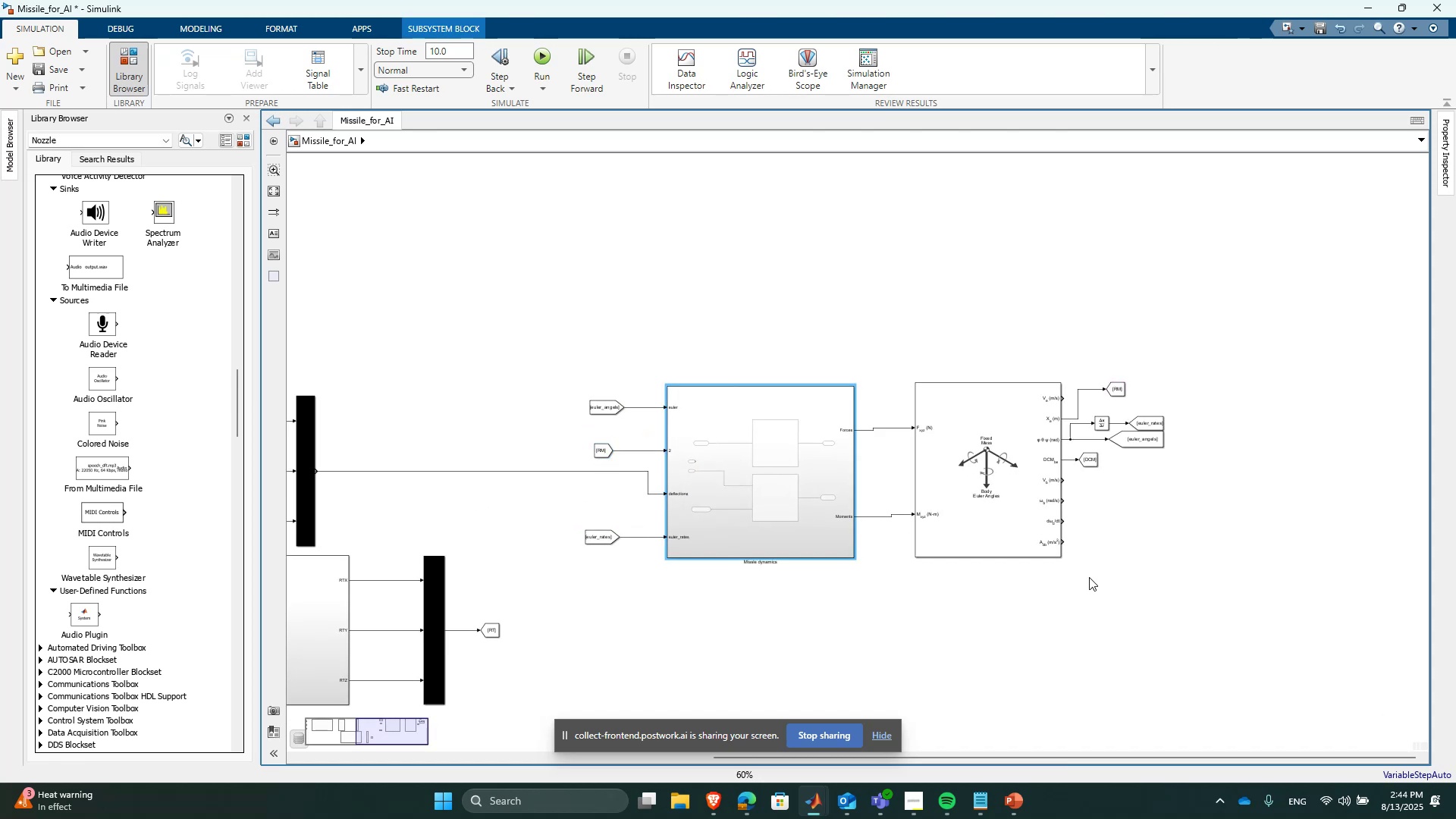 
scroll: coordinate [1078, 496], scroll_direction: up, amount: 4.0
 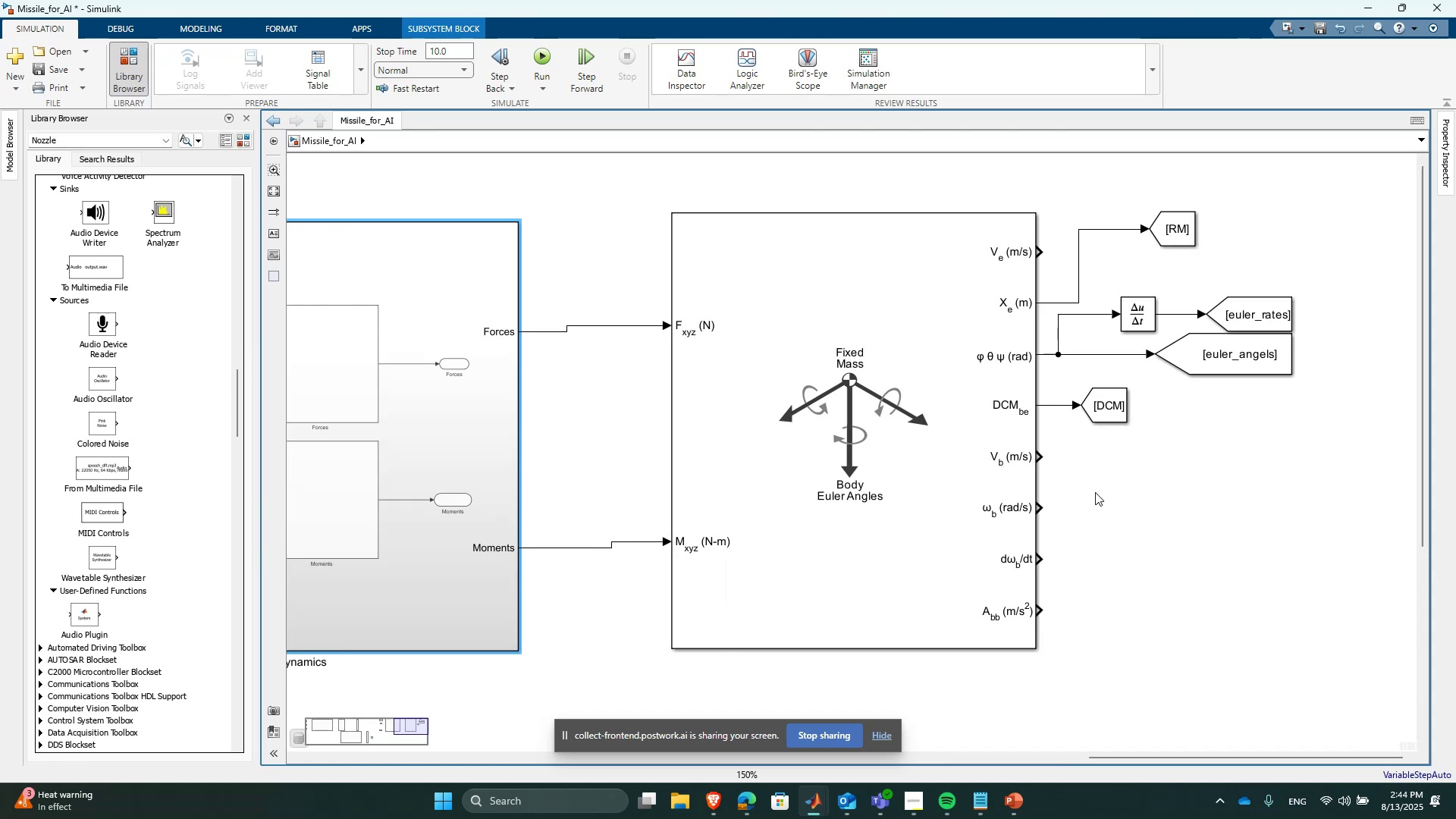 
scroll: coordinate [1210, 472], scroll_direction: down, amount: 3.0
 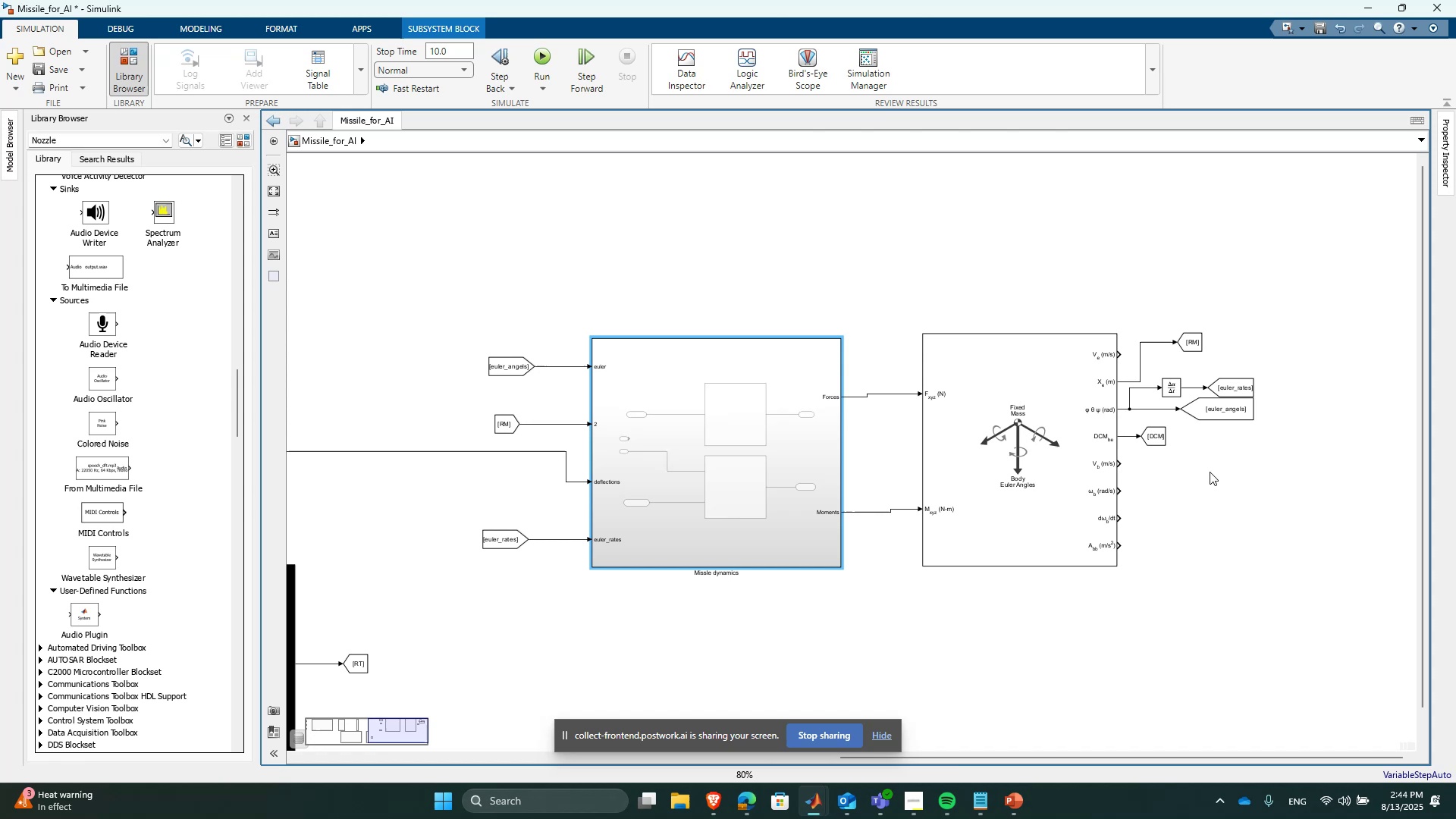 
scroll: coordinate [1210, 472], scroll_direction: none, amount: 0.0
 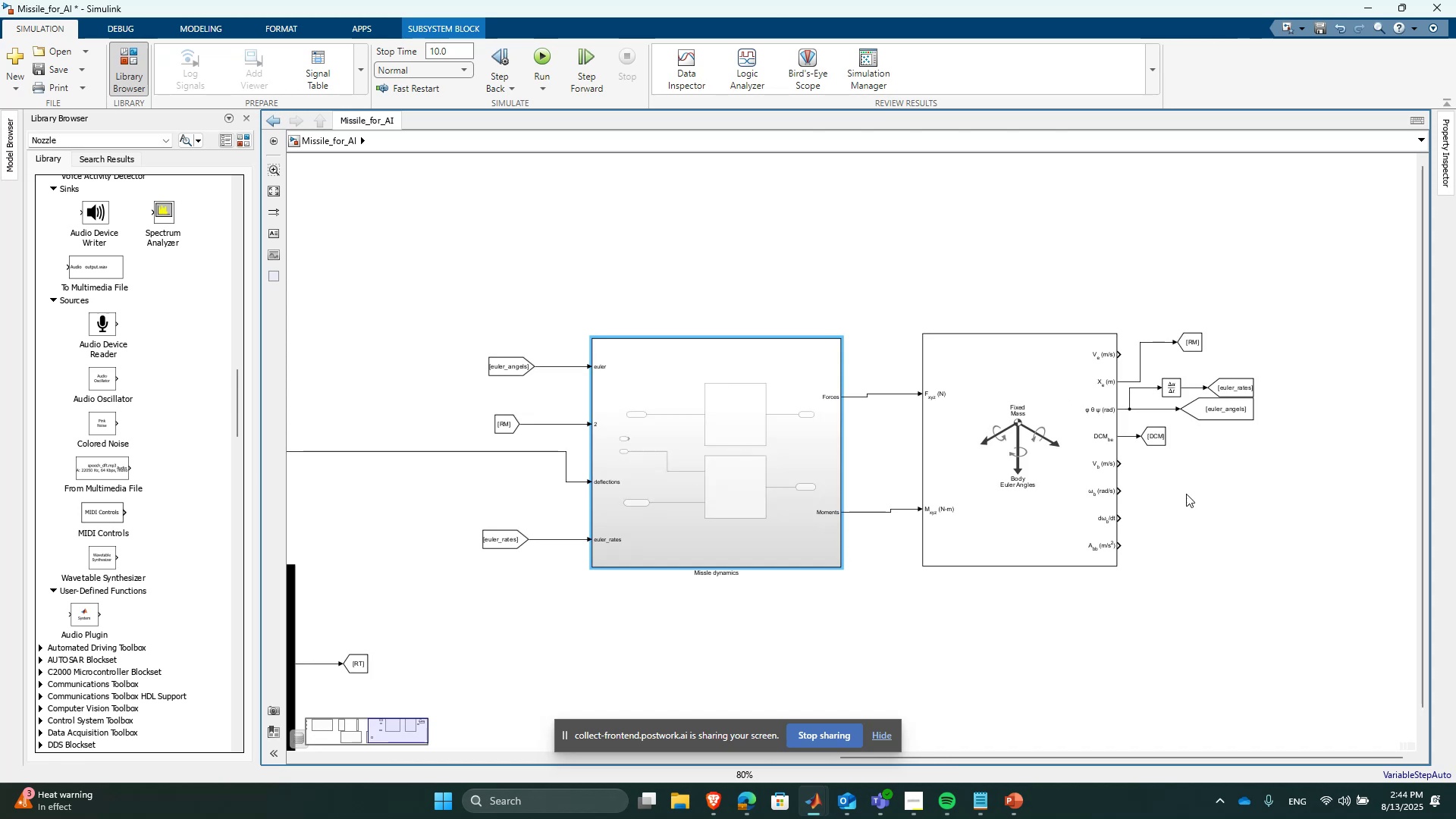 
scroll: coordinate [1195, 481], scroll_direction: up, amount: 1.0
 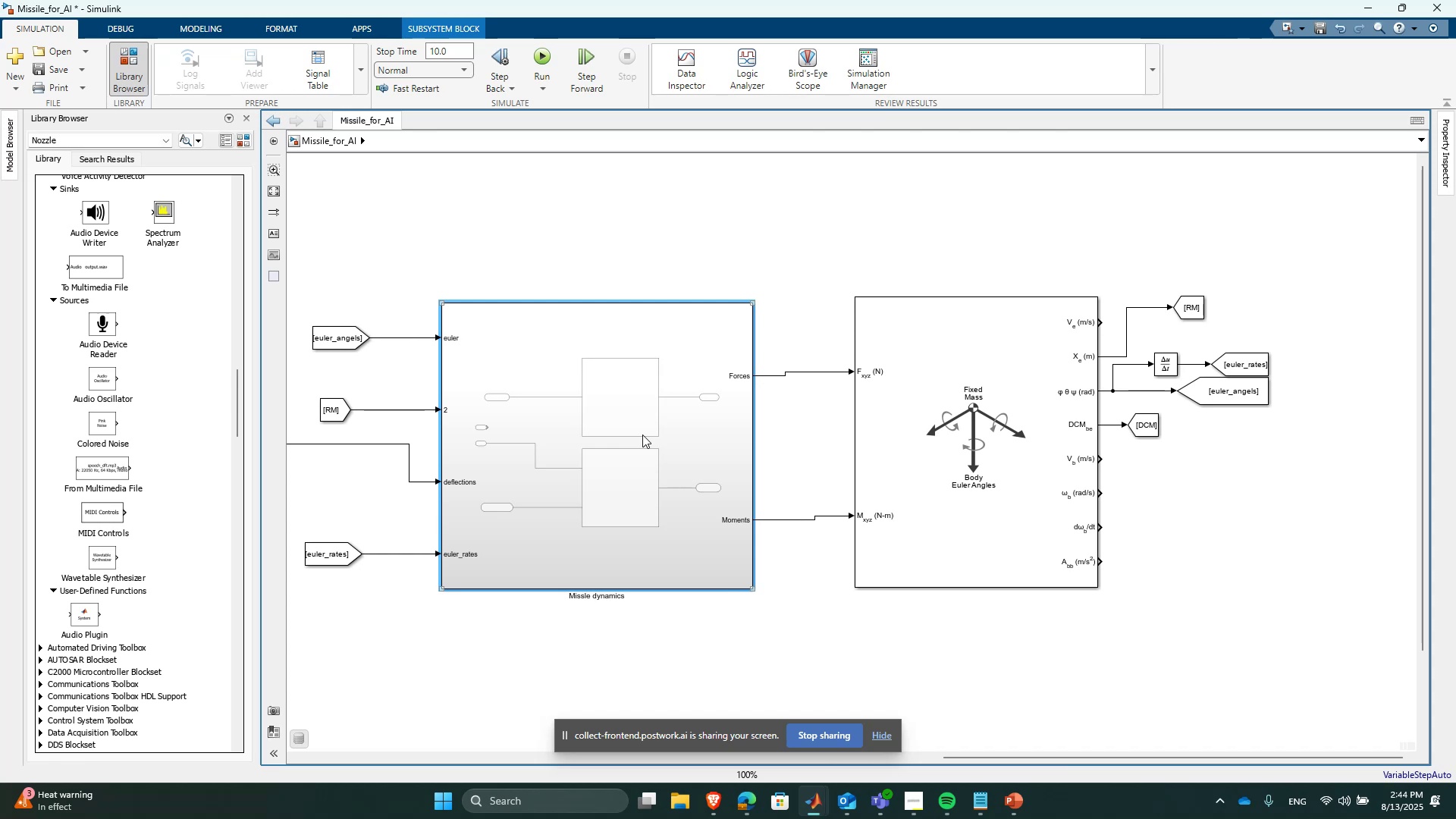 
wait(16.45)
 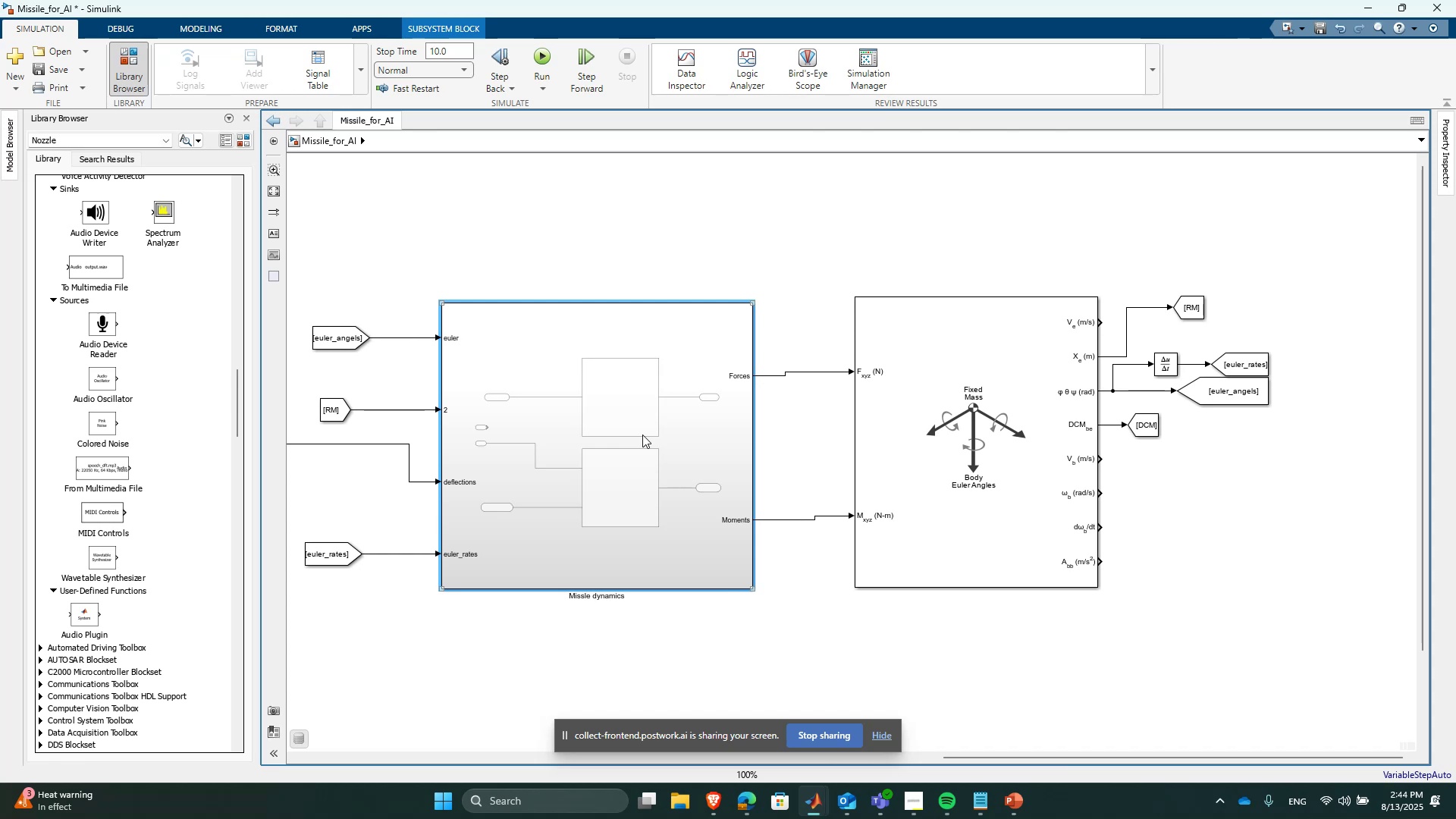 
double_click([642, 435])
 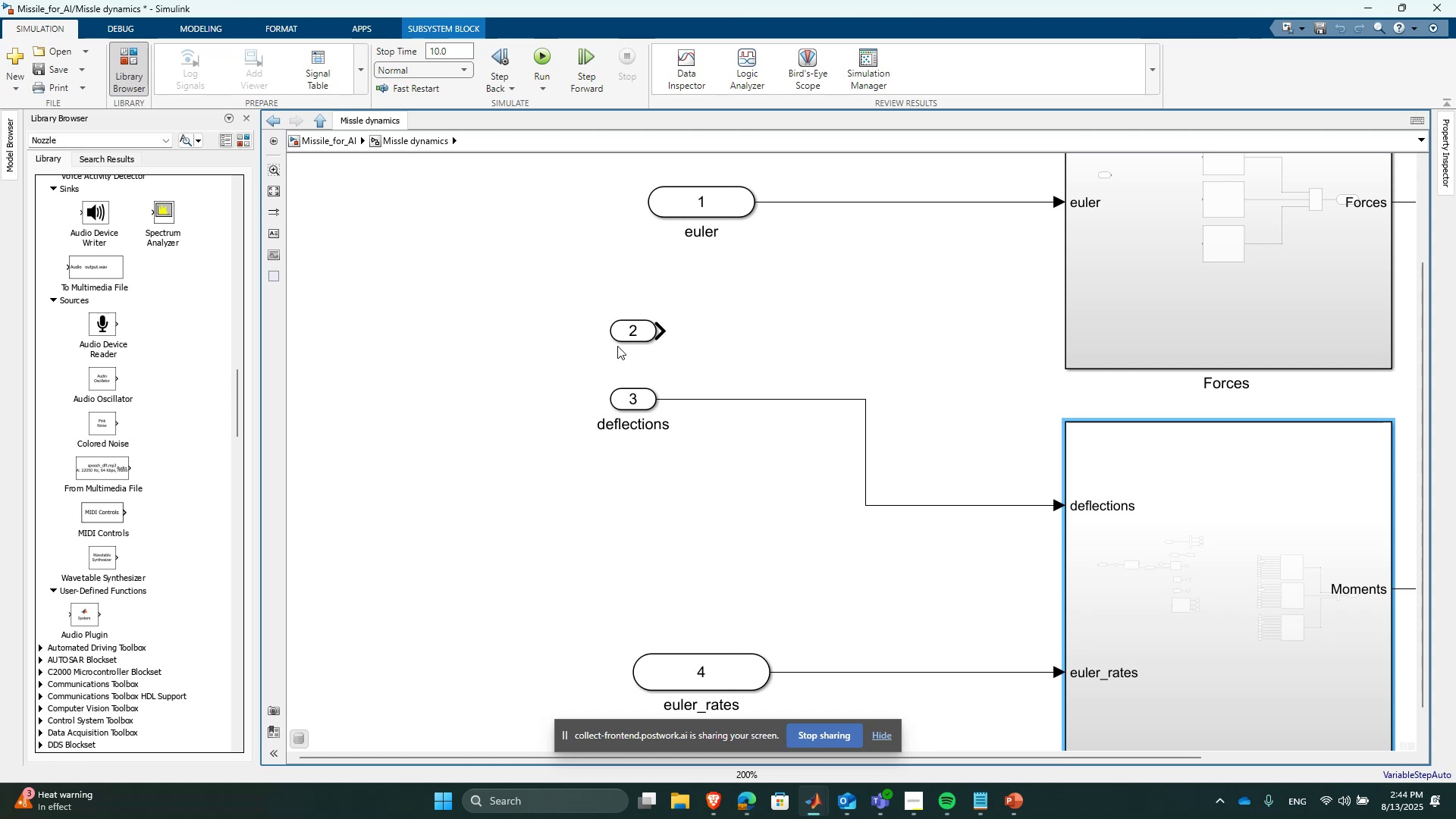 
double_click([626, 335])
 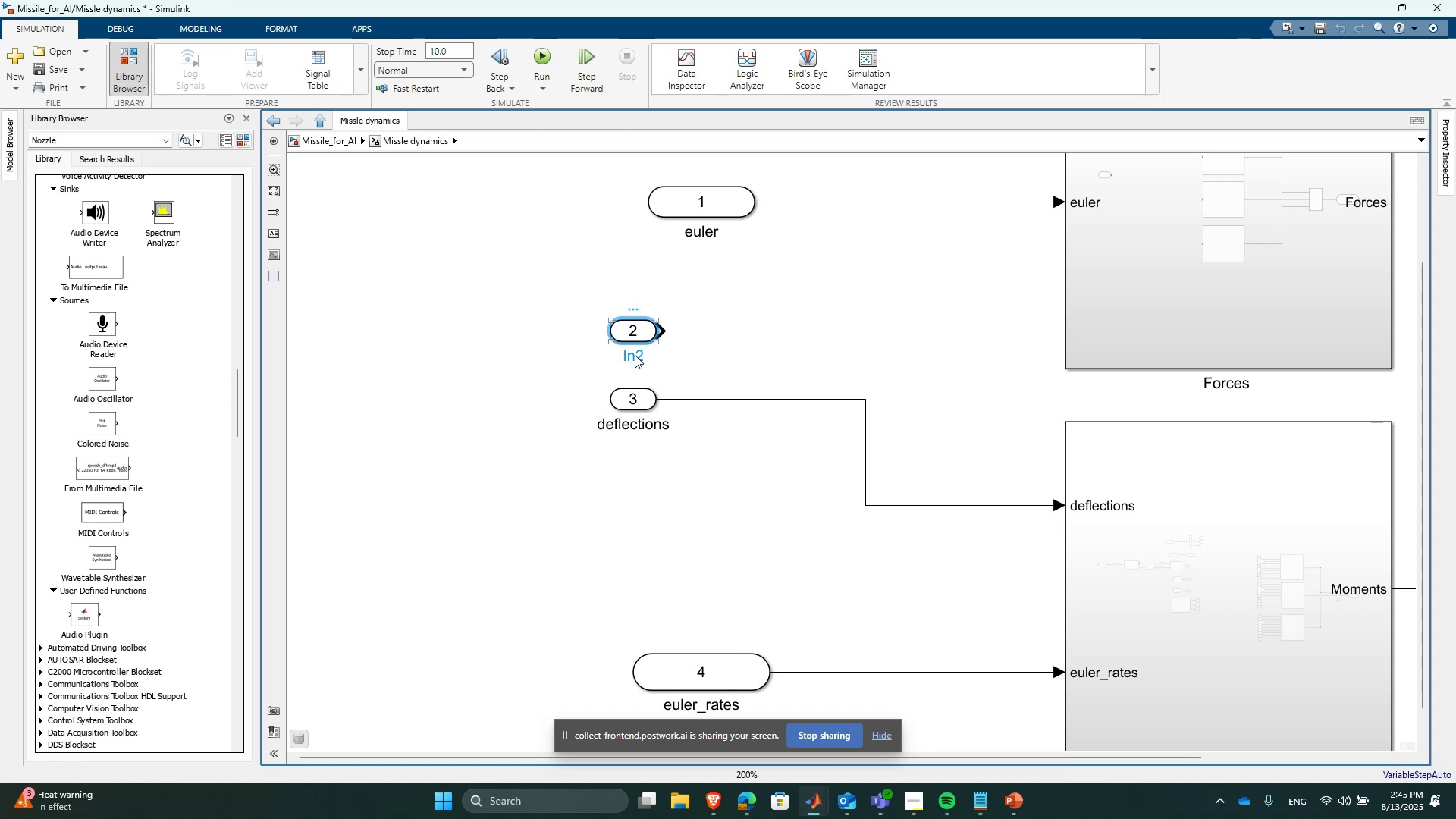 
triple_click([635, 355])
 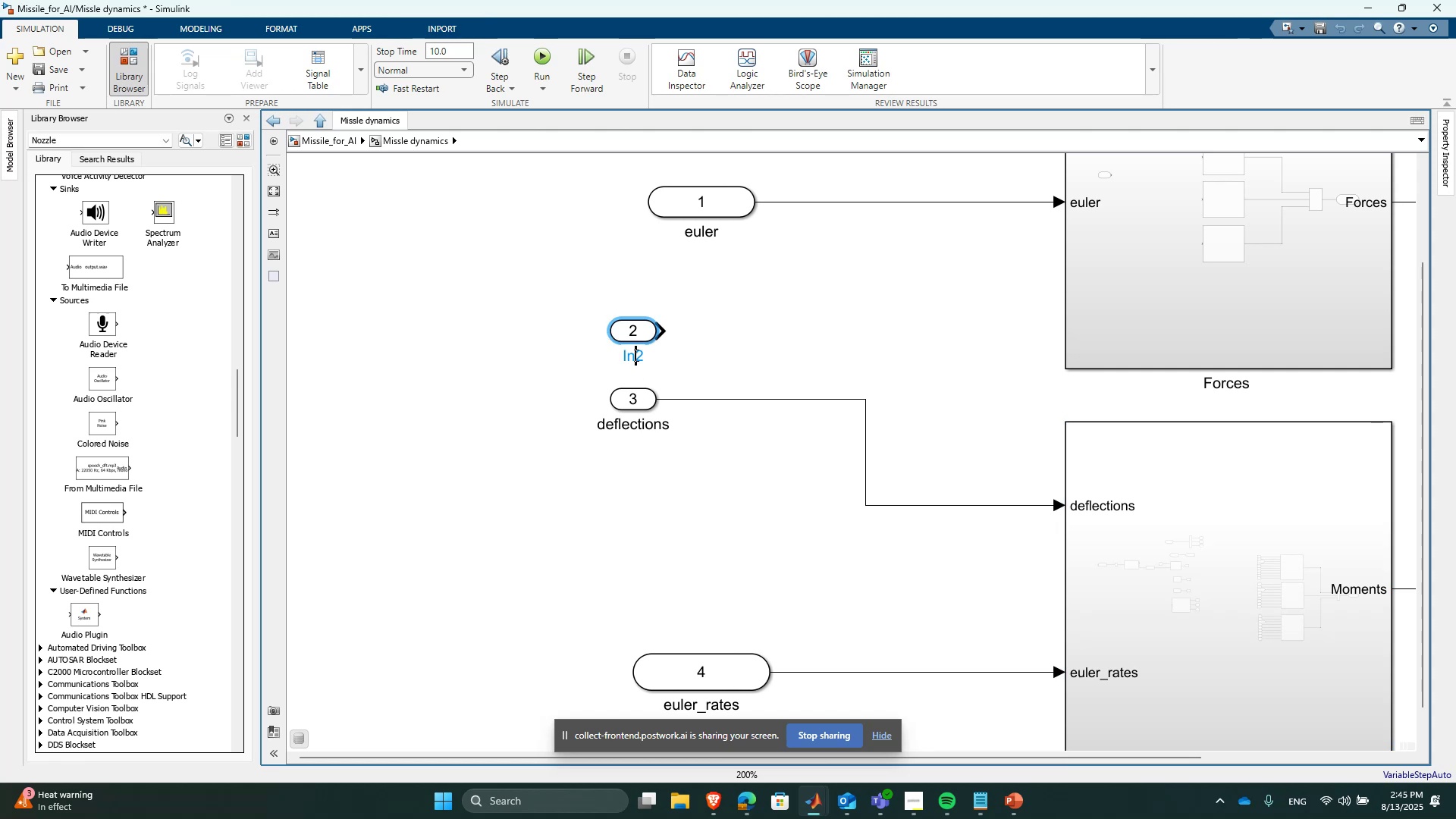 
triple_click([635, 355])
 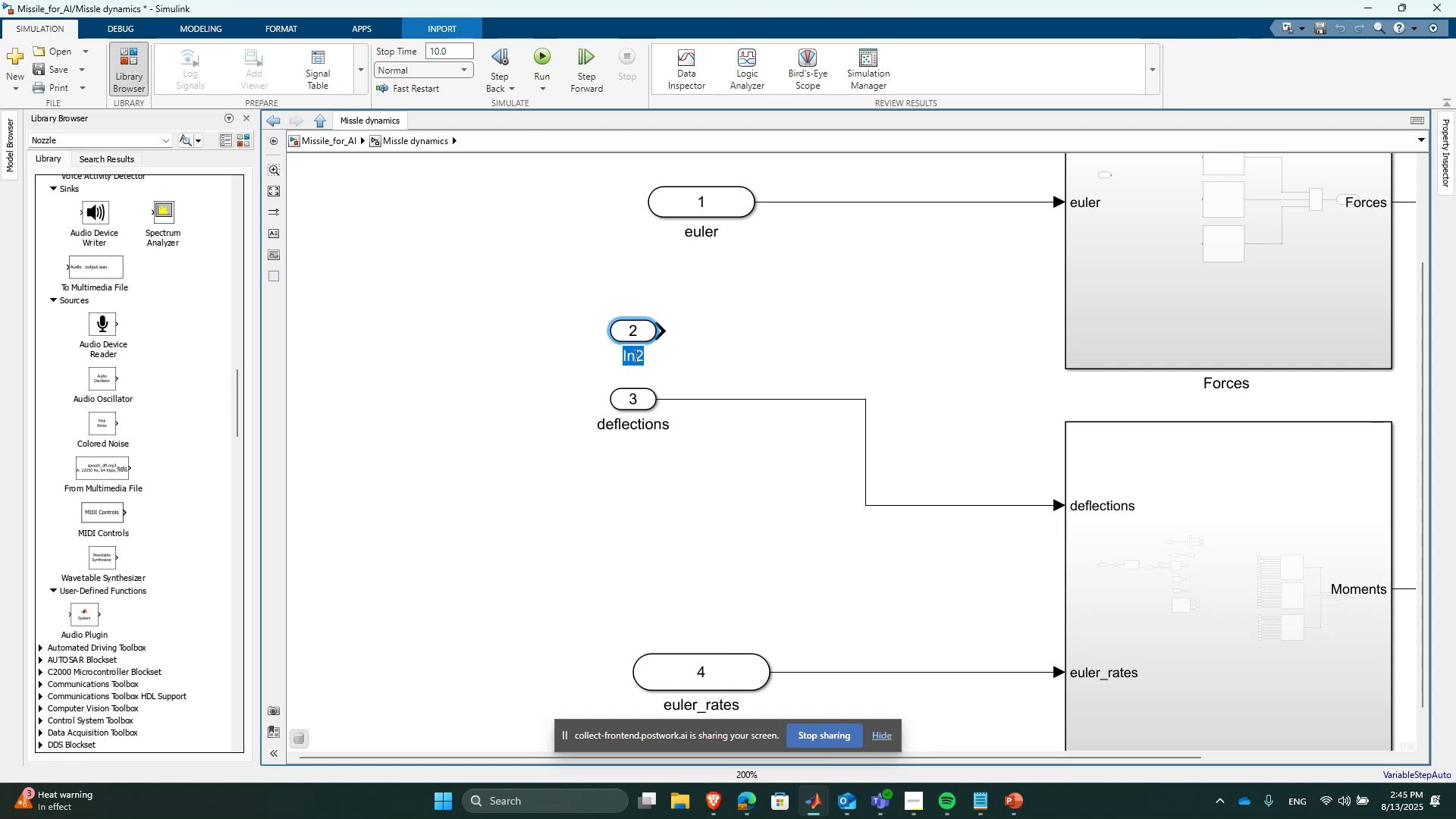 
type(RM)
 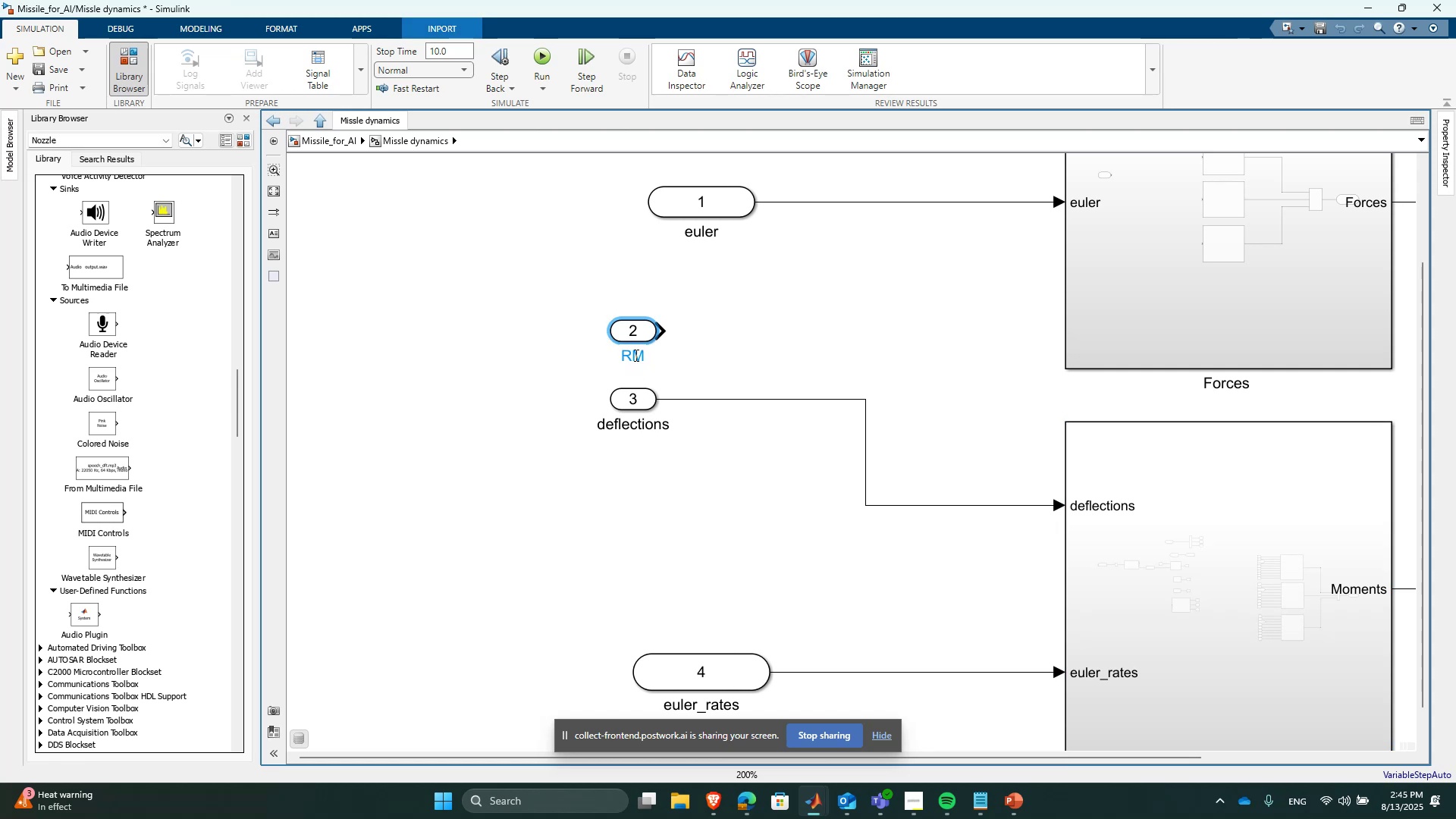 
key(Enter)
 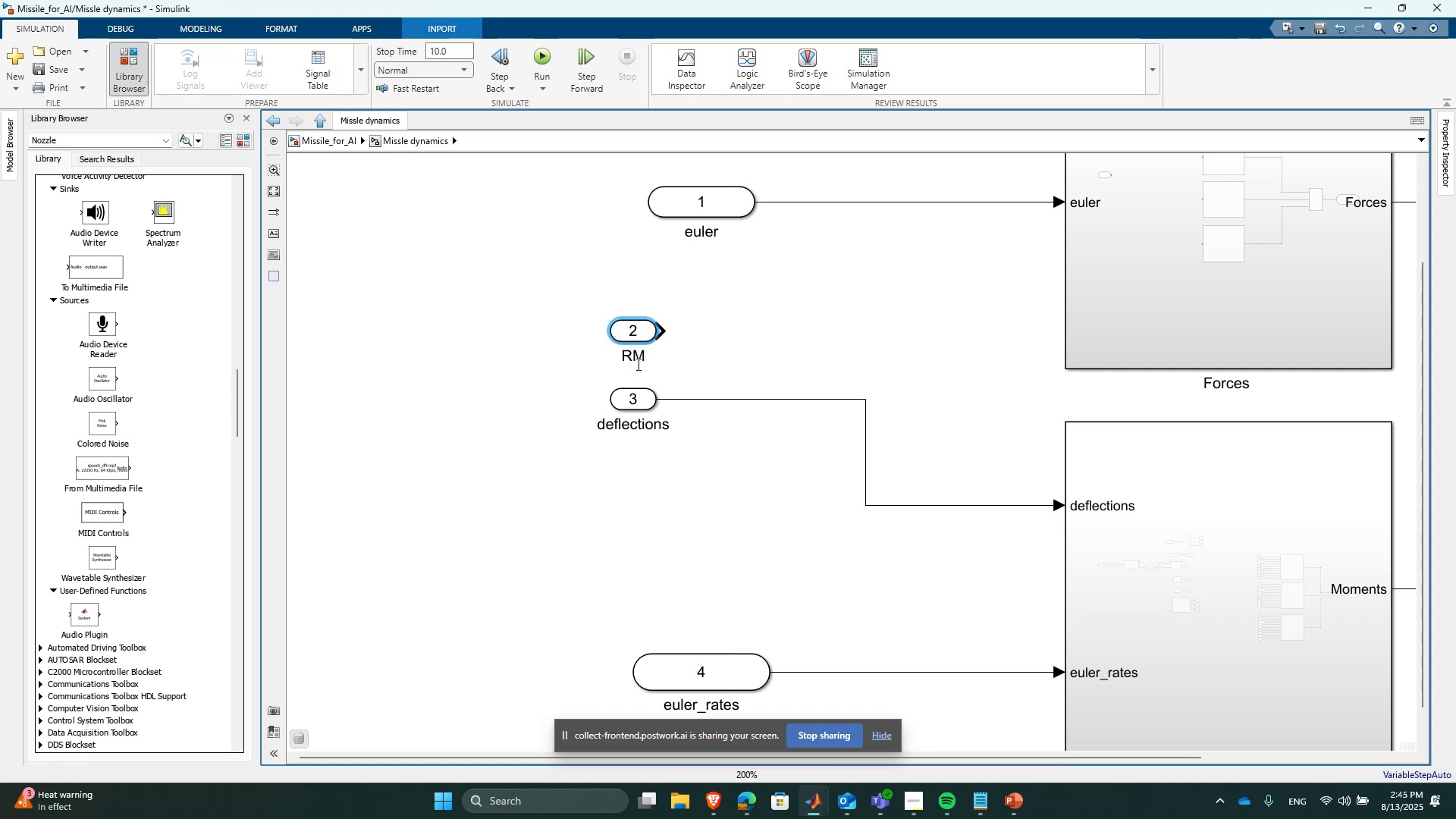 
scroll: coordinate [762, 502], scroll_direction: none, amount: 0.0
 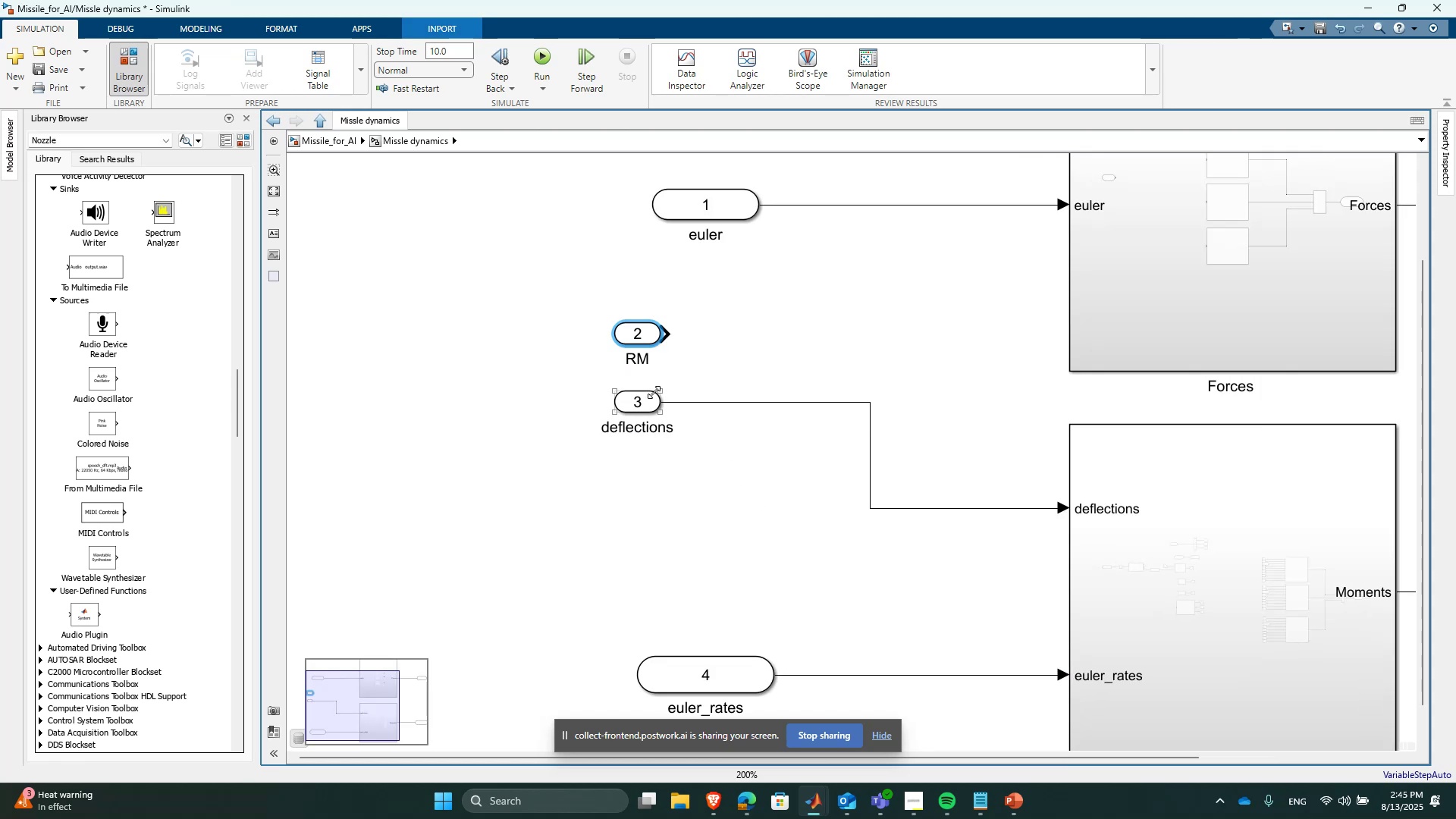 
left_click_drag(start_coordinate=[648, 398], to_coordinate=[691, 514])
 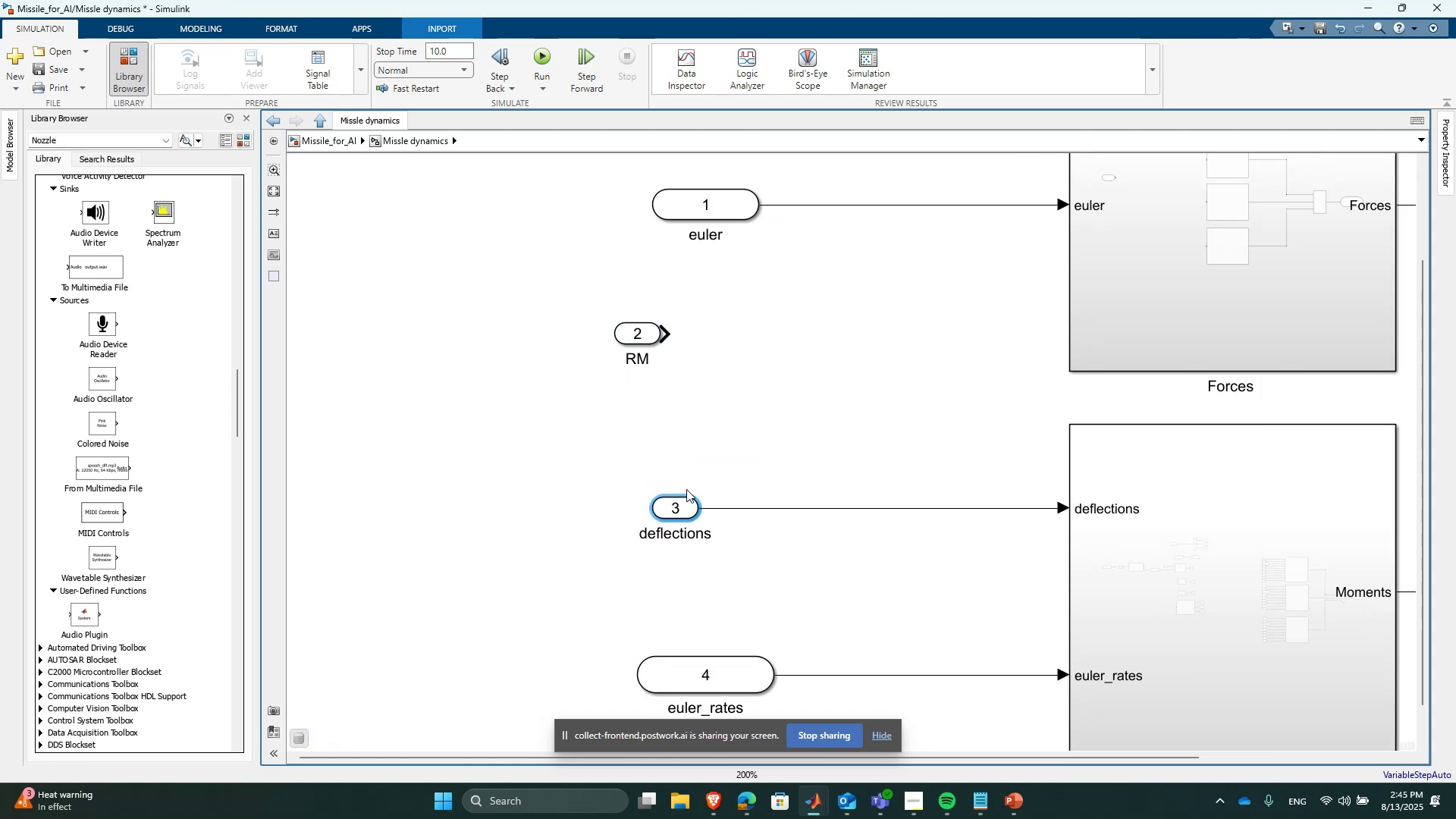 
scroll: coordinate [683, 433], scroll_direction: none, amount: 0.0
 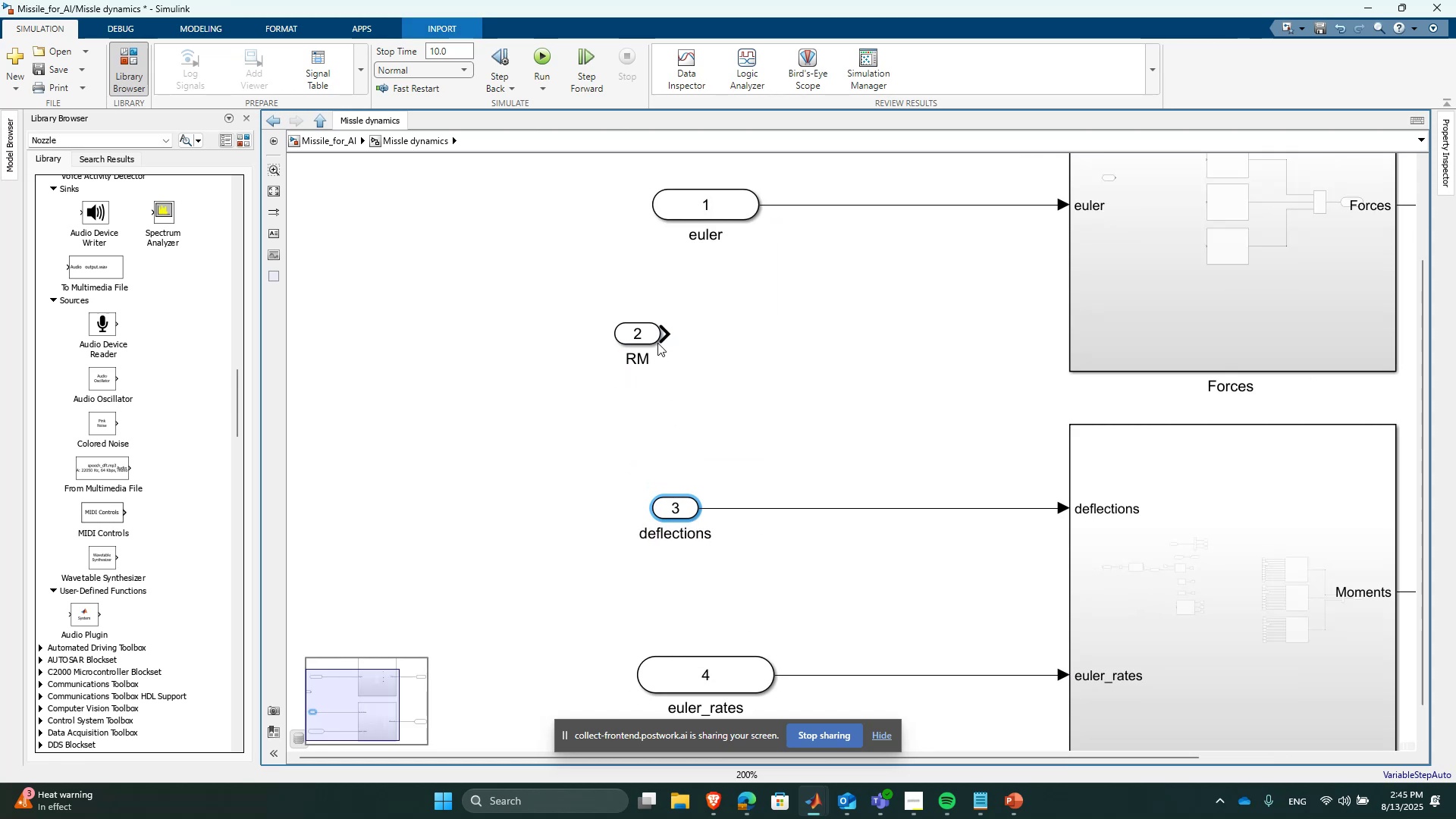 
left_click_drag(start_coordinate=[654, 332], to_coordinate=[687, 463])
 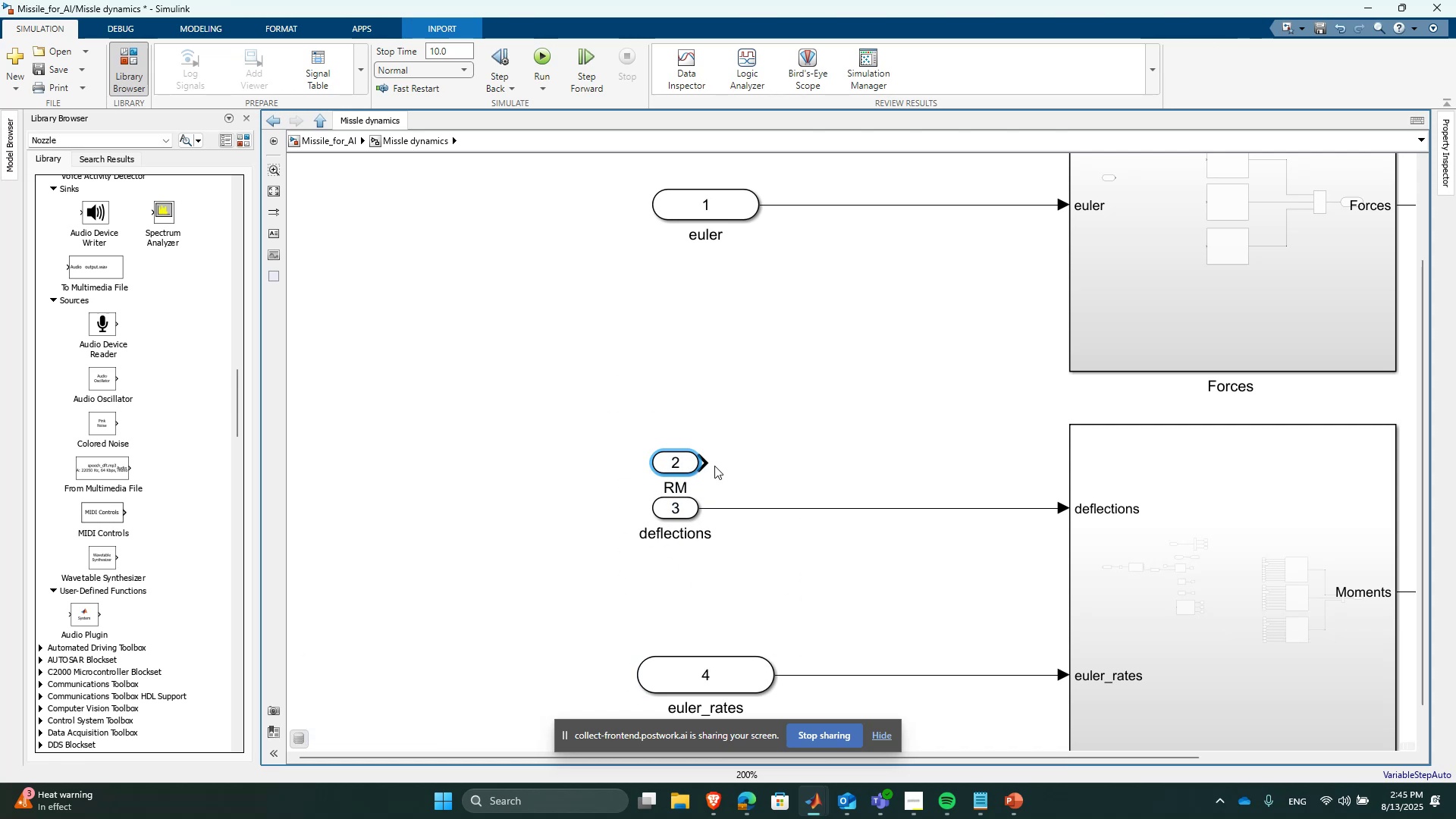 
left_click_drag(start_coordinate=[704, 465], to_coordinate=[854, 457])
 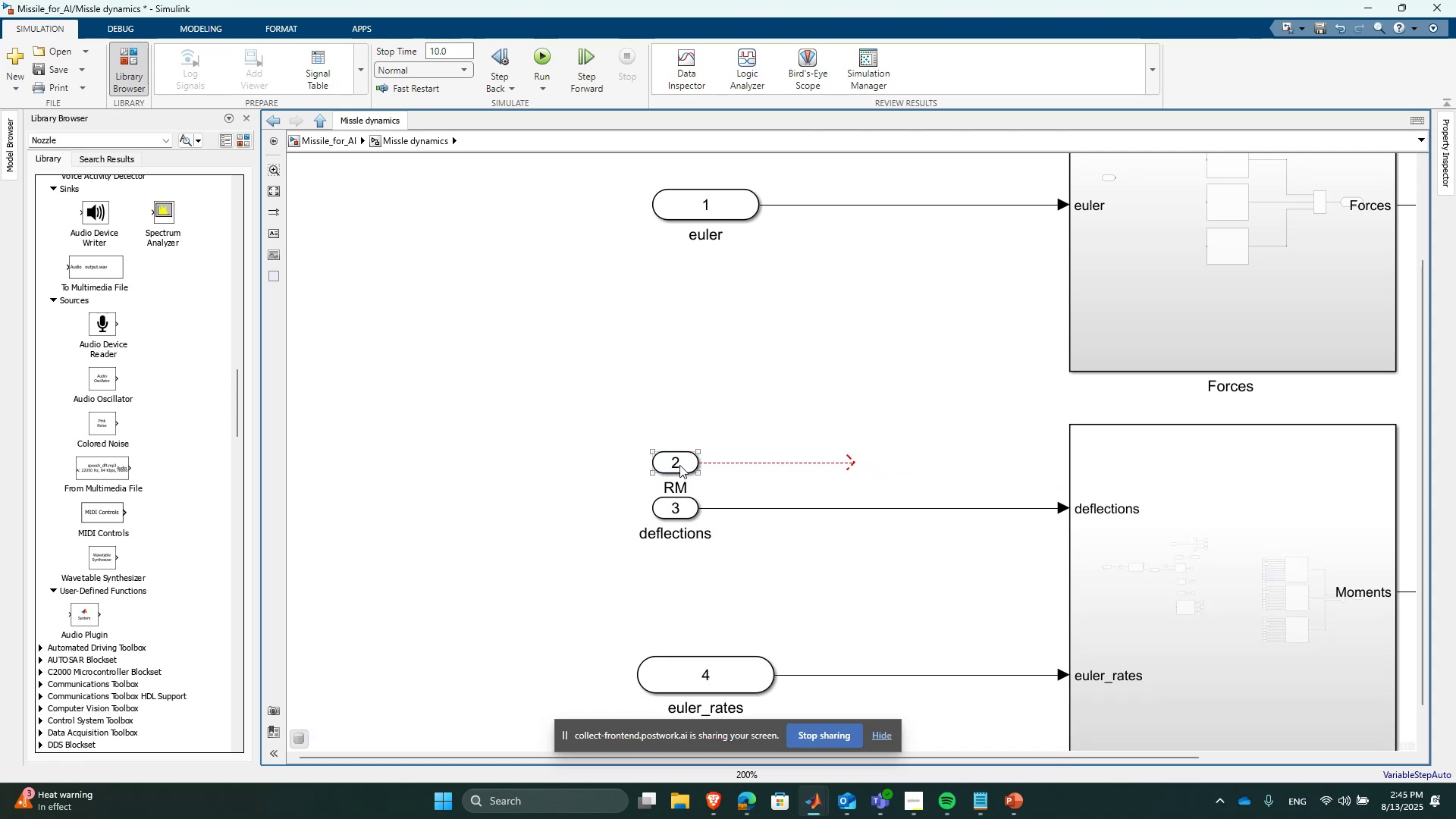 
double_click([679, 465])
 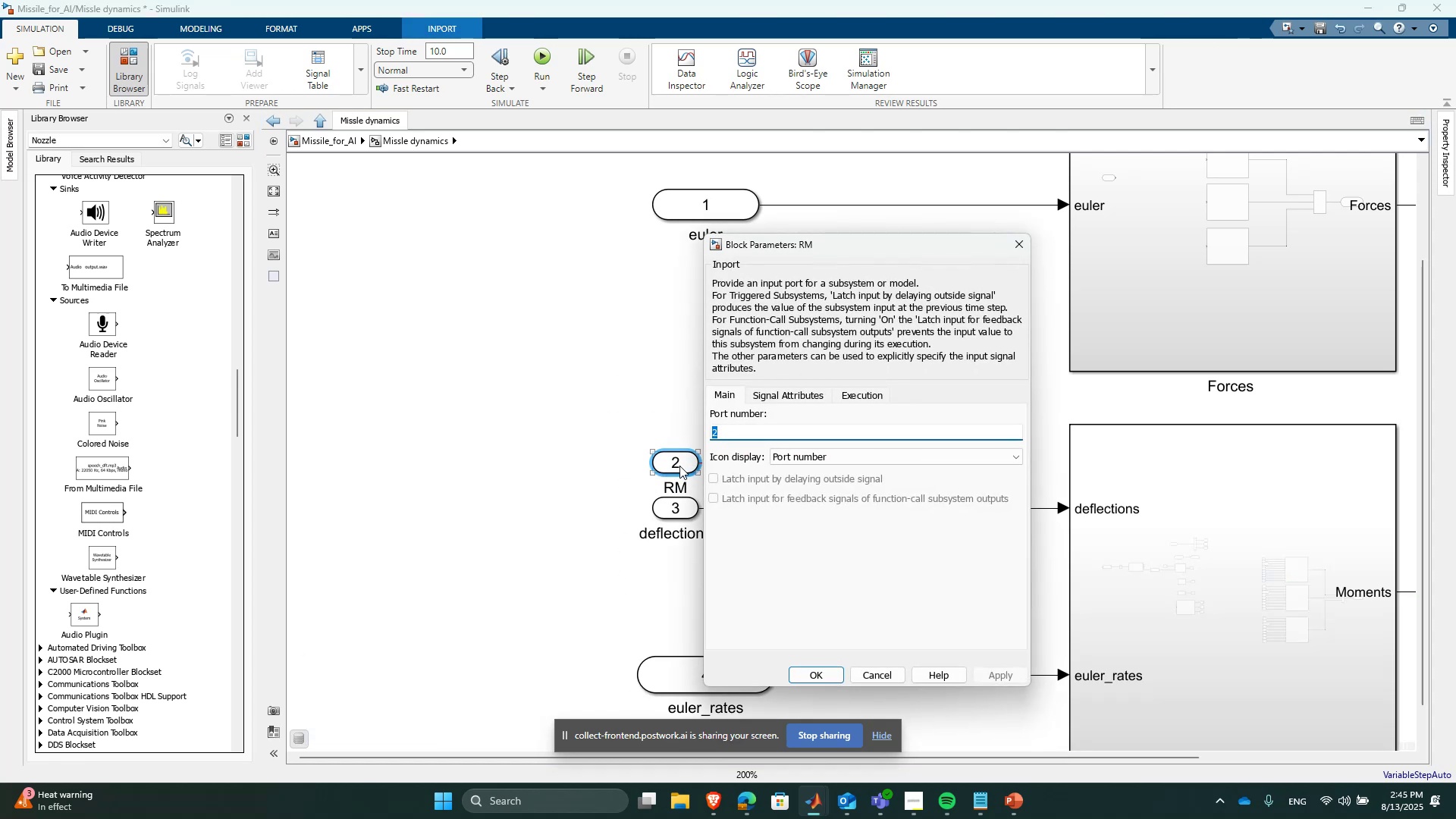 
key(3)
 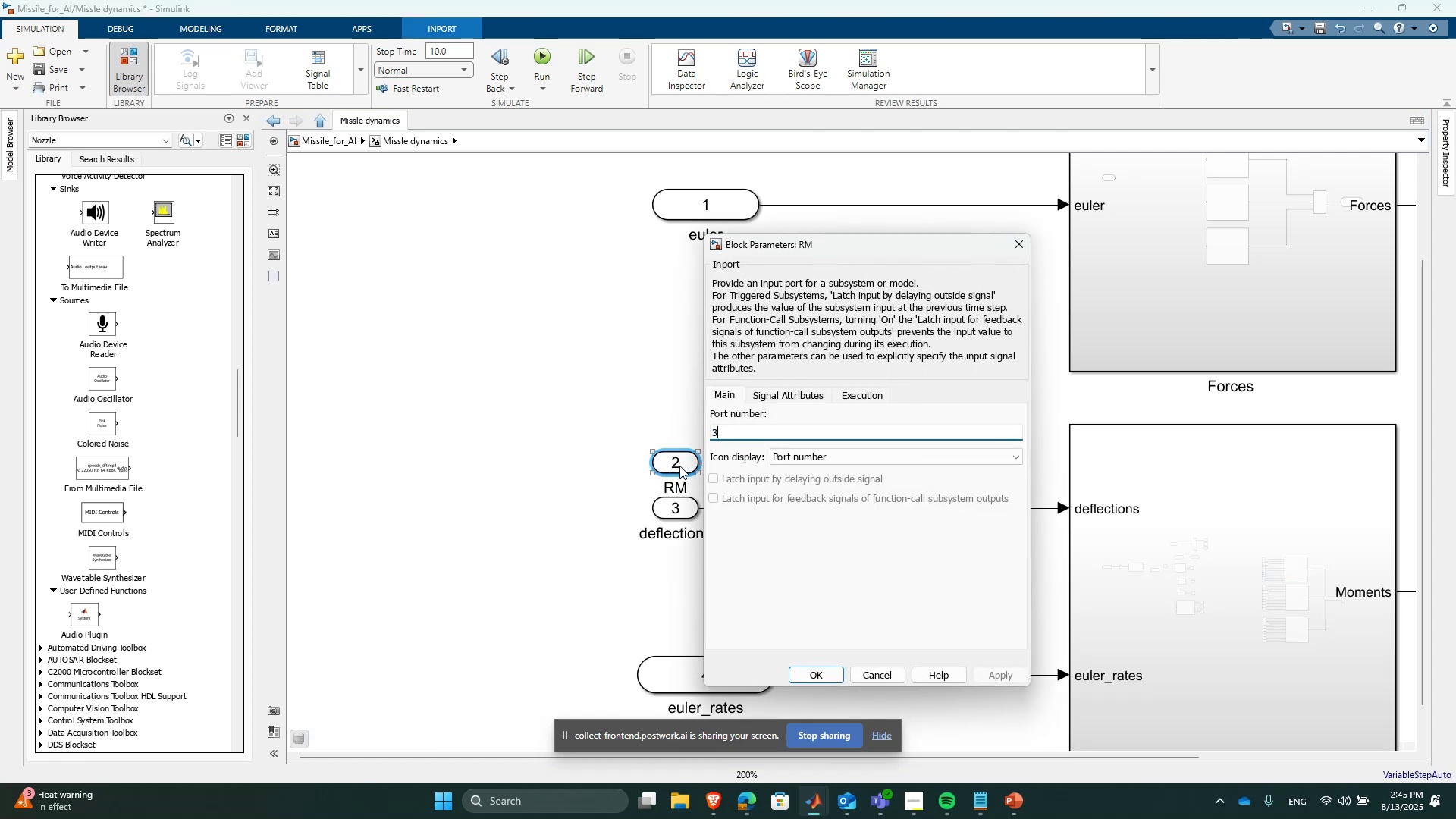 
key(Enter)
 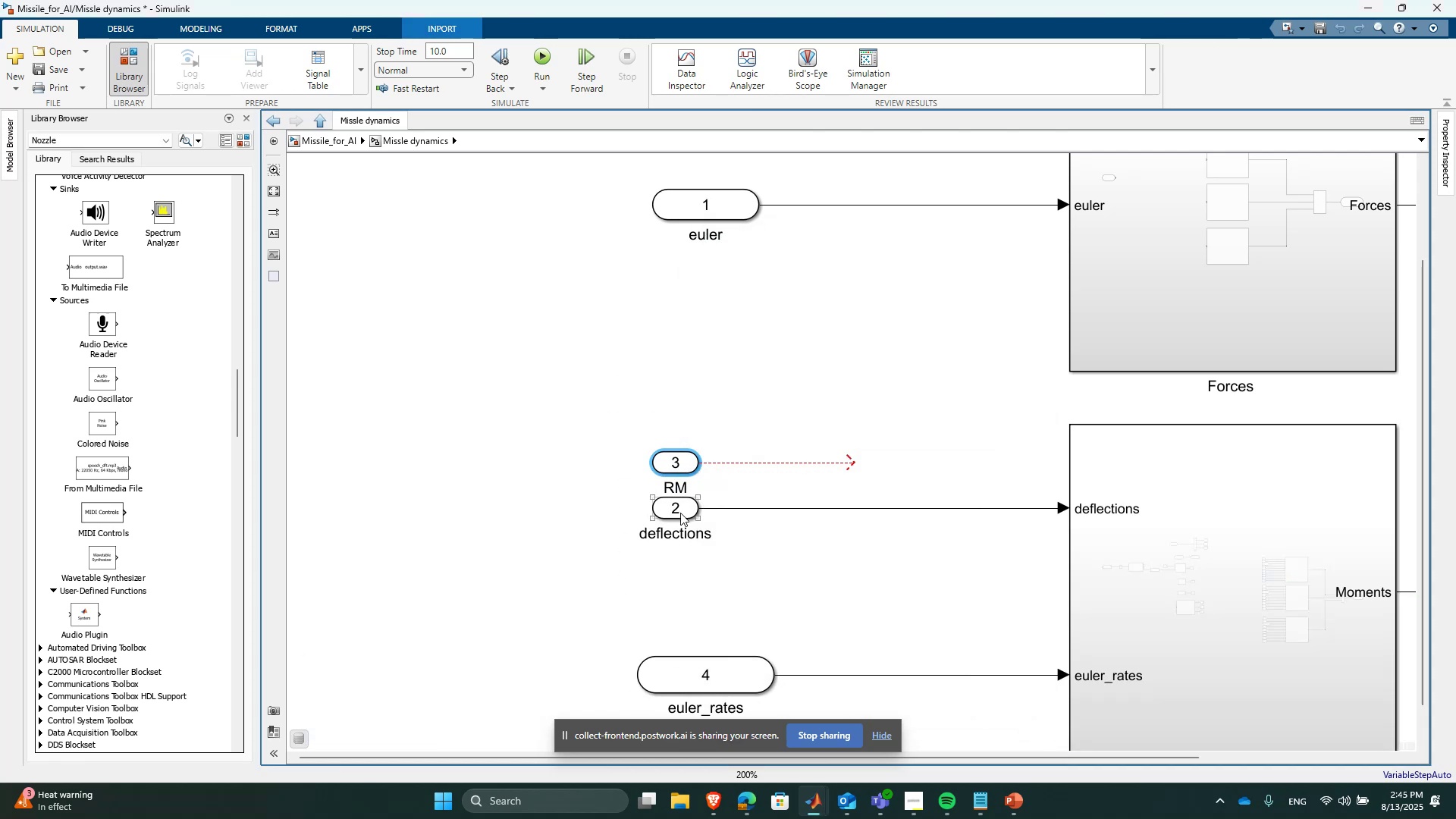 
left_click_drag(start_coordinate=[691, 463], to_coordinate=[702, 590])
 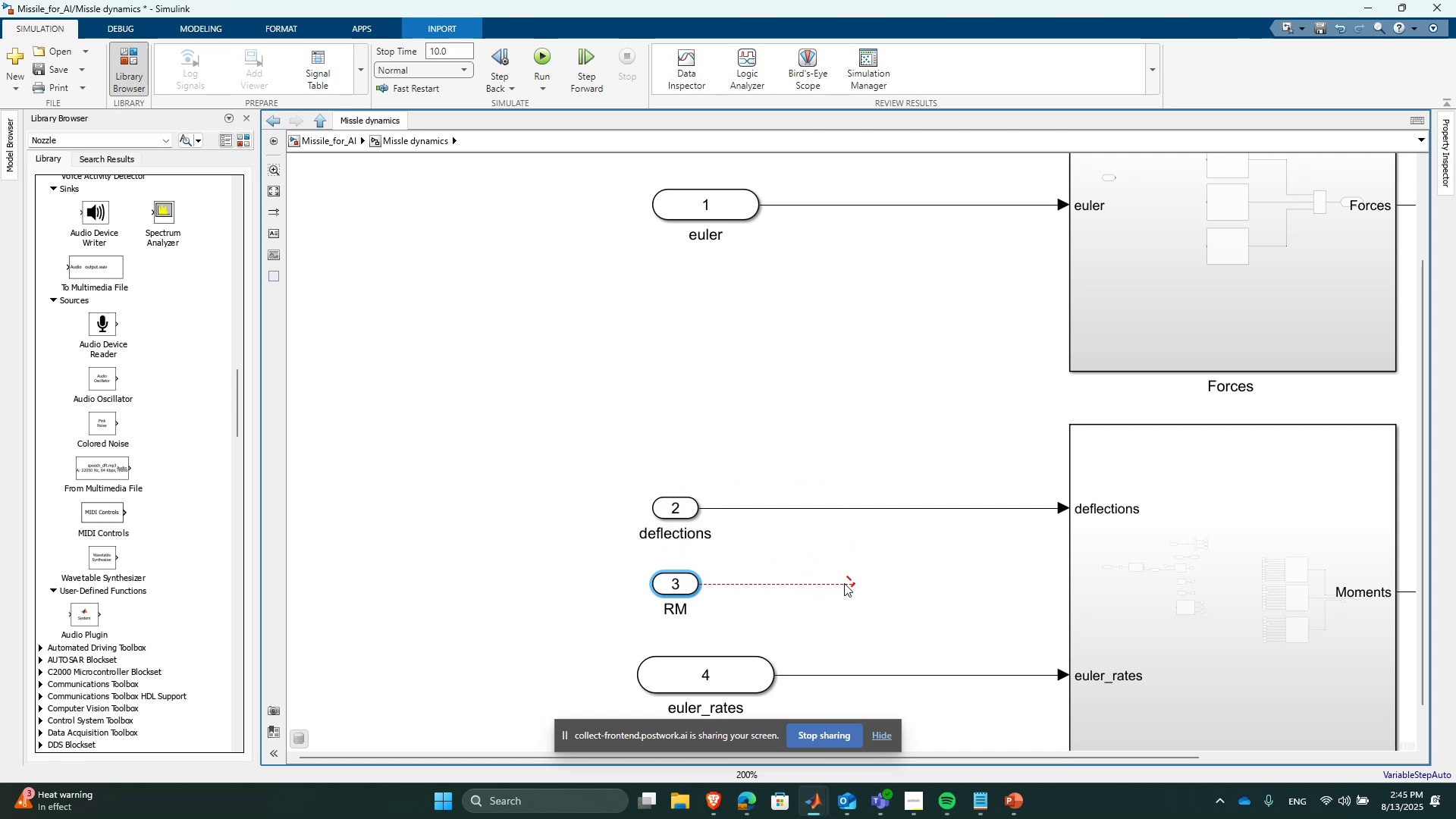 
left_click_drag(start_coordinate=[854, 584], to_coordinate=[1070, 604])
 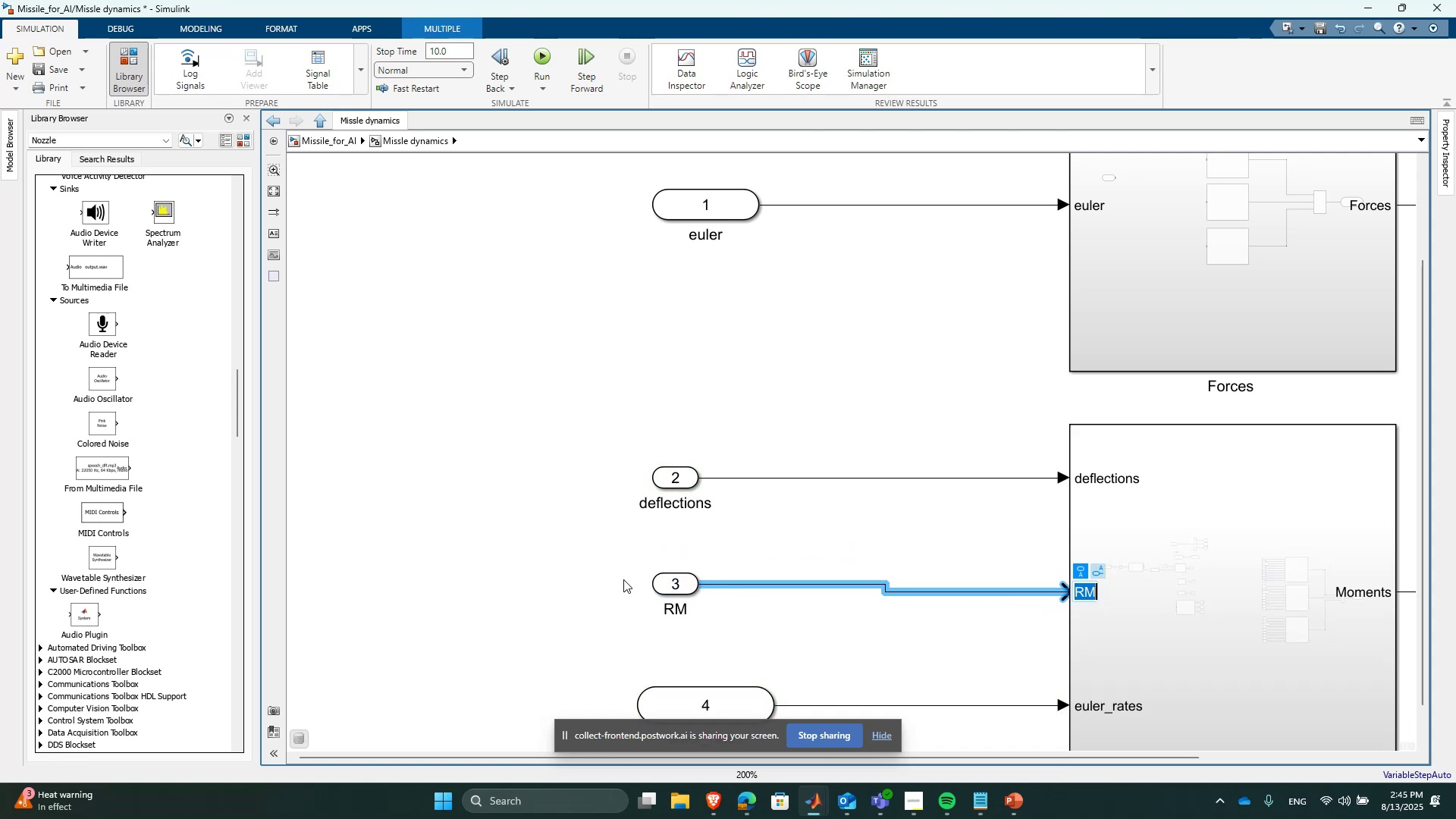 
left_click_drag(start_coordinate=[676, 587], to_coordinate=[680, 604])
 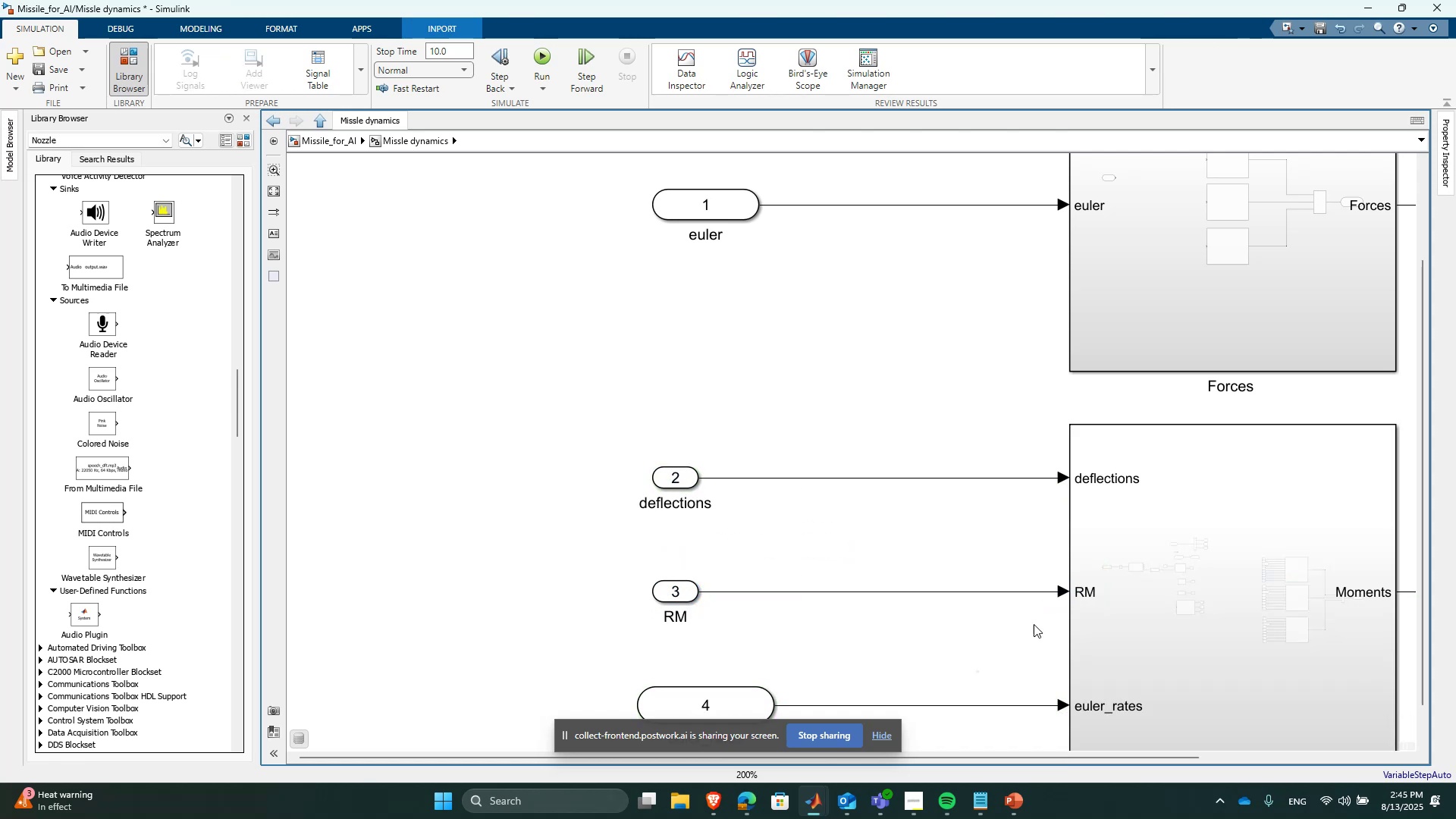 
double_click([1121, 575])
 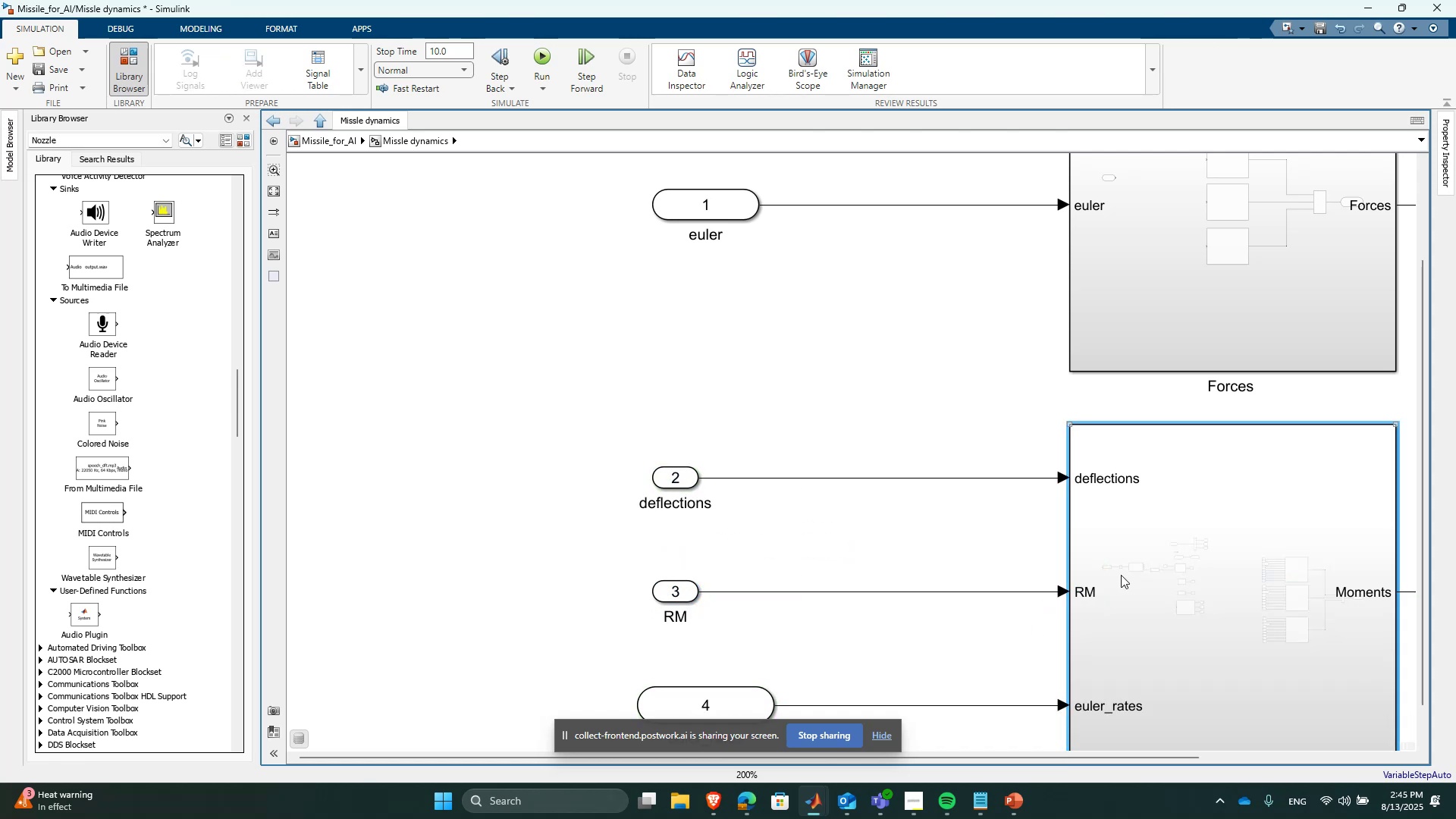 
triple_click([1121, 575])
 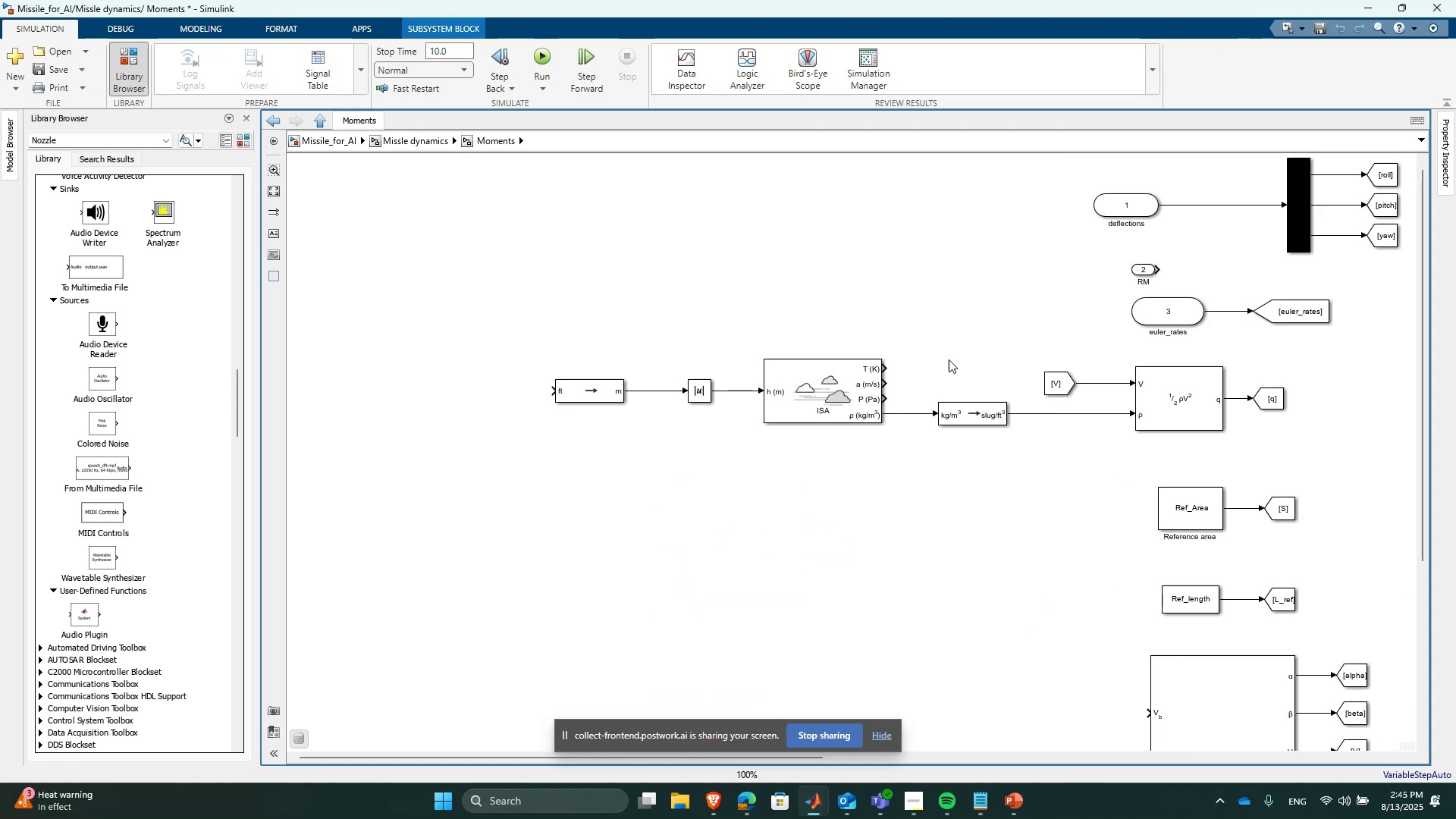 
scroll: coordinate [983, 479], scroll_direction: down, amount: 2.0
 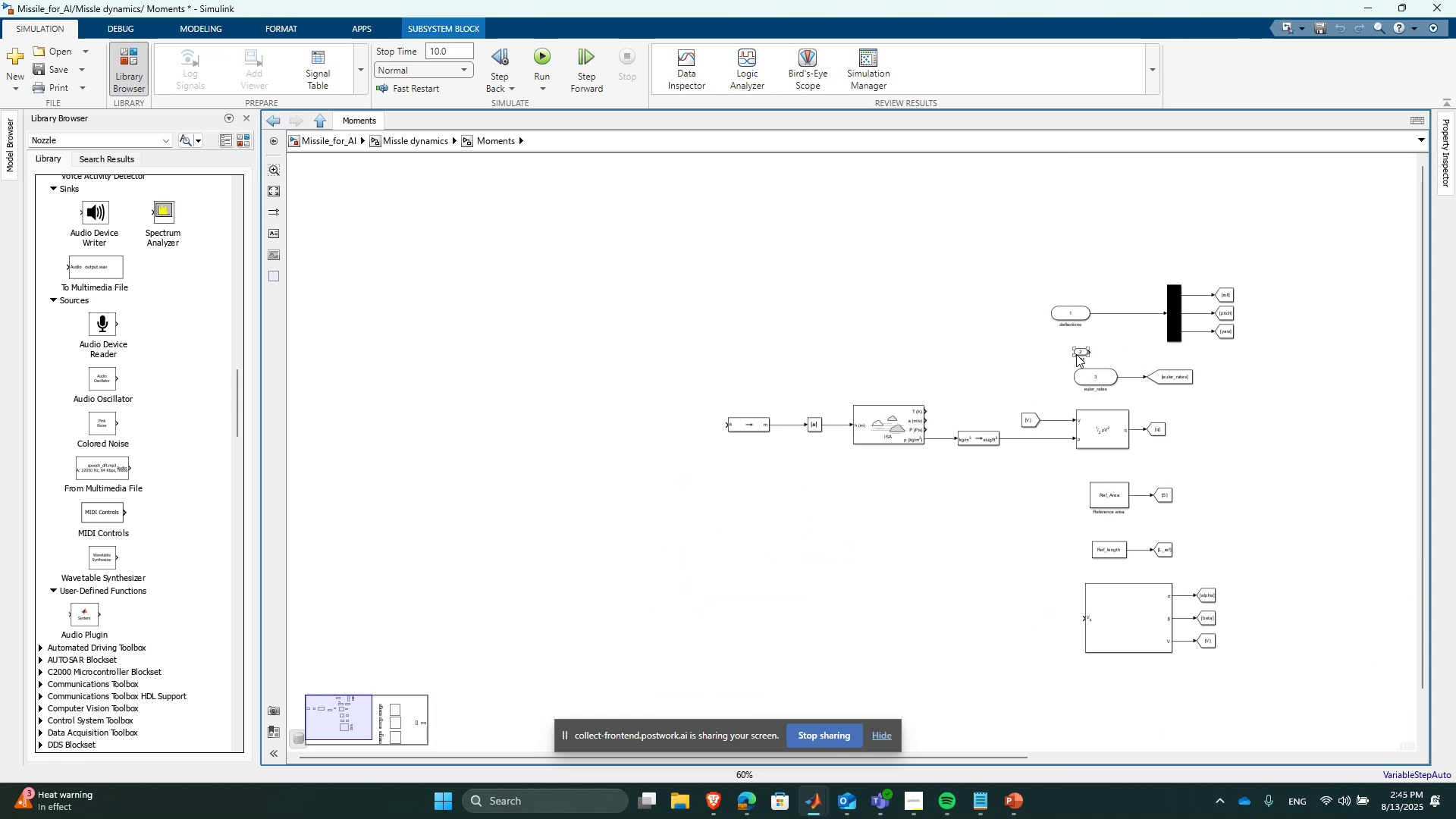 
left_click_drag(start_coordinate=[1081, 350], to_coordinate=[605, 426])
 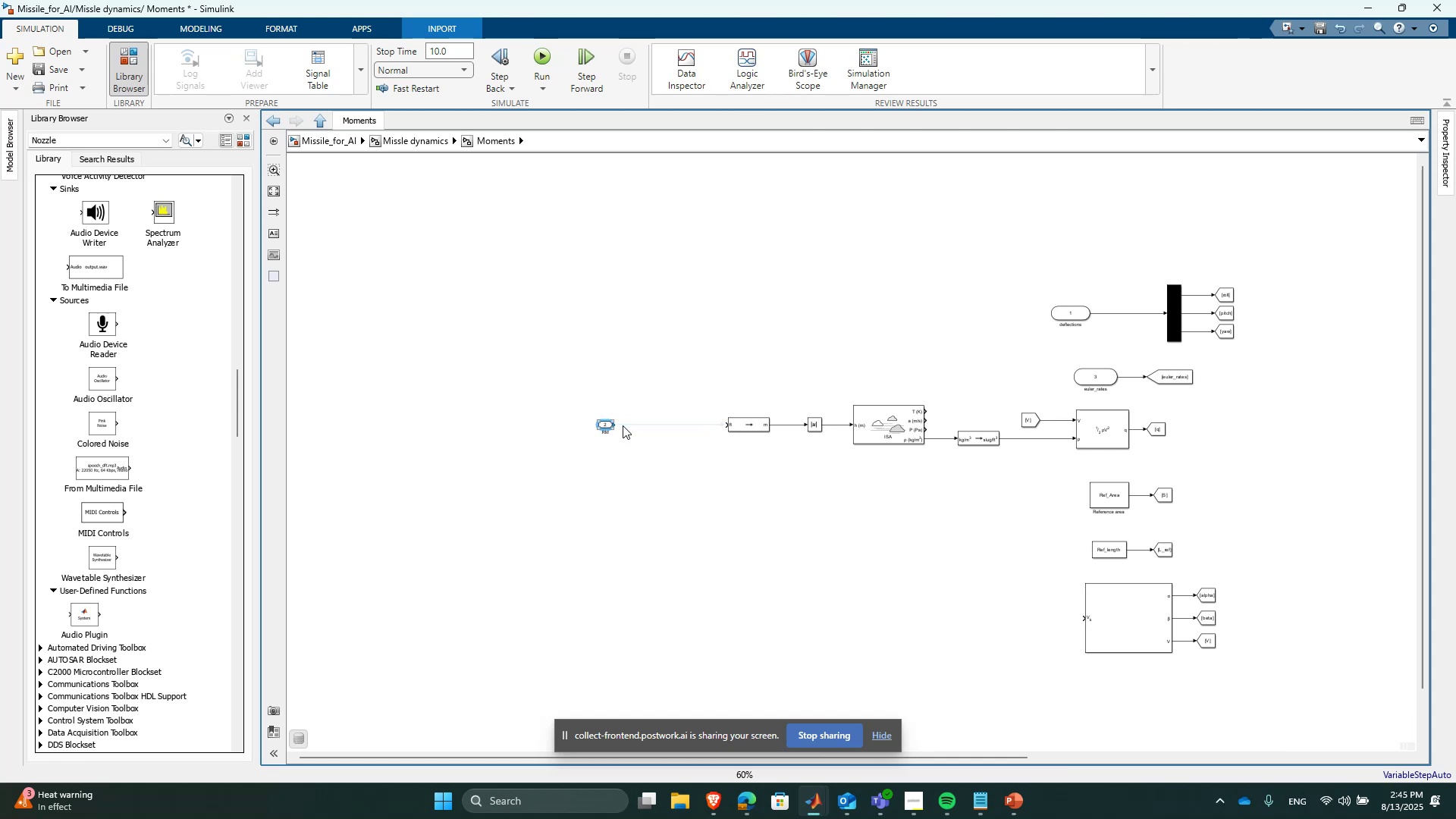 
scroll: coordinate [623, 425], scroll_direction: up, amount: 7.0
 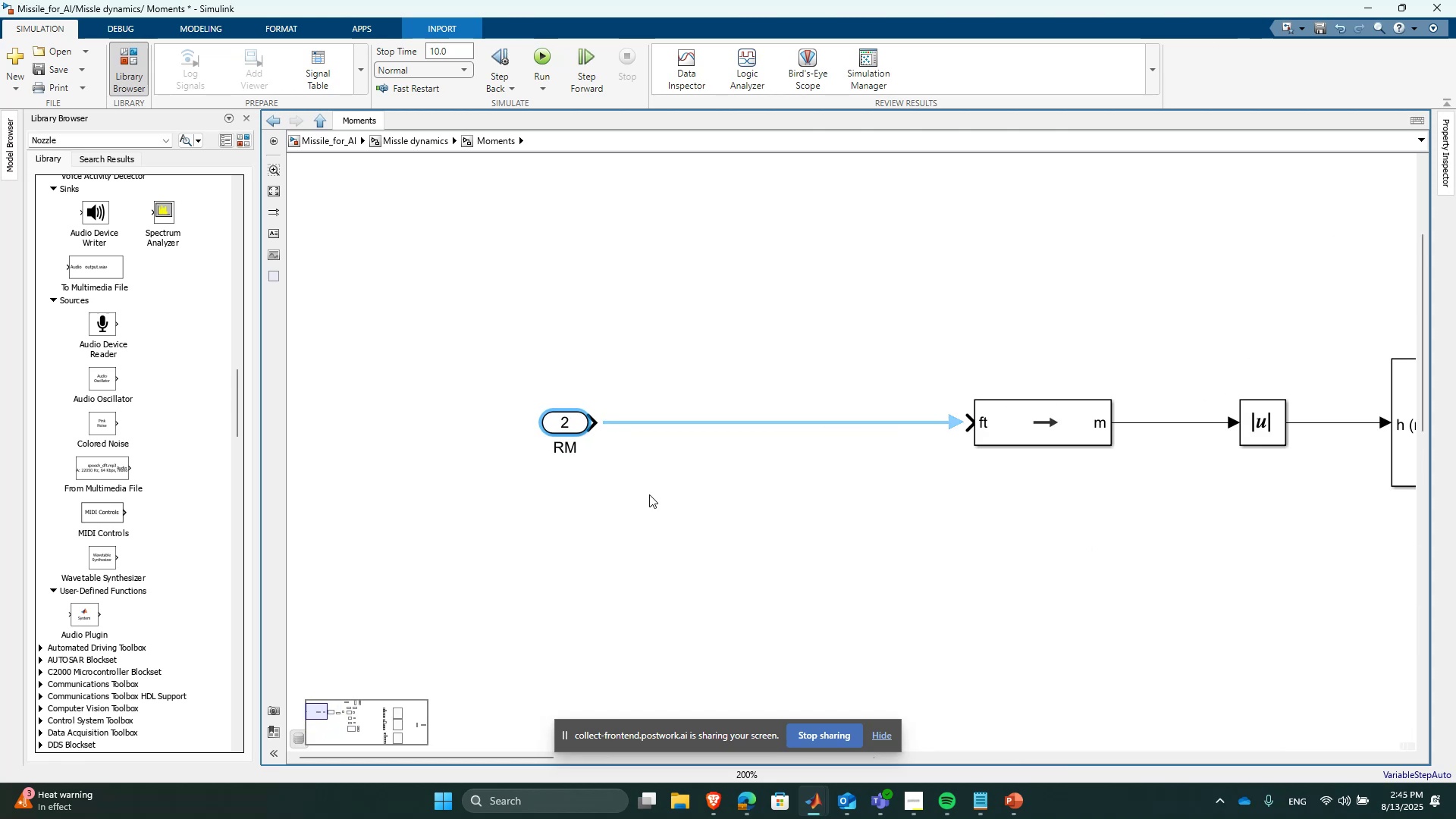 
double_click([649, 494])
 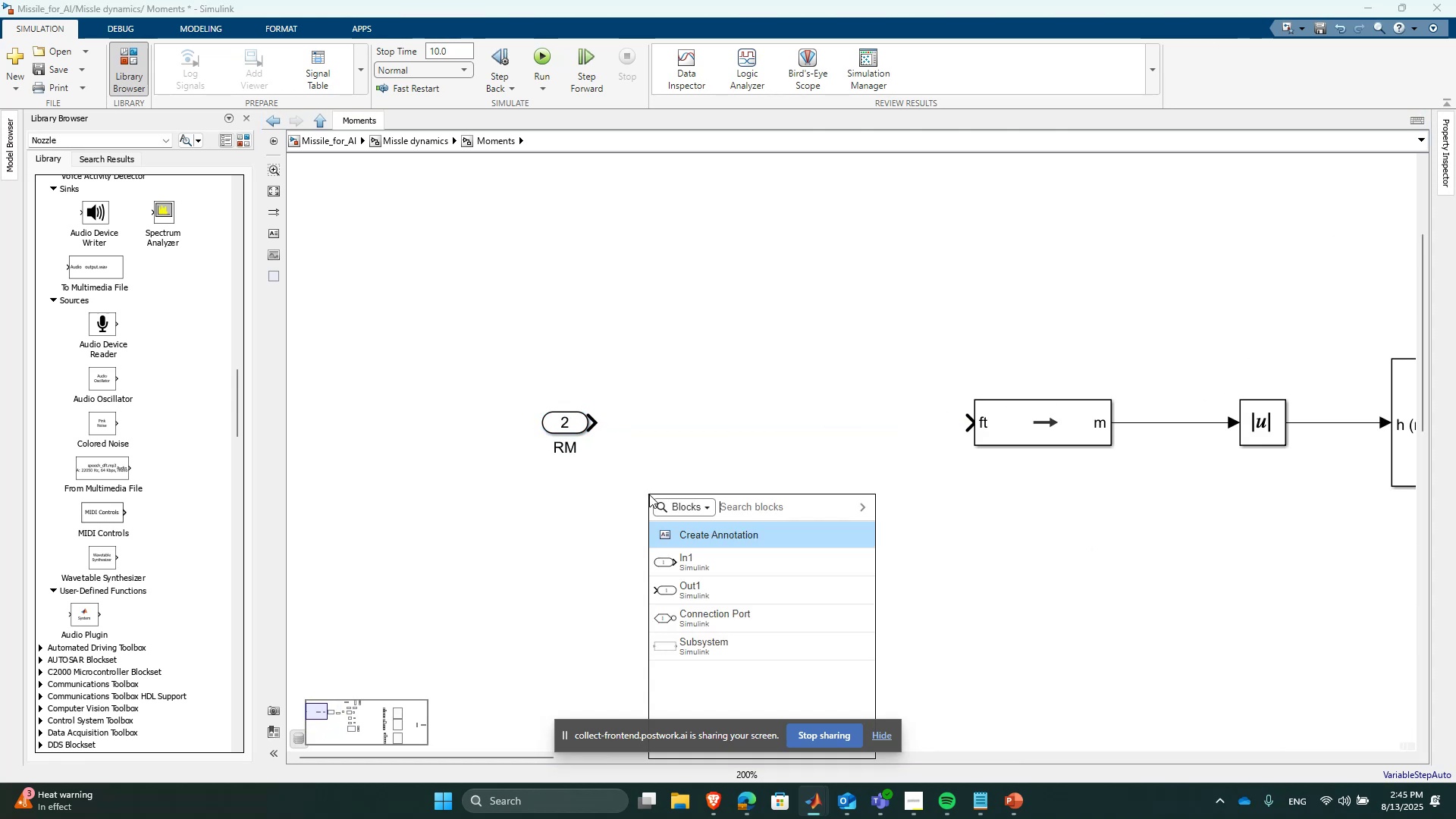 
type(sele)
 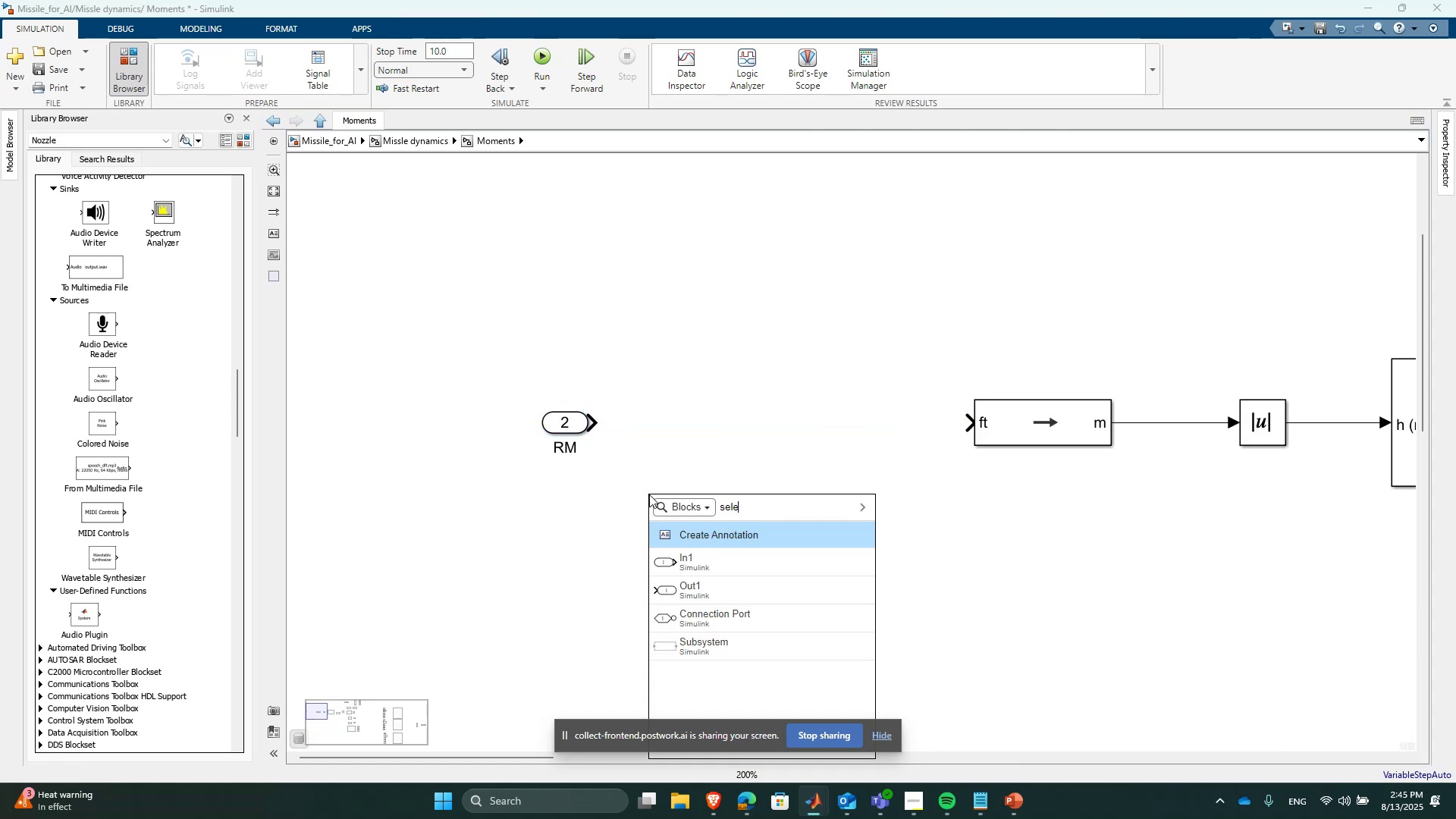 
key(Enter)
 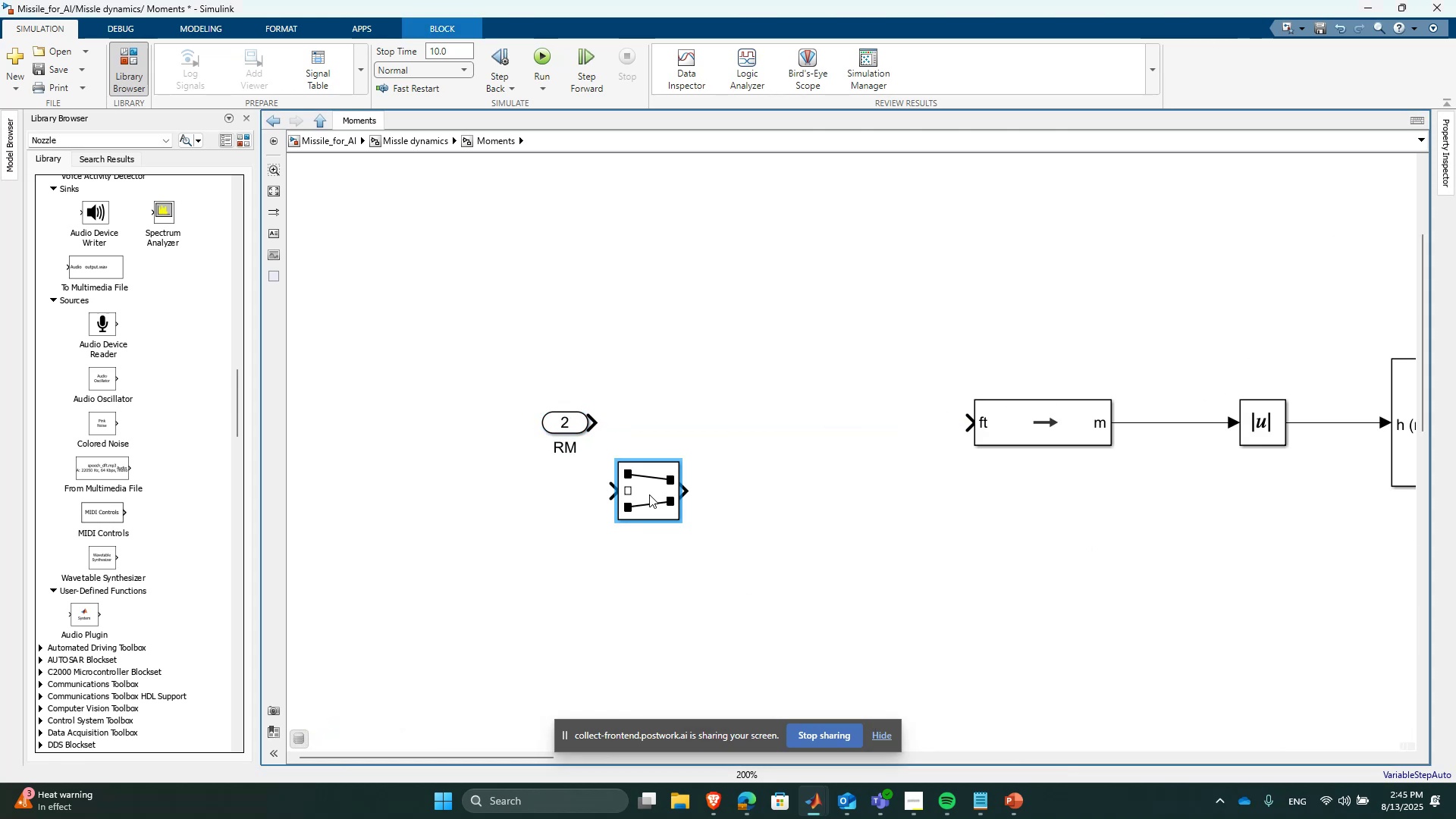 
left_click_drag(start_coordinate=[649, 494], to_coordinate=[697, 431])
 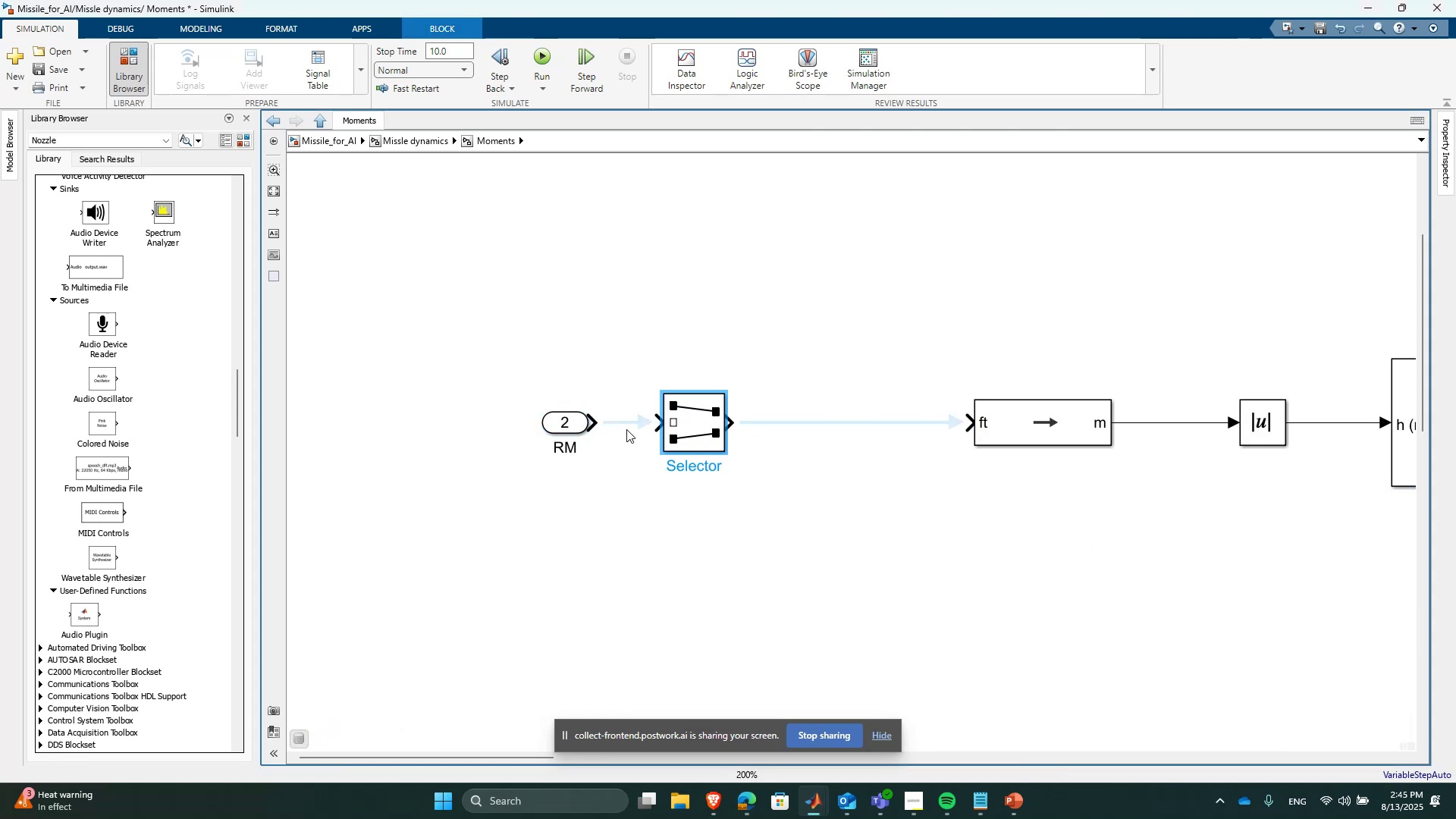 
left_click([623, 422])
 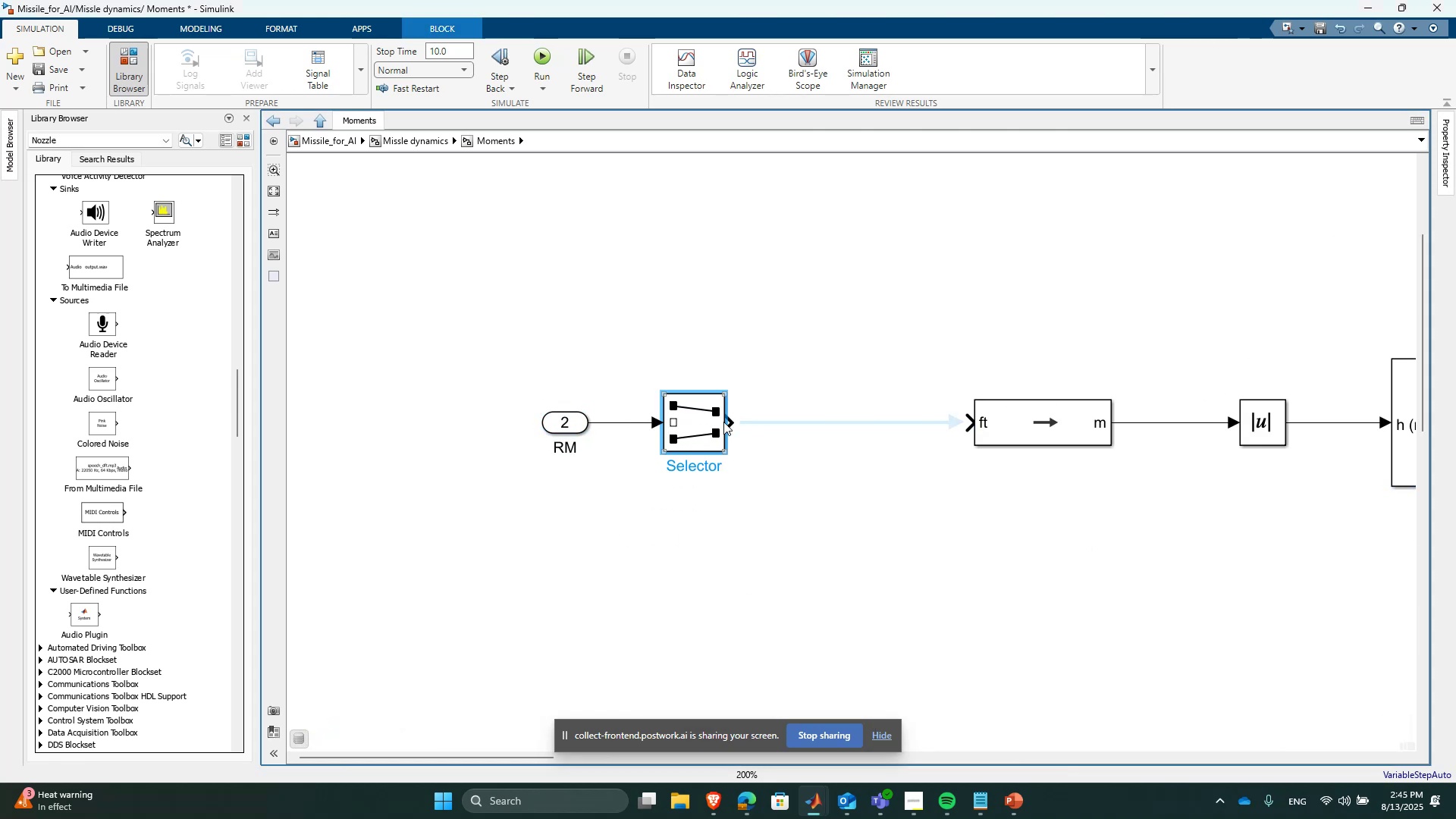 
left_click([749, 424])
 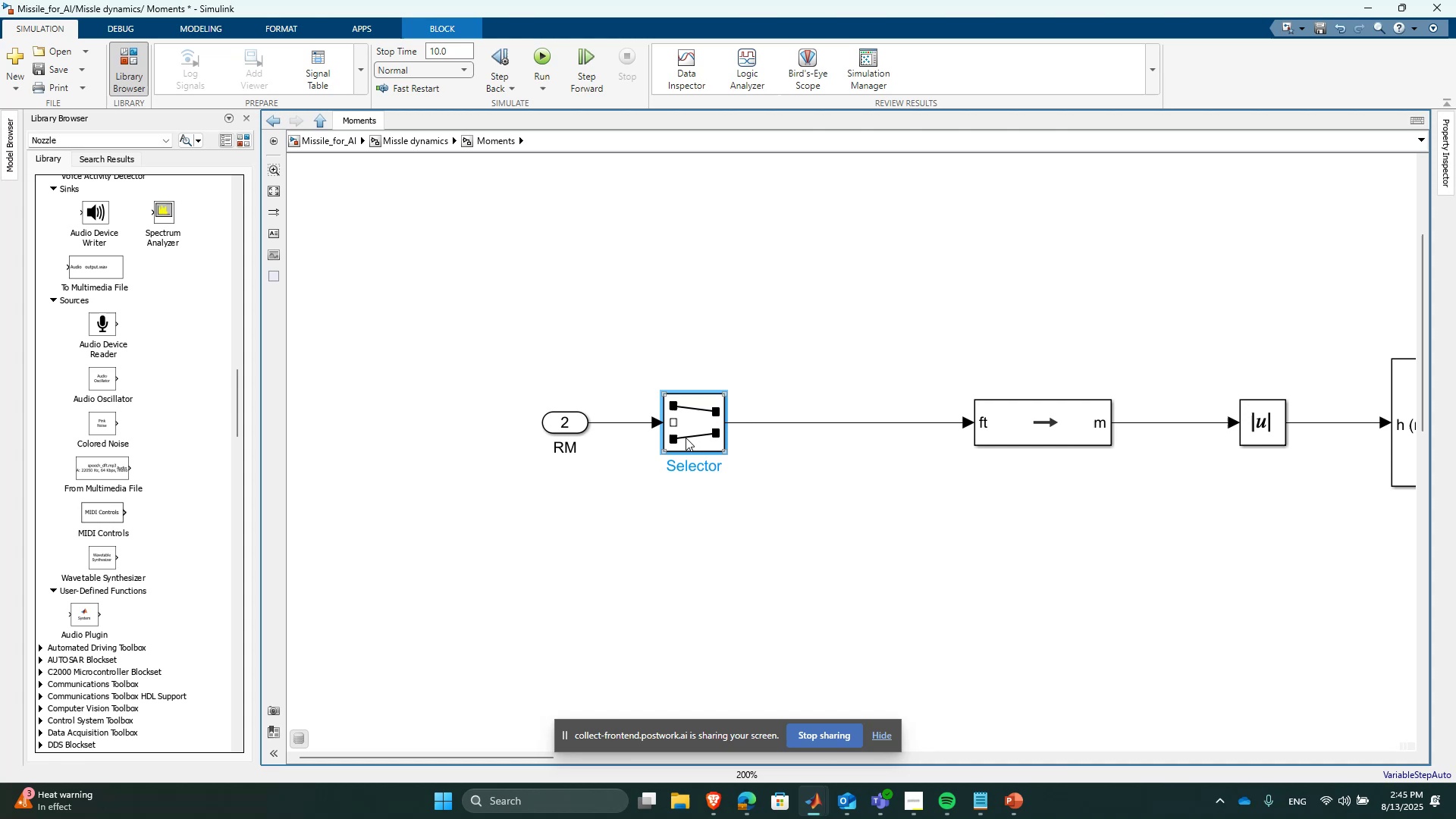 
double_click([689, 422])
 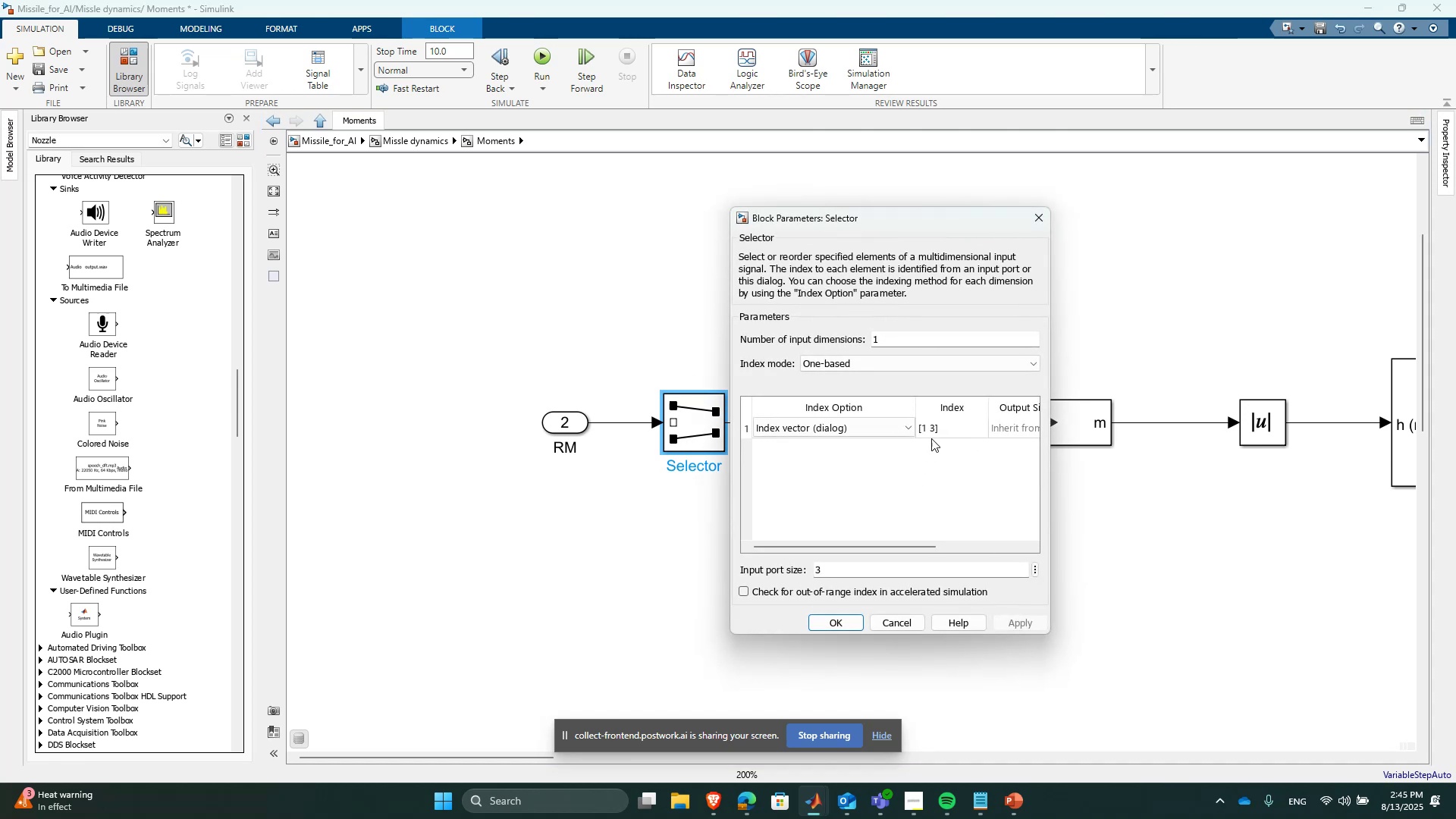 
double_click([936, 426])
 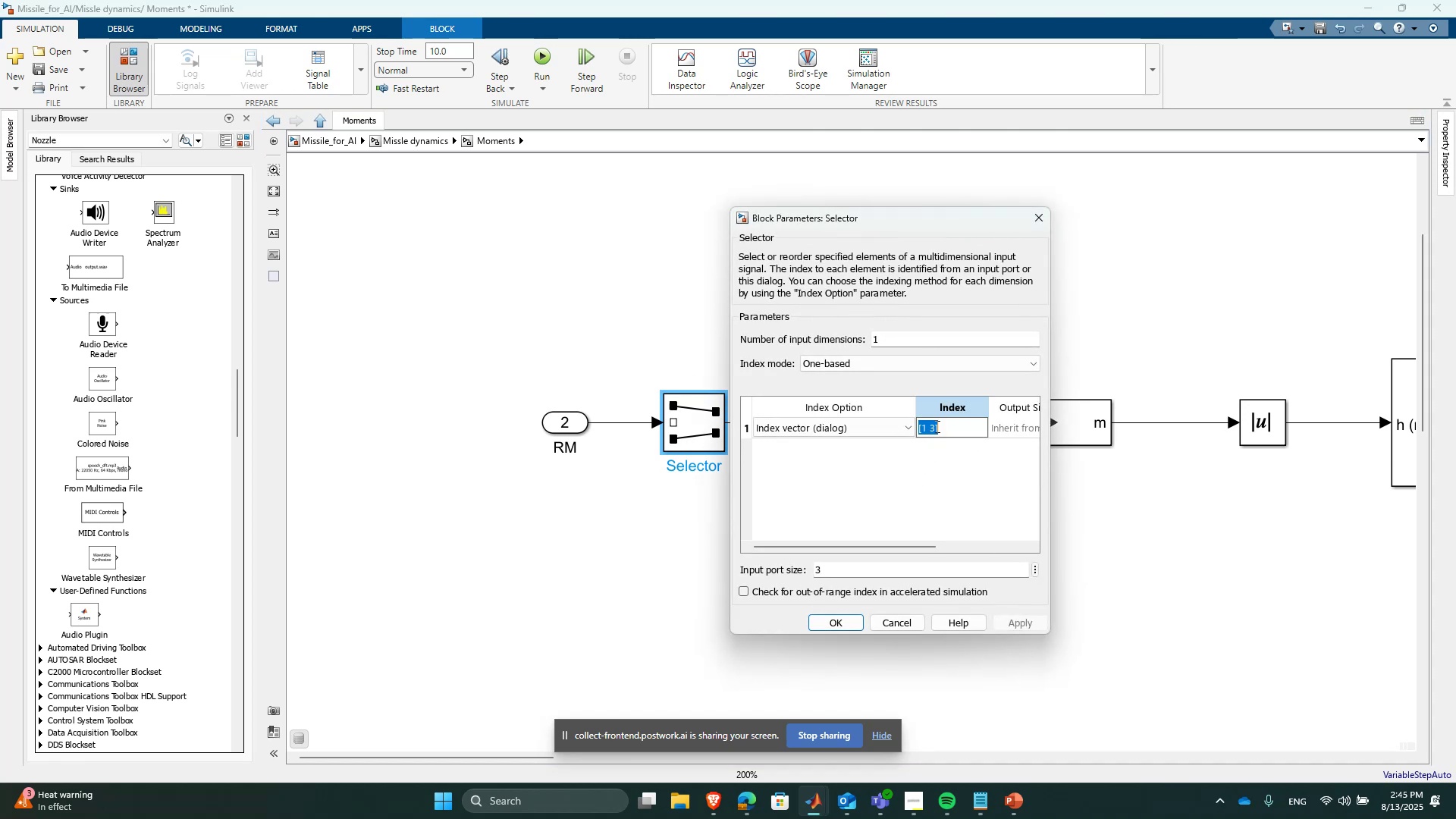 
key(3)
 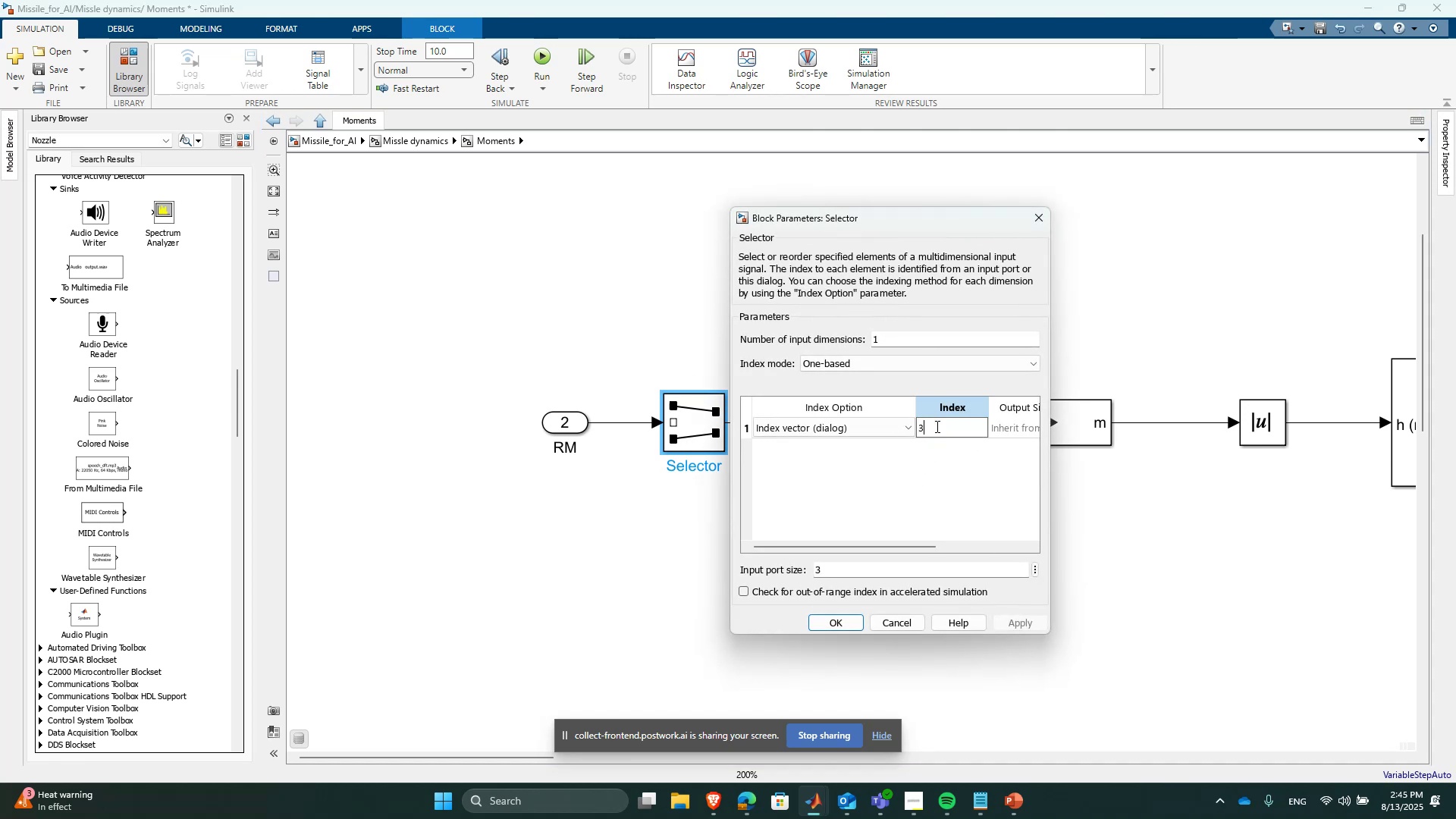 
key(Enter)
 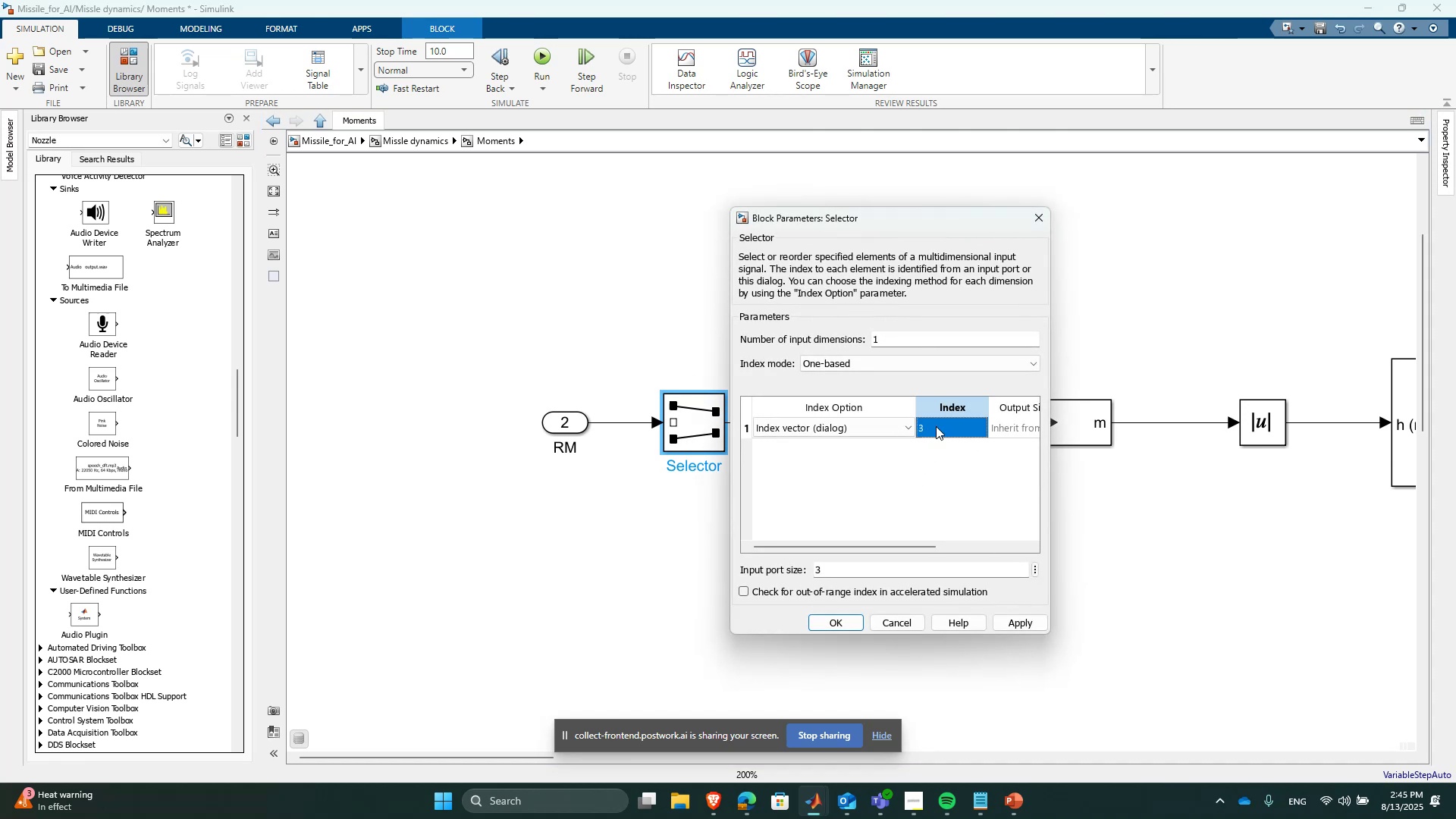 
key(Enter)
 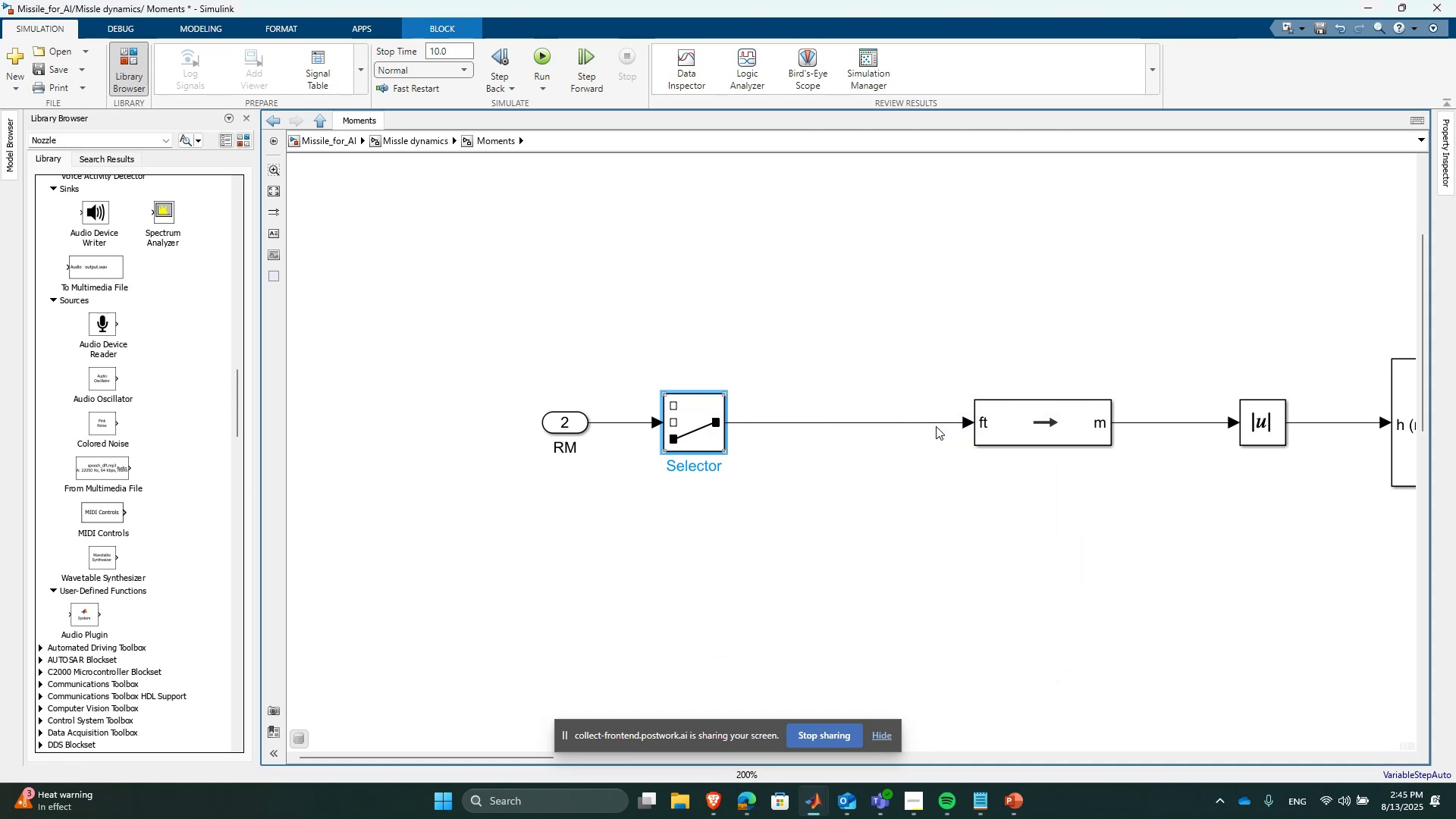 
scroll: coordinate [627, 600], scroll_direction: down, amount: 2.0
 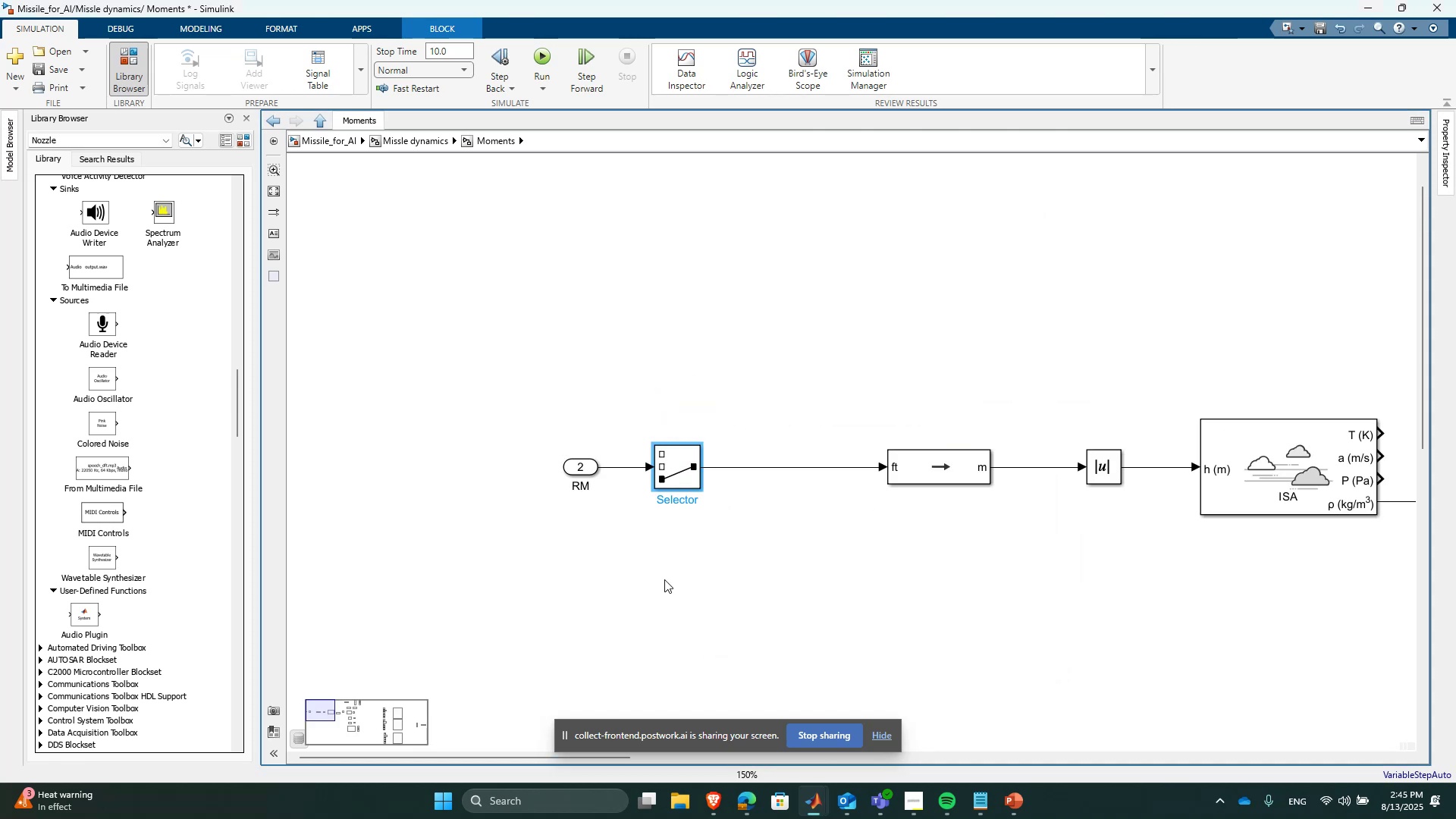 
left_click([664, 579])
 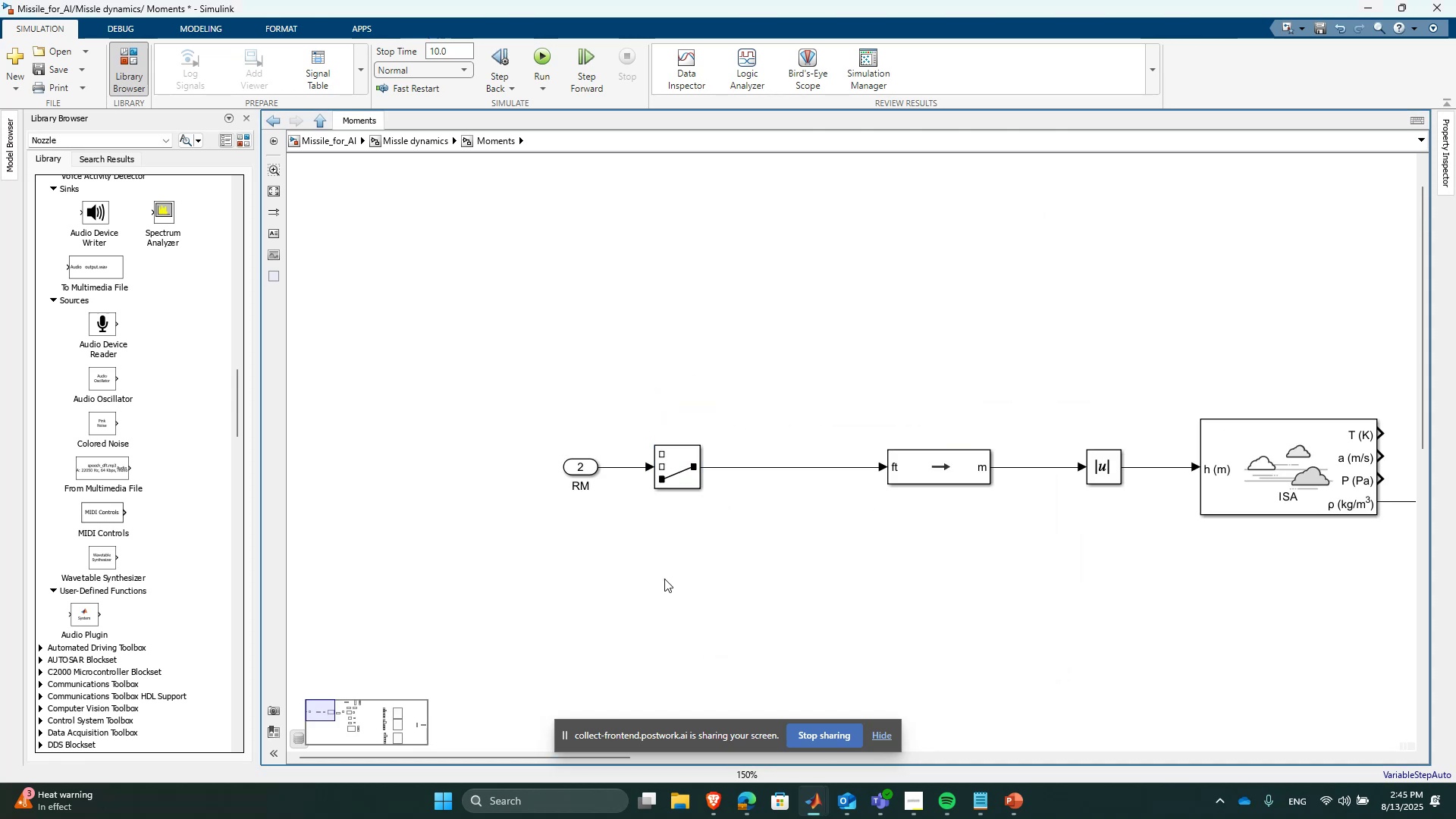 
key(Space)
 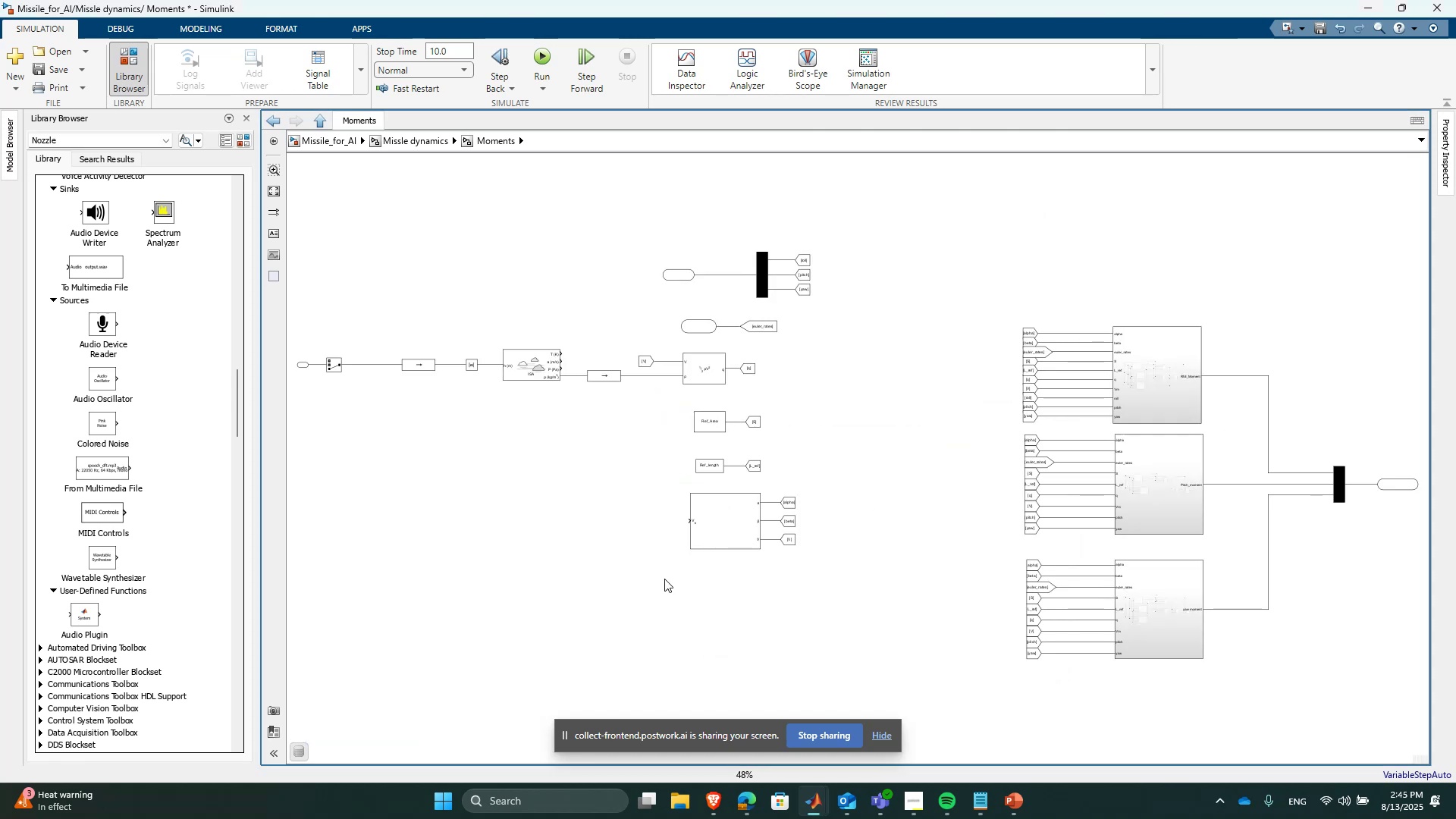 
scroll: coordinate [649, 493], scroll_direction: up, amount: 3.0
 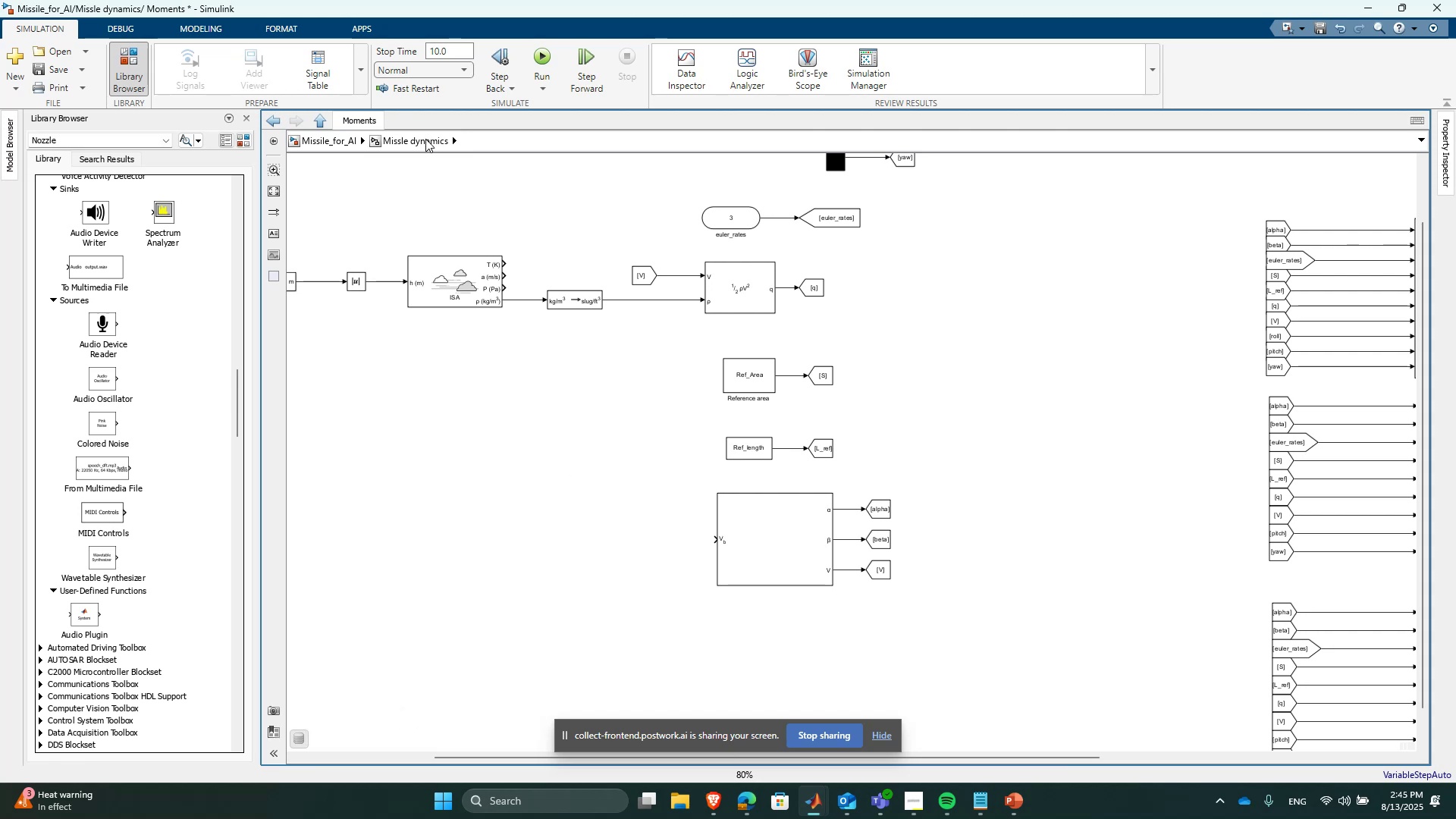 
scroll: coordinate [443, 301], scroll_direction: down, amount: 2.0
 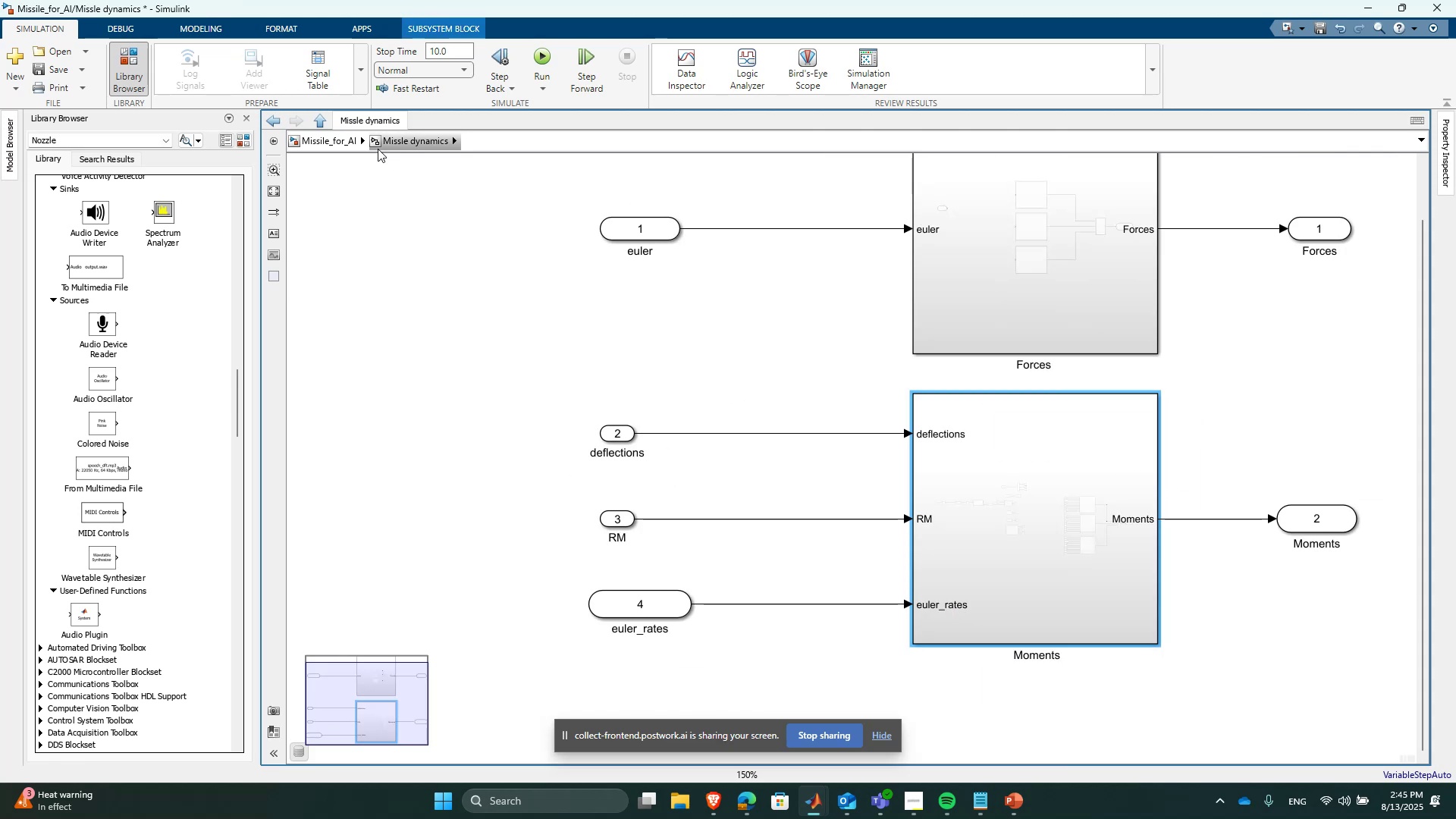 
left_click([337, 134])
 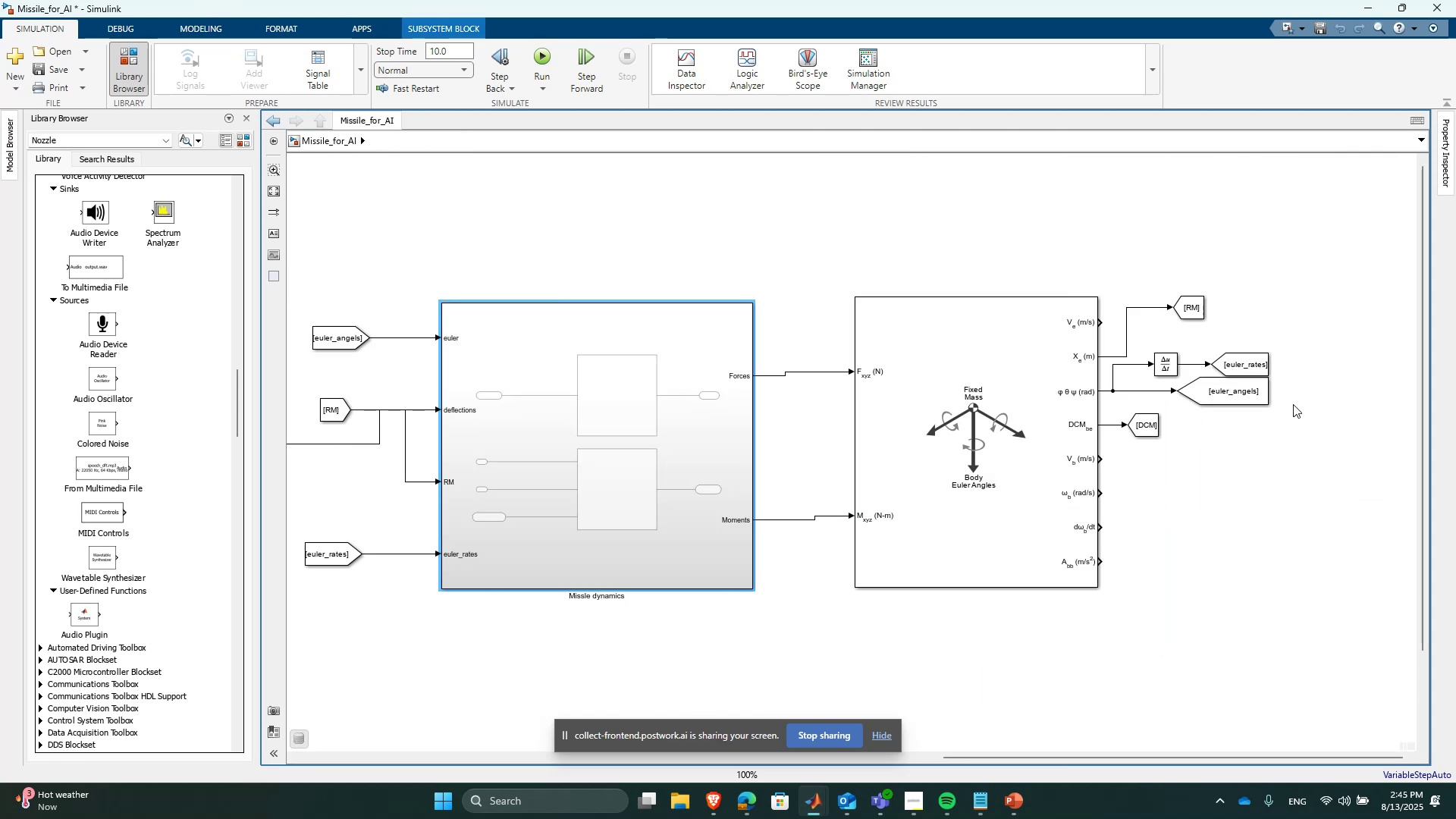 
scroll: coordinate [1174, 466], scroll_direction: up, amount: 1.0
 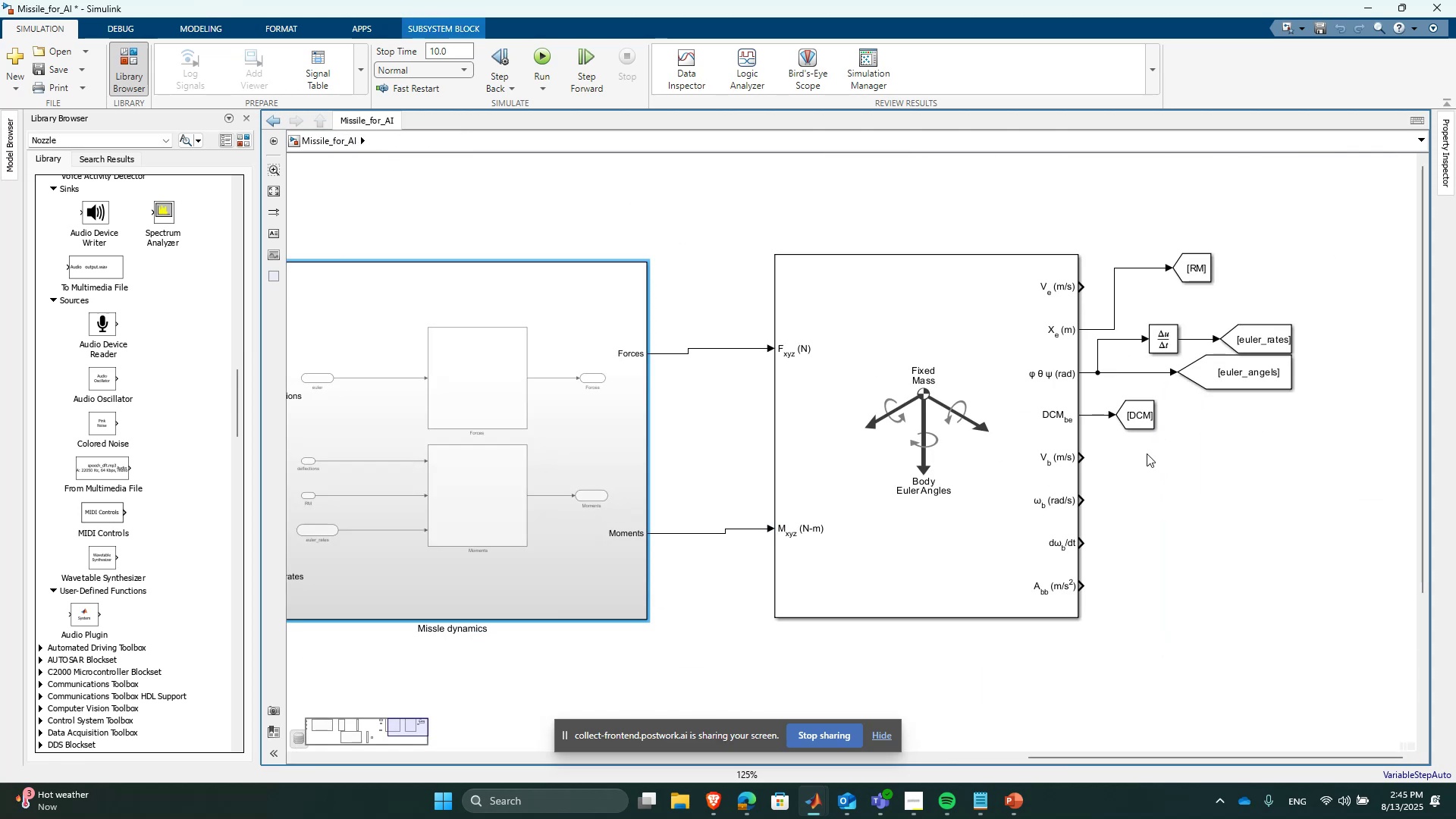 
double_click([1146, 454])
 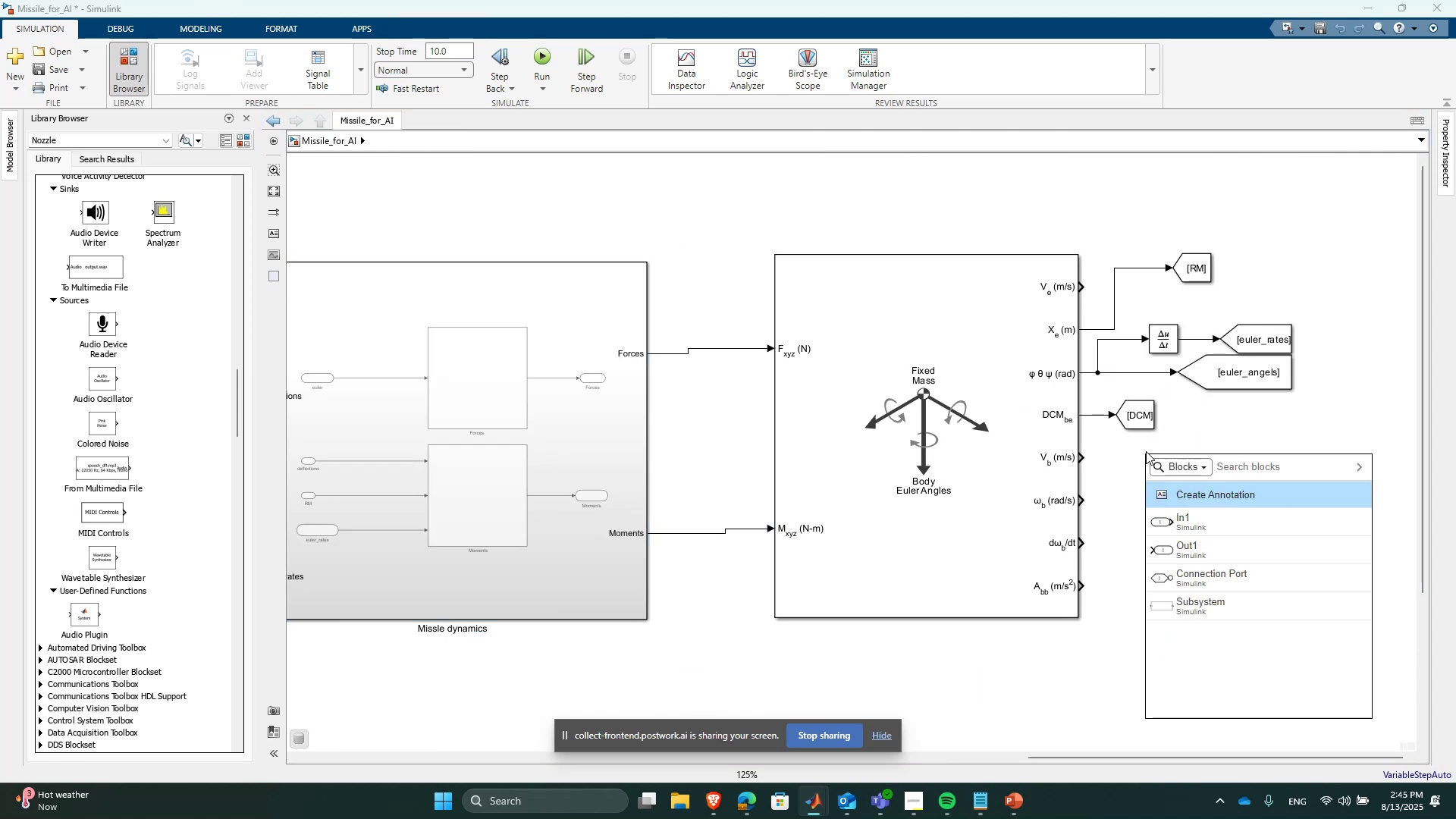 
type(go)
 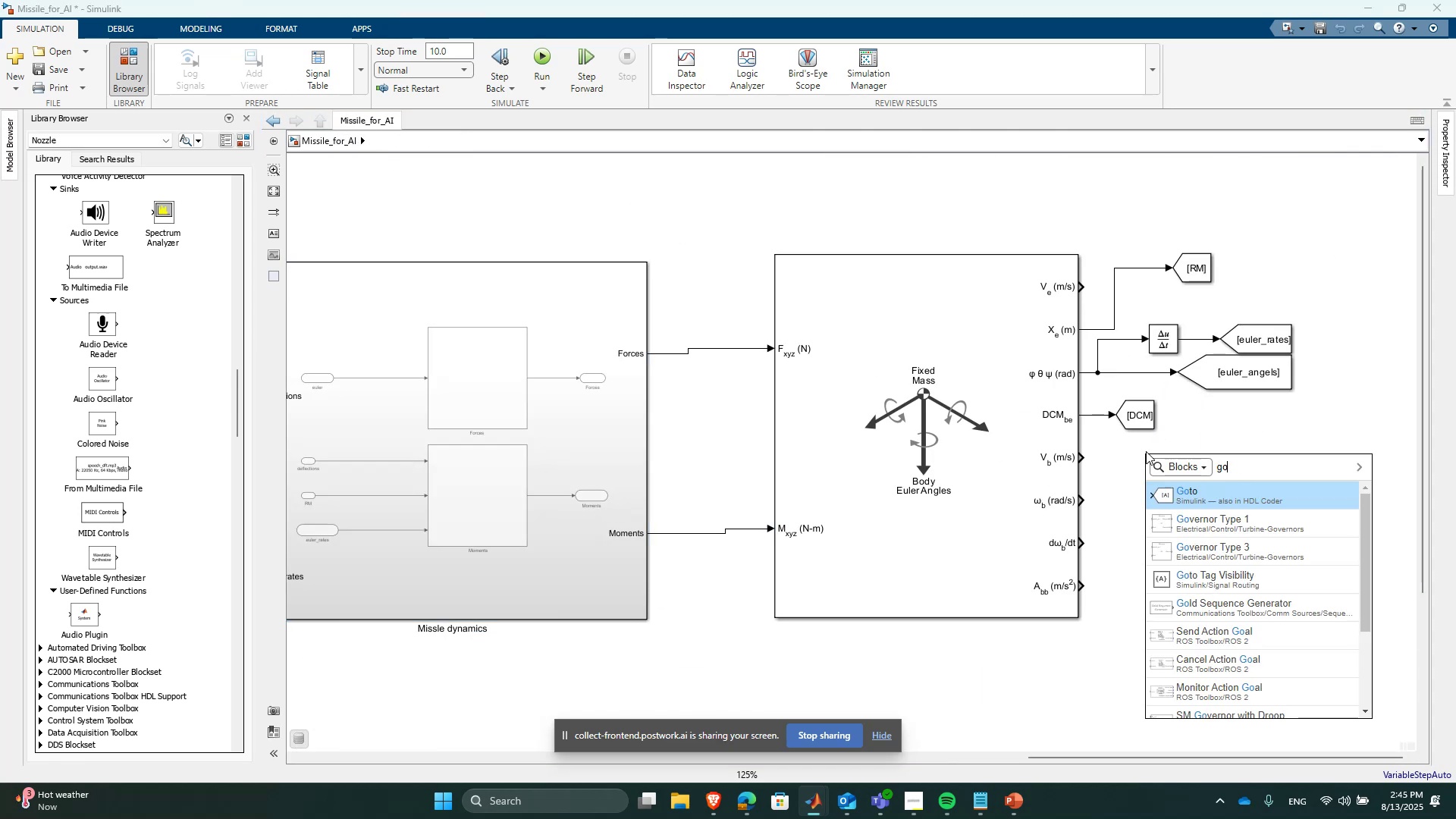 
key(Enter)
 